 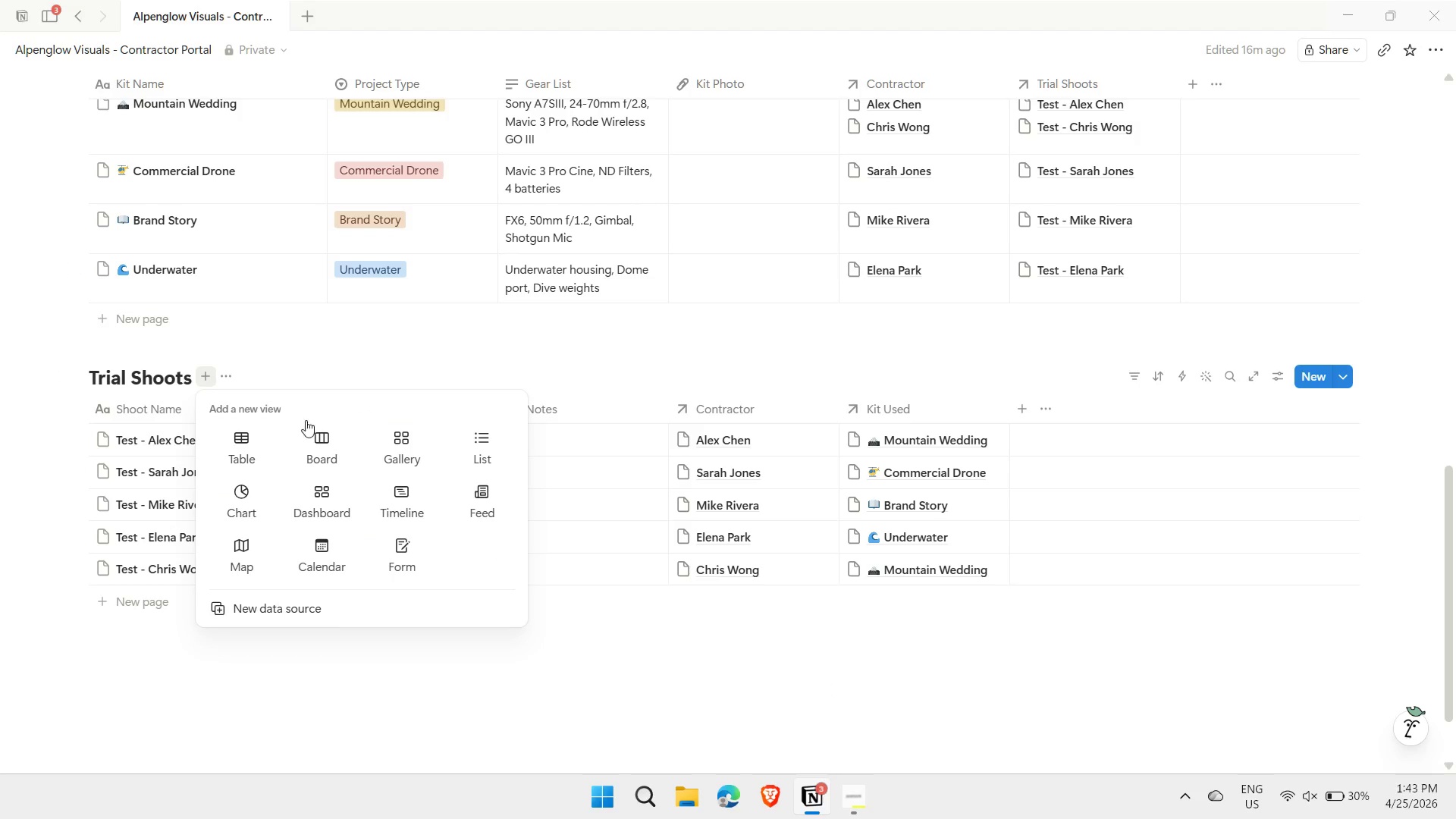 
left_click([324, 552])
 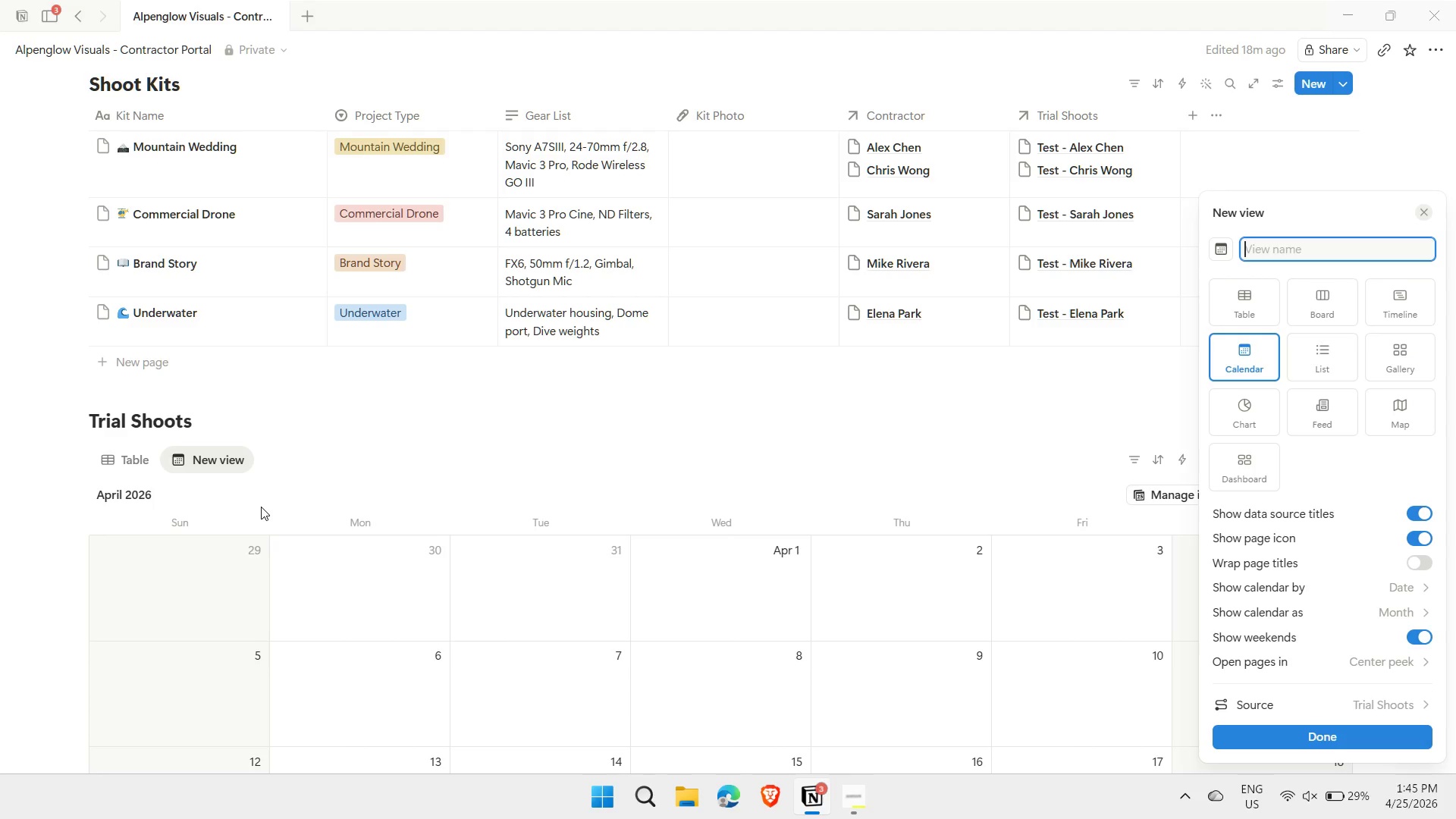 
wait(128.89)
 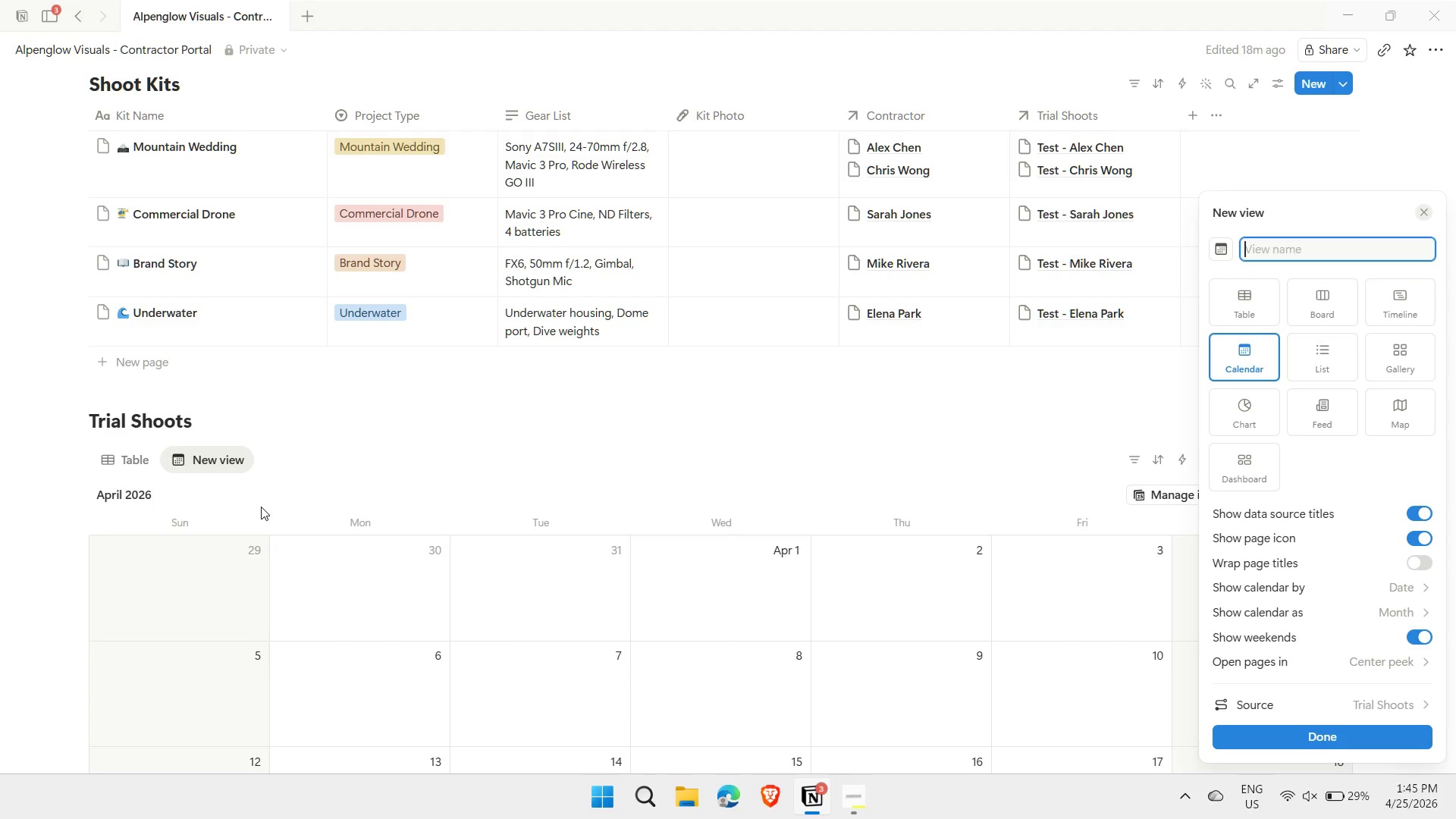 
left_click([624, 383])
 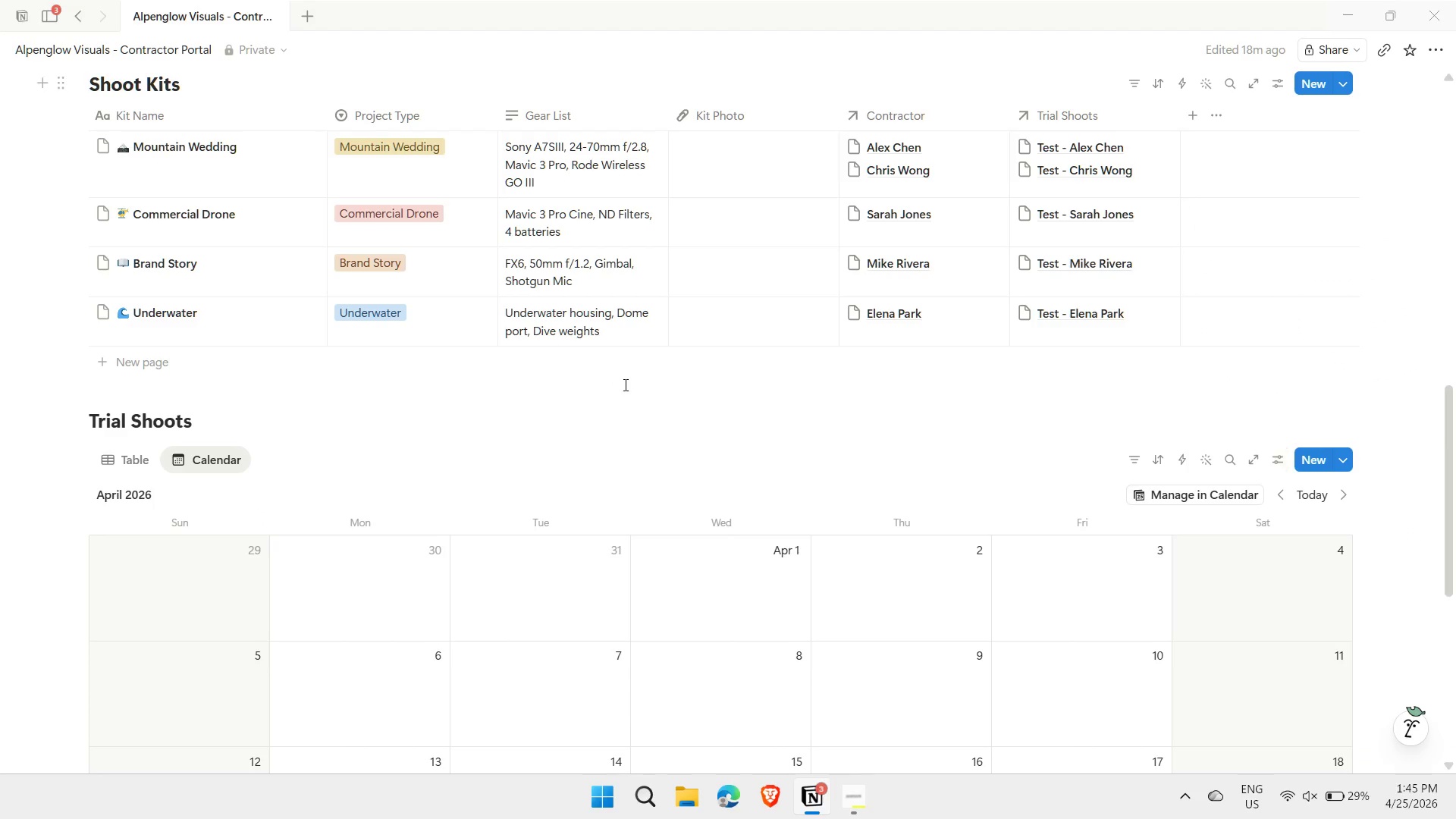 
scroll: coordinate [624, 384], scroll_direction: down, amount: 2.0
 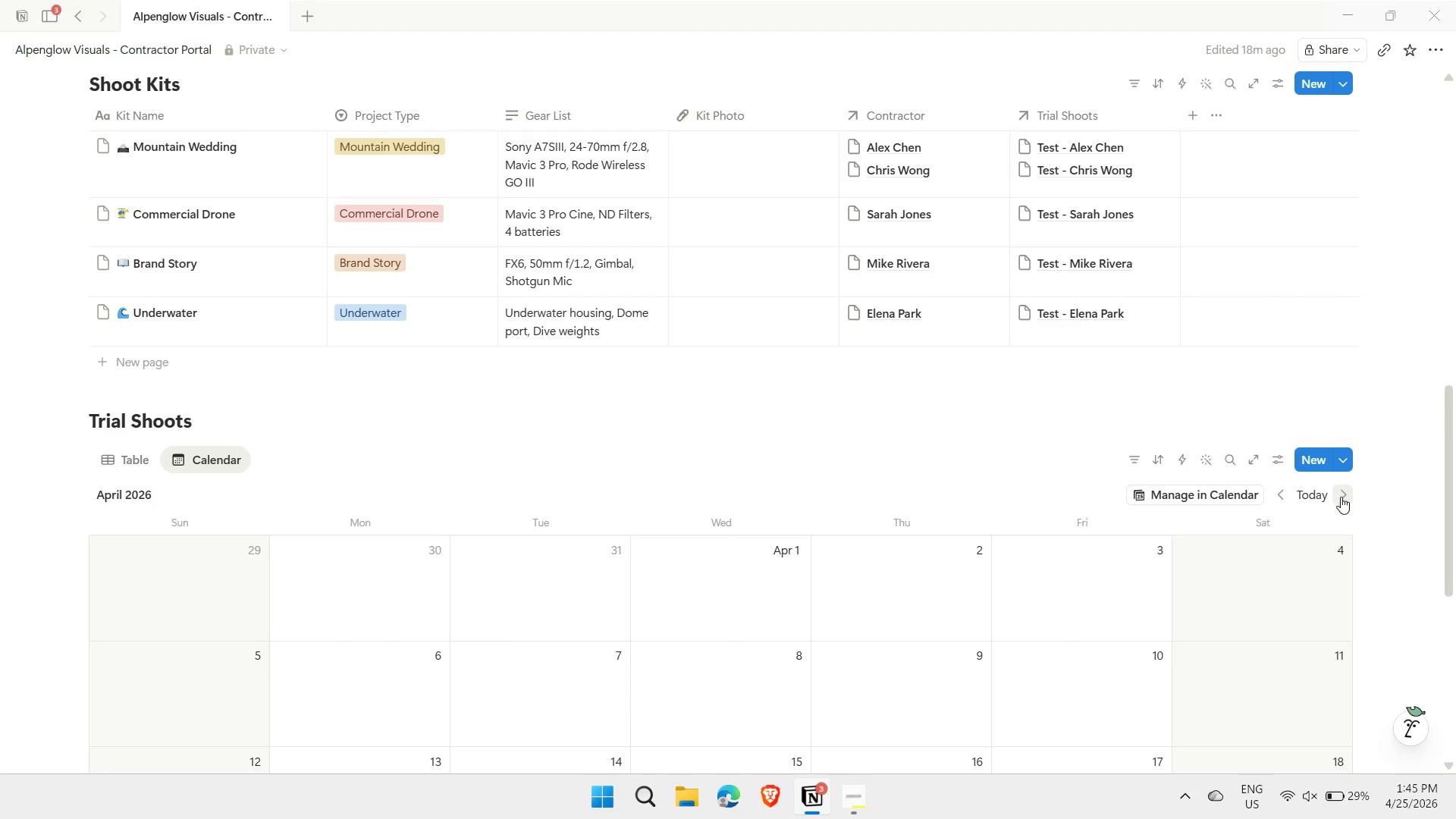 
left_click([1341, 497])
 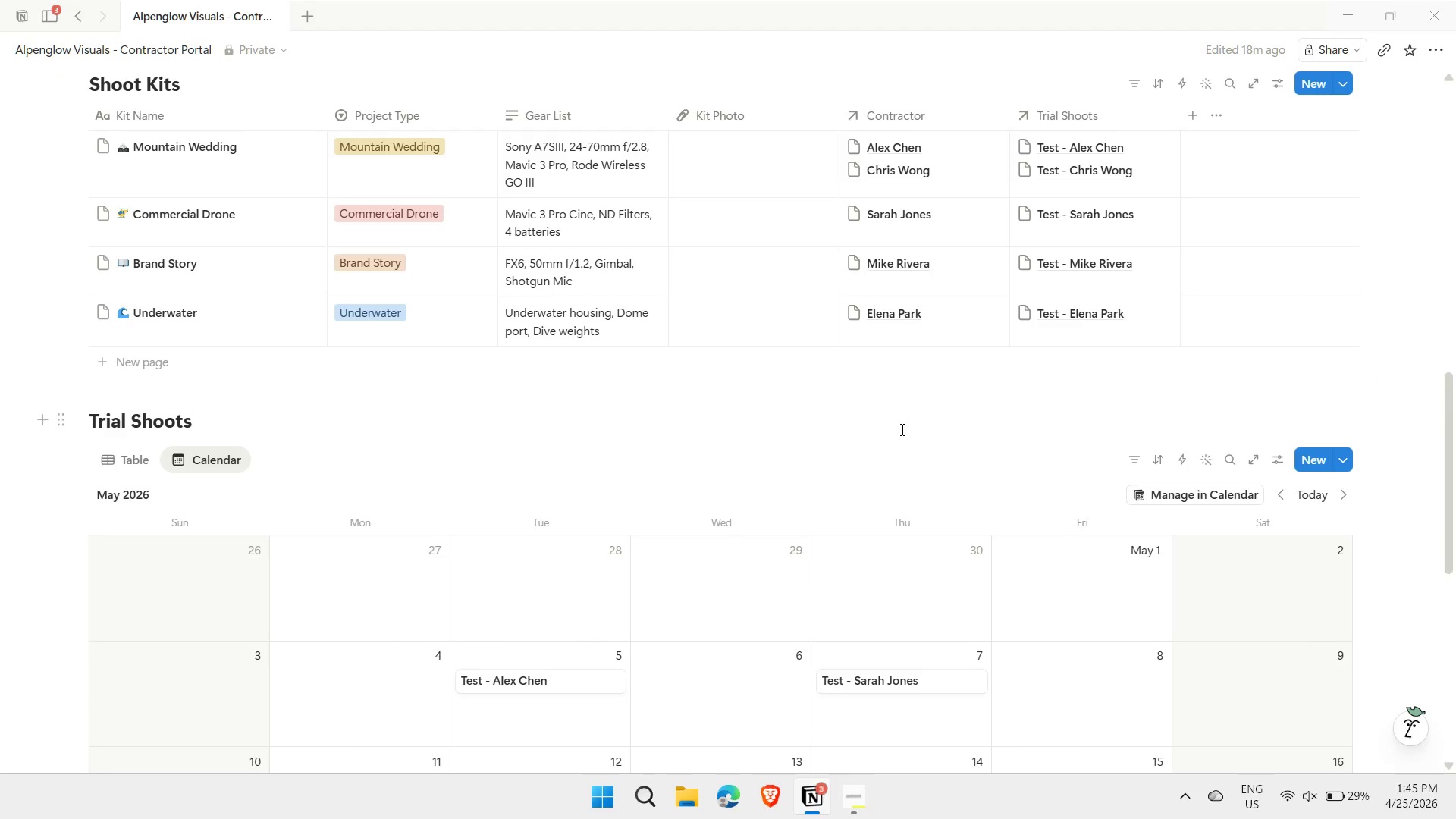 
scroll: coordinate [877, 478], scroll_direction: down, amount: 4.0
 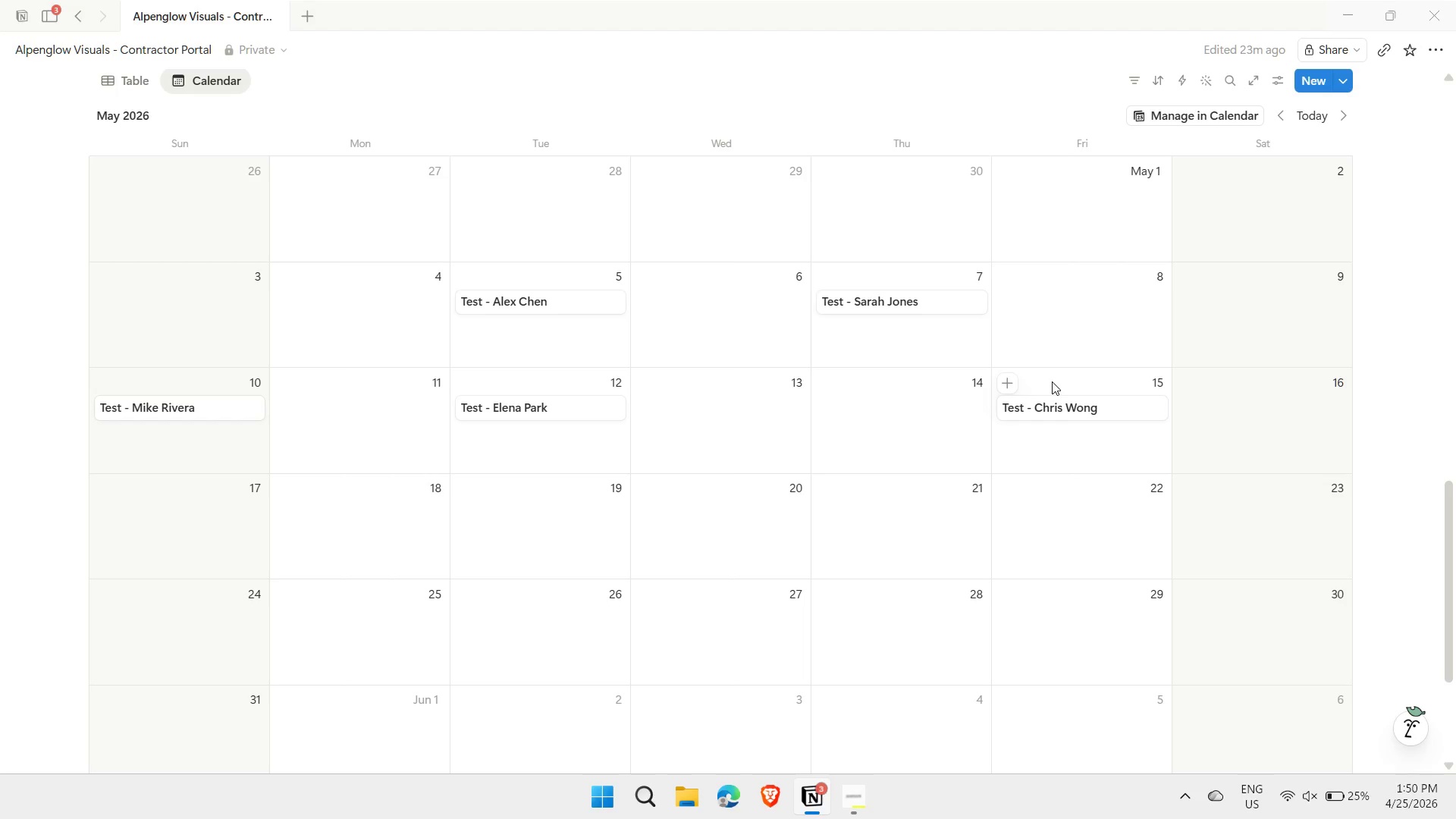 
wait(303.1)
 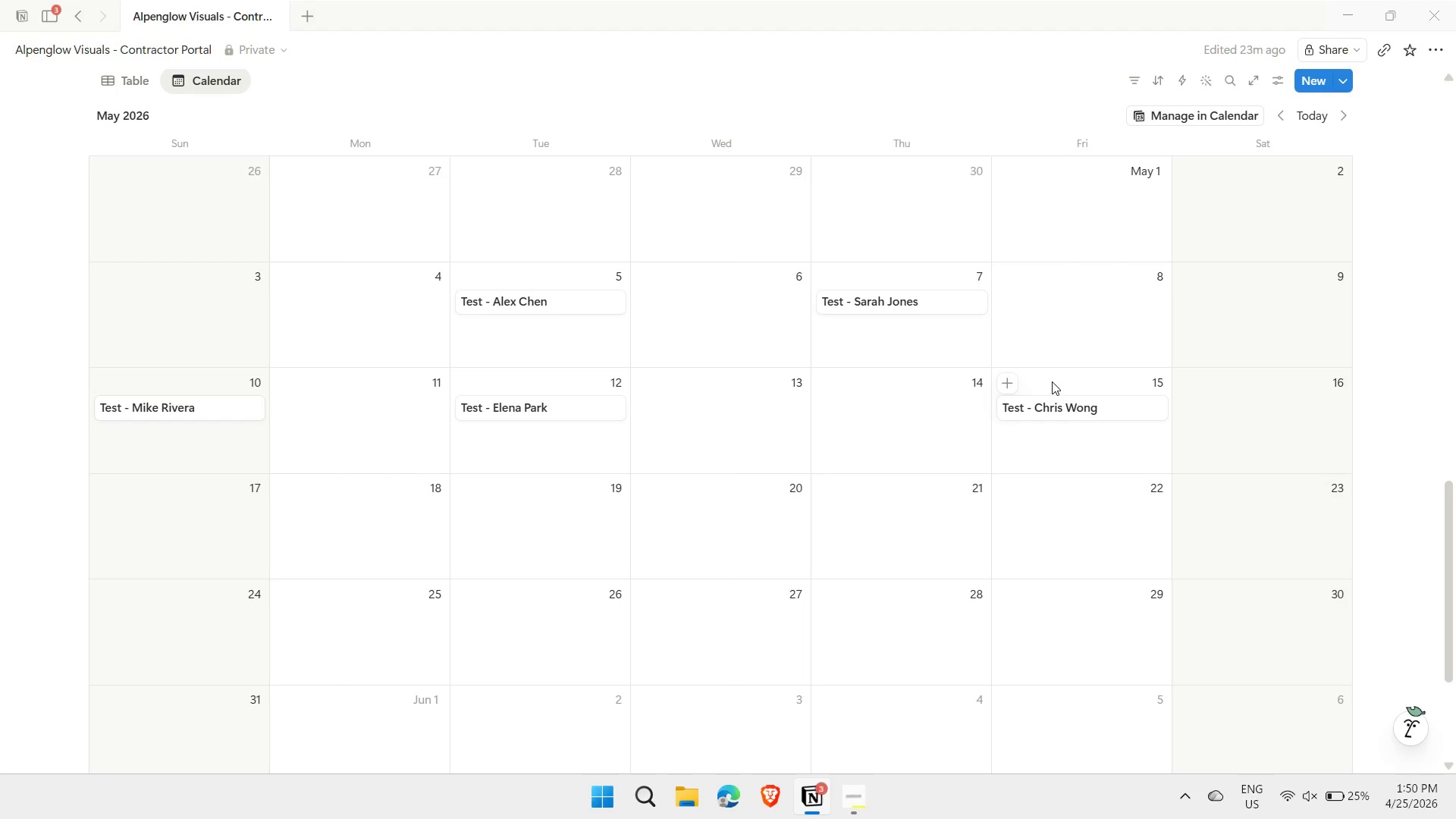 
scroll: coordinate [1093, 592], scroll_direction: down, amount: 2.0
 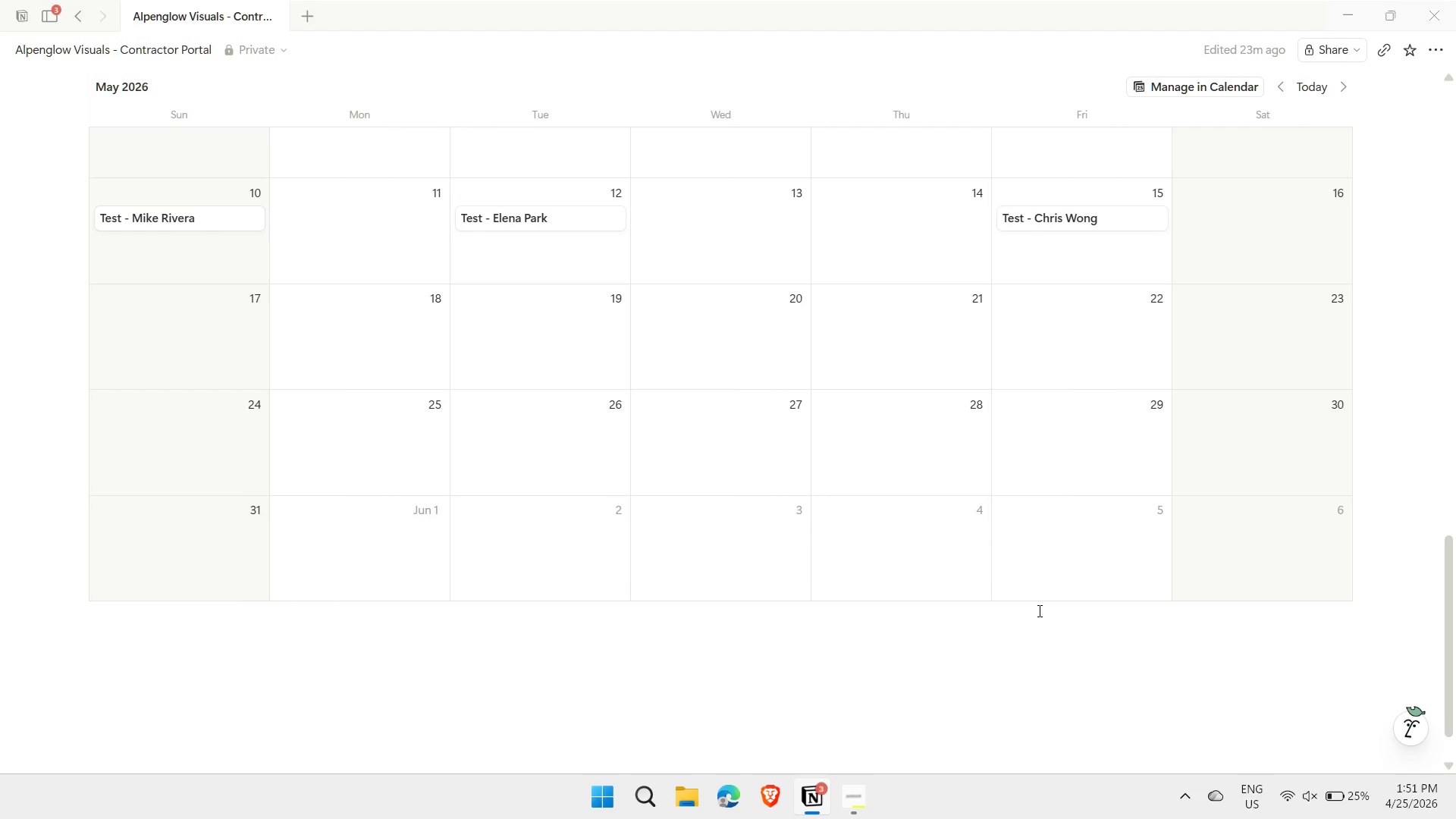 
wait(39.04)
 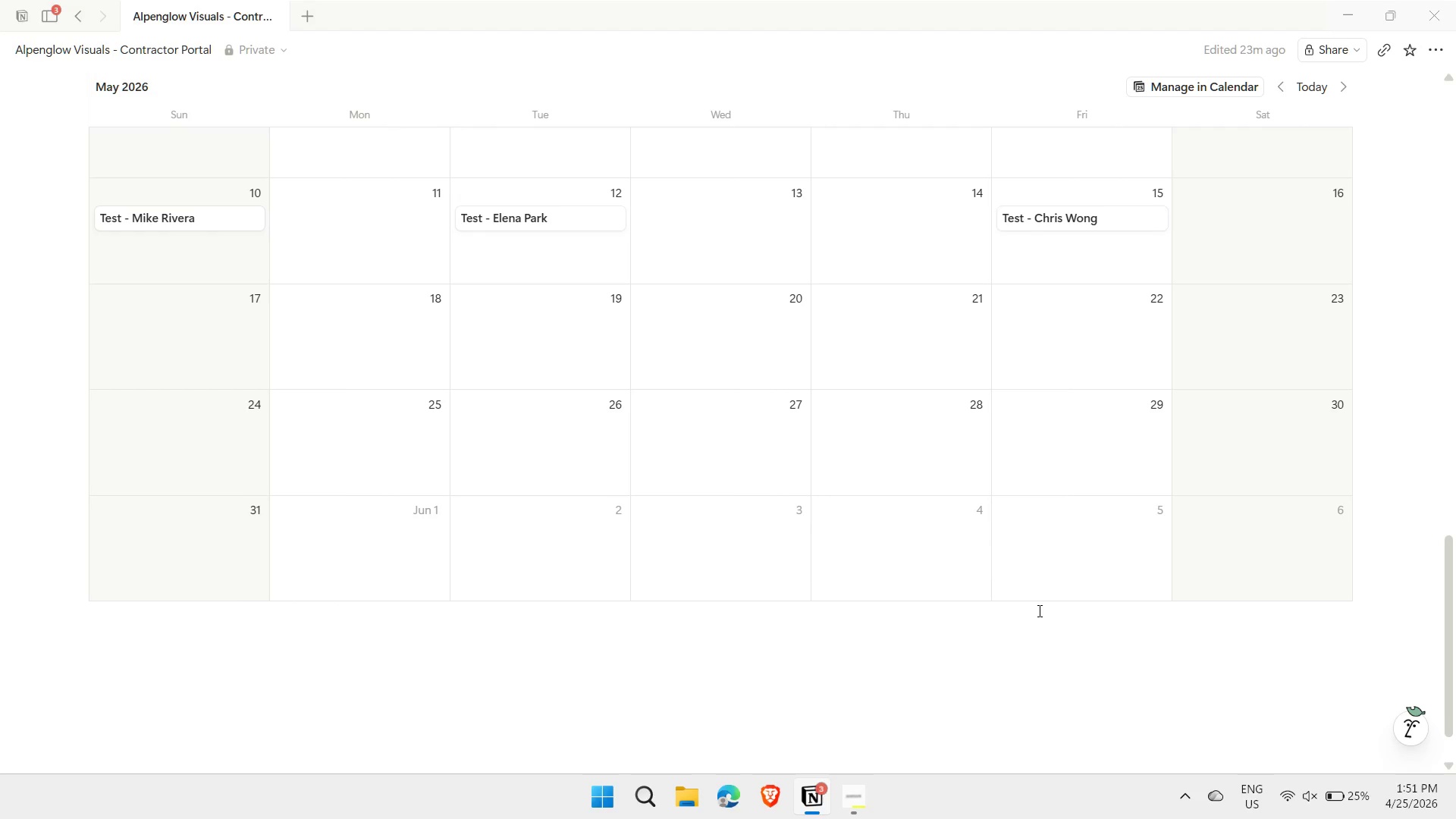 
scroll: coordinate [827, 590], scroll_direction: up, amount: 5.0
 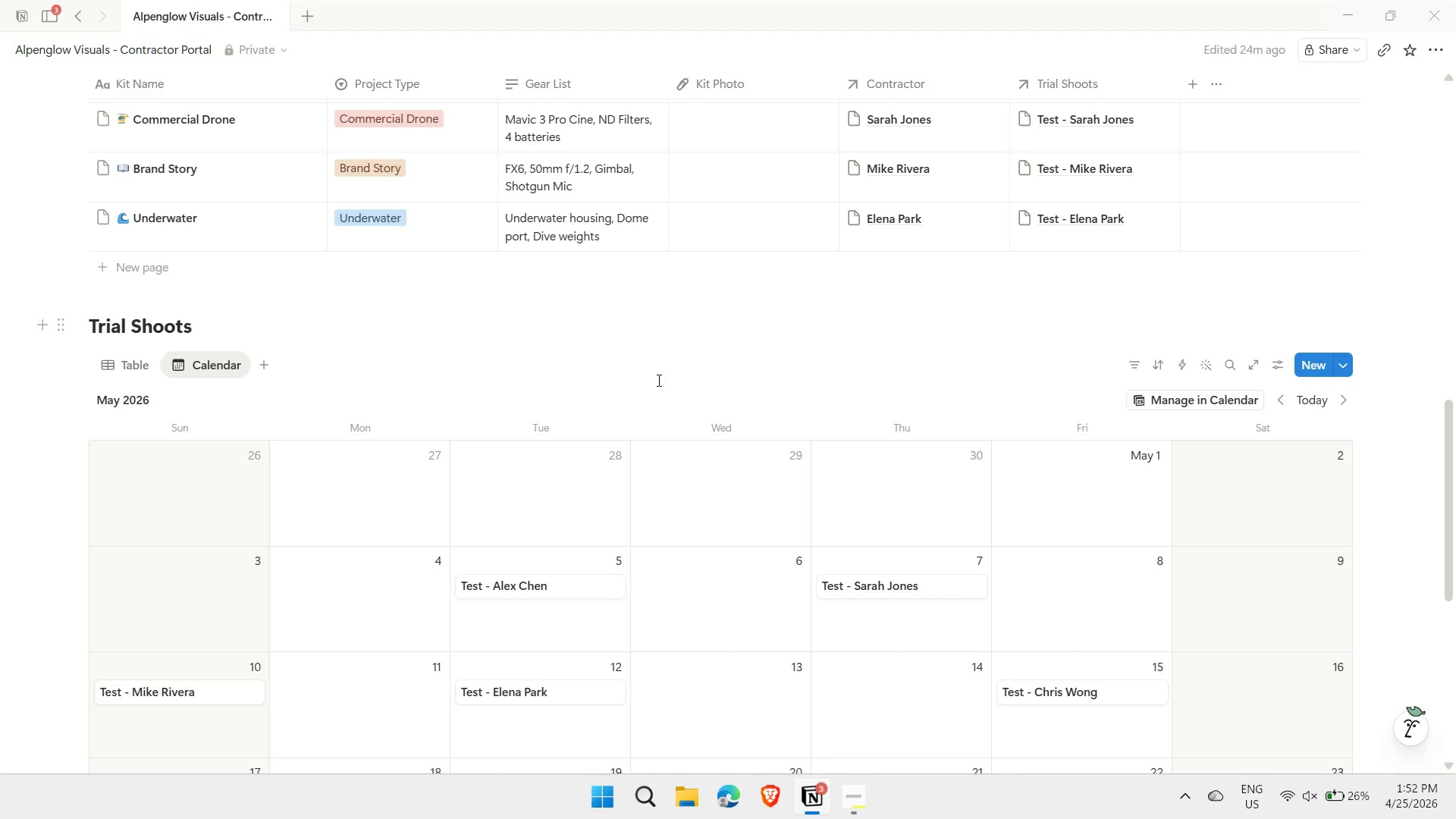 
wait(61.05)
 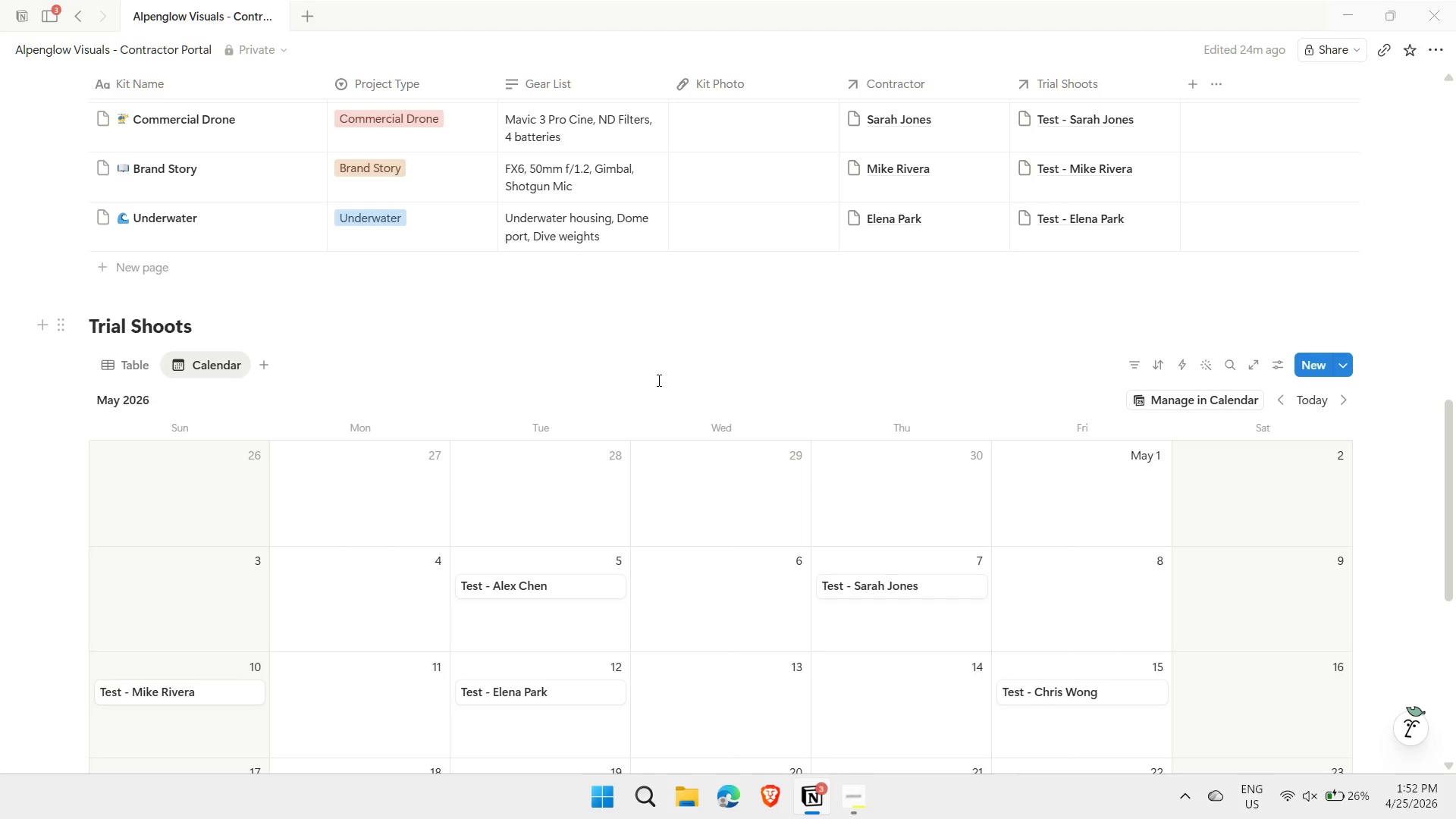 
scroll: coordinate [642, 476], scroll_direction: up, amount: 9.0
 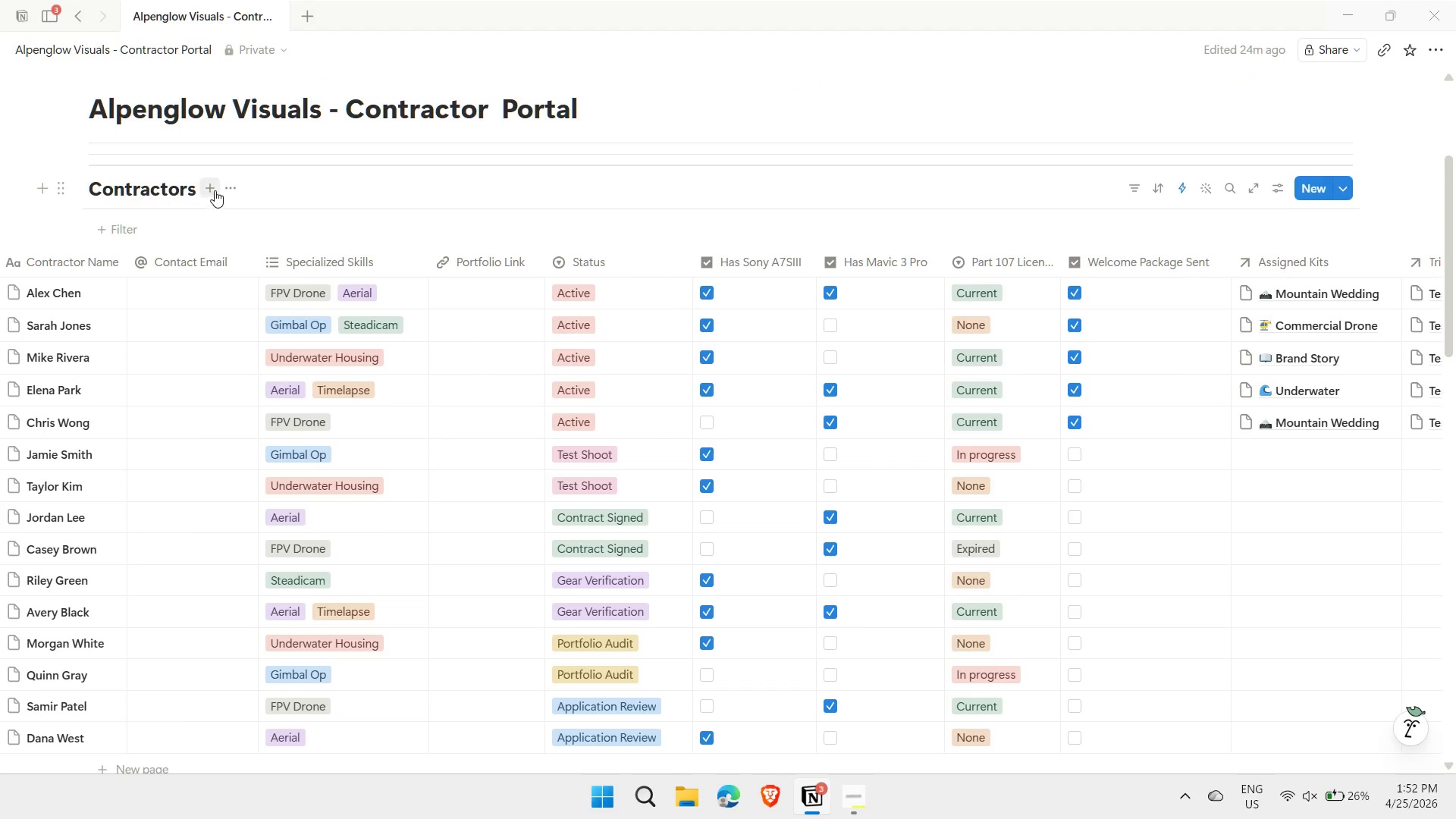 
left_click([205, 186])
 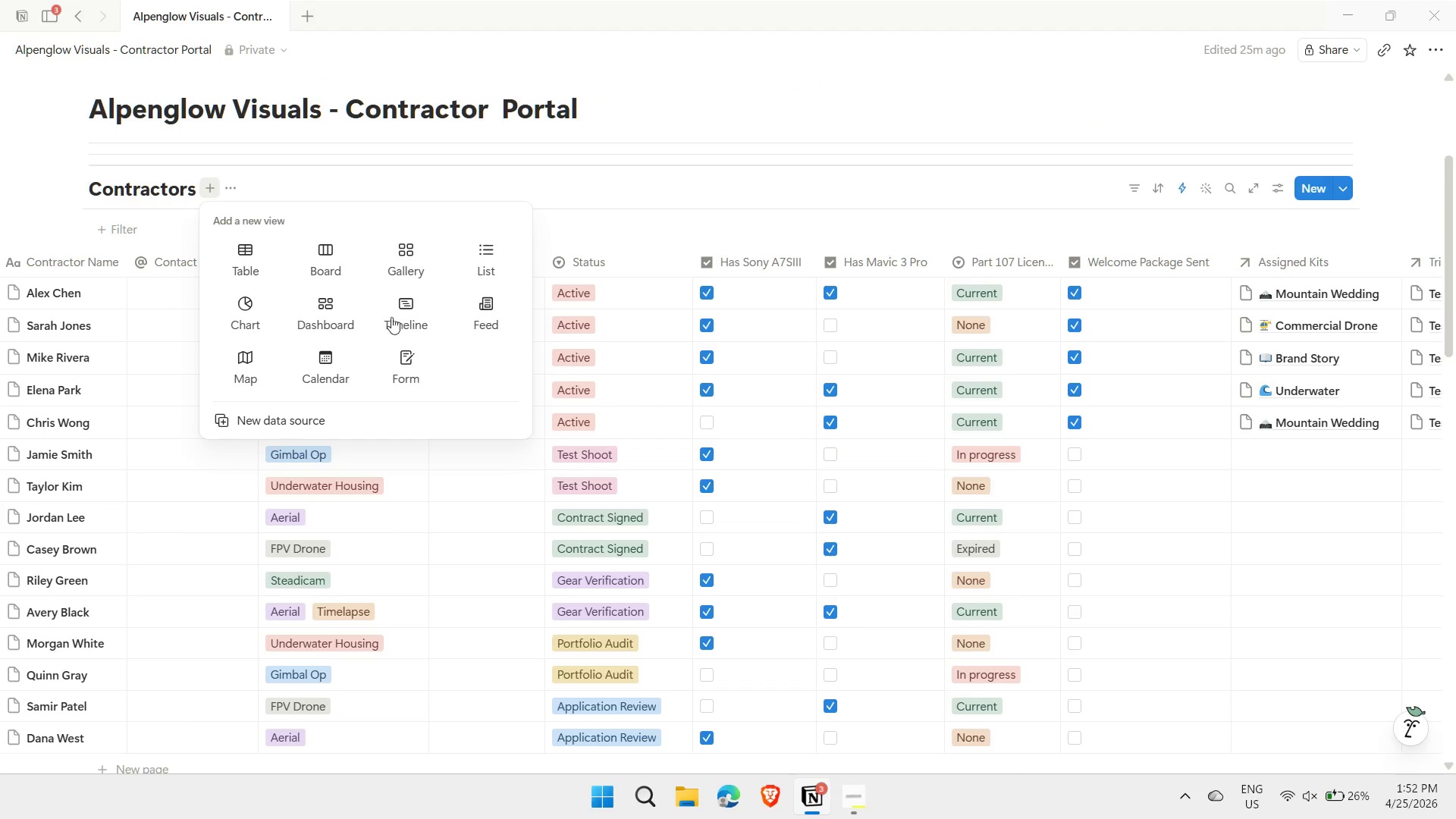 
left_click([328, 254])
 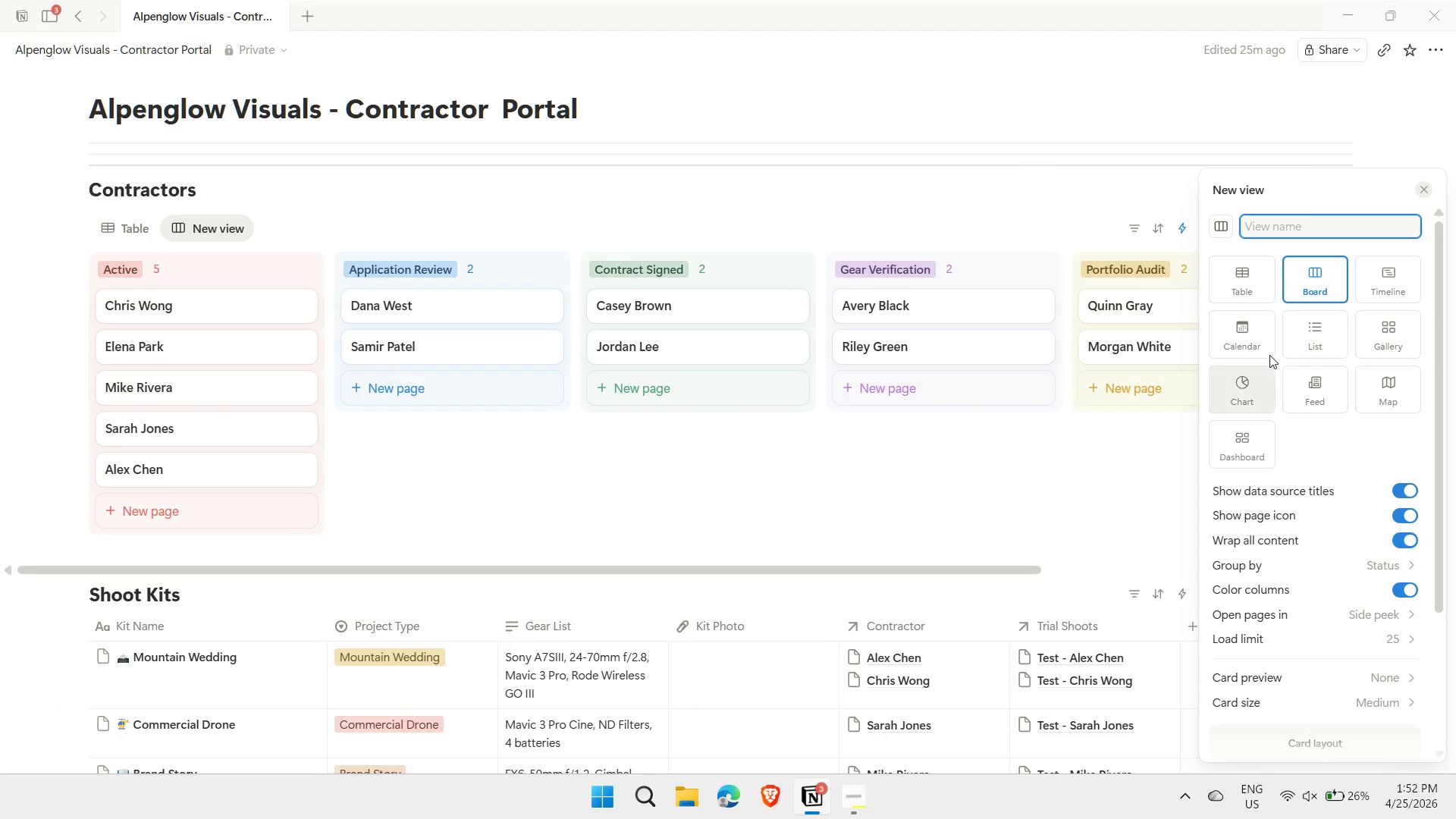 
left_click([1306, 231])
 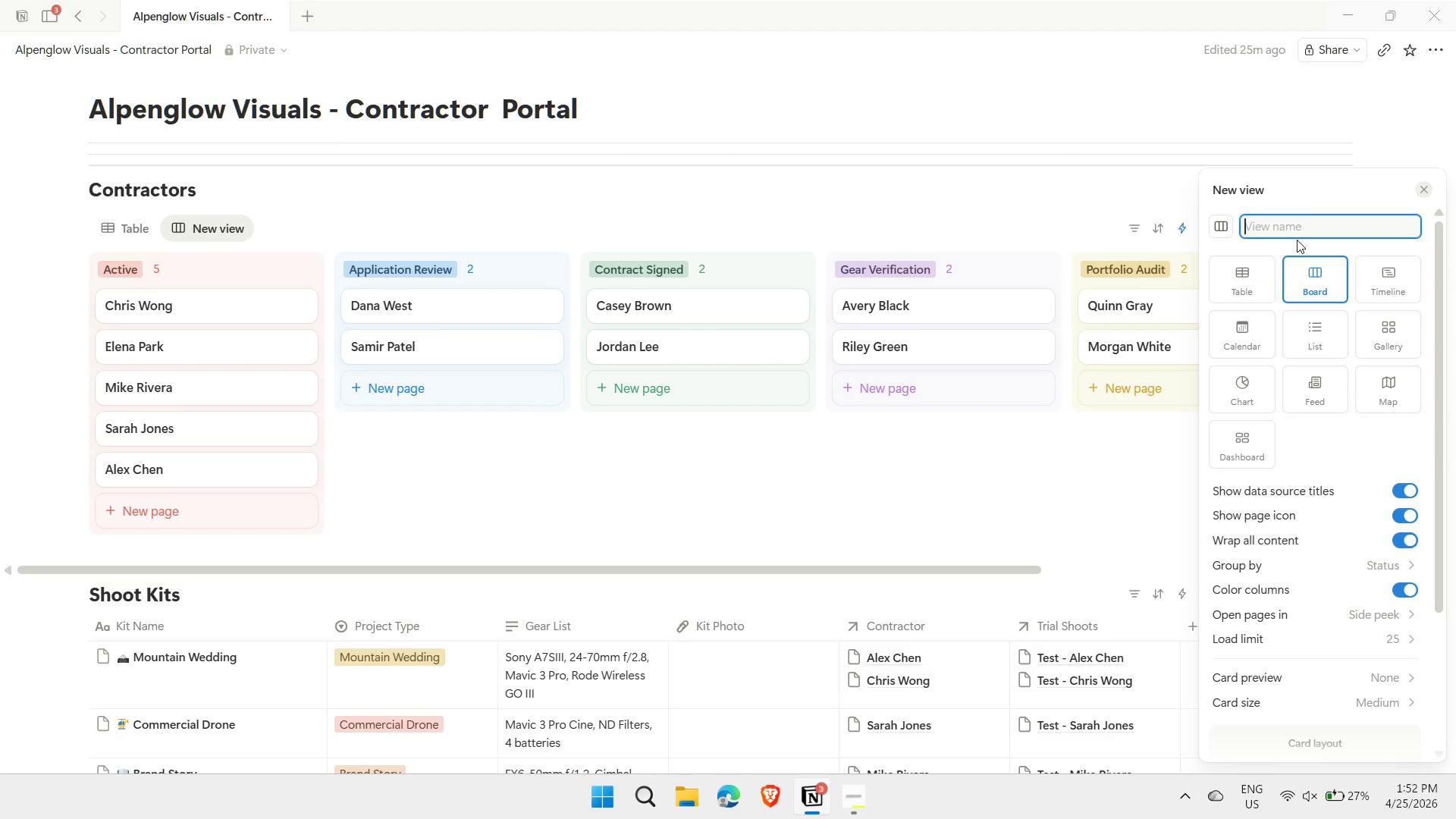 
key(Meta+Period)
 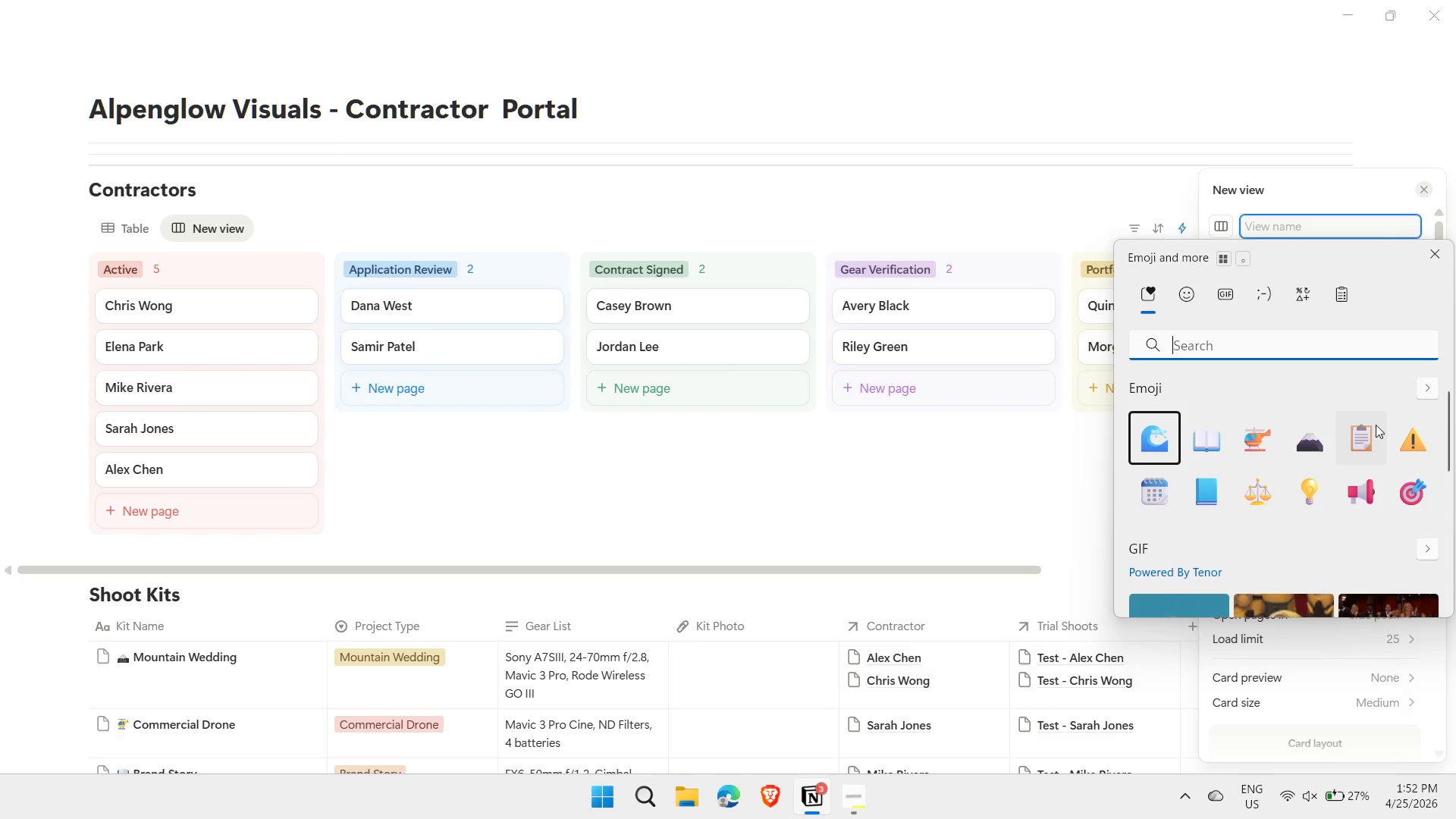 
left_click([1353, 432])
 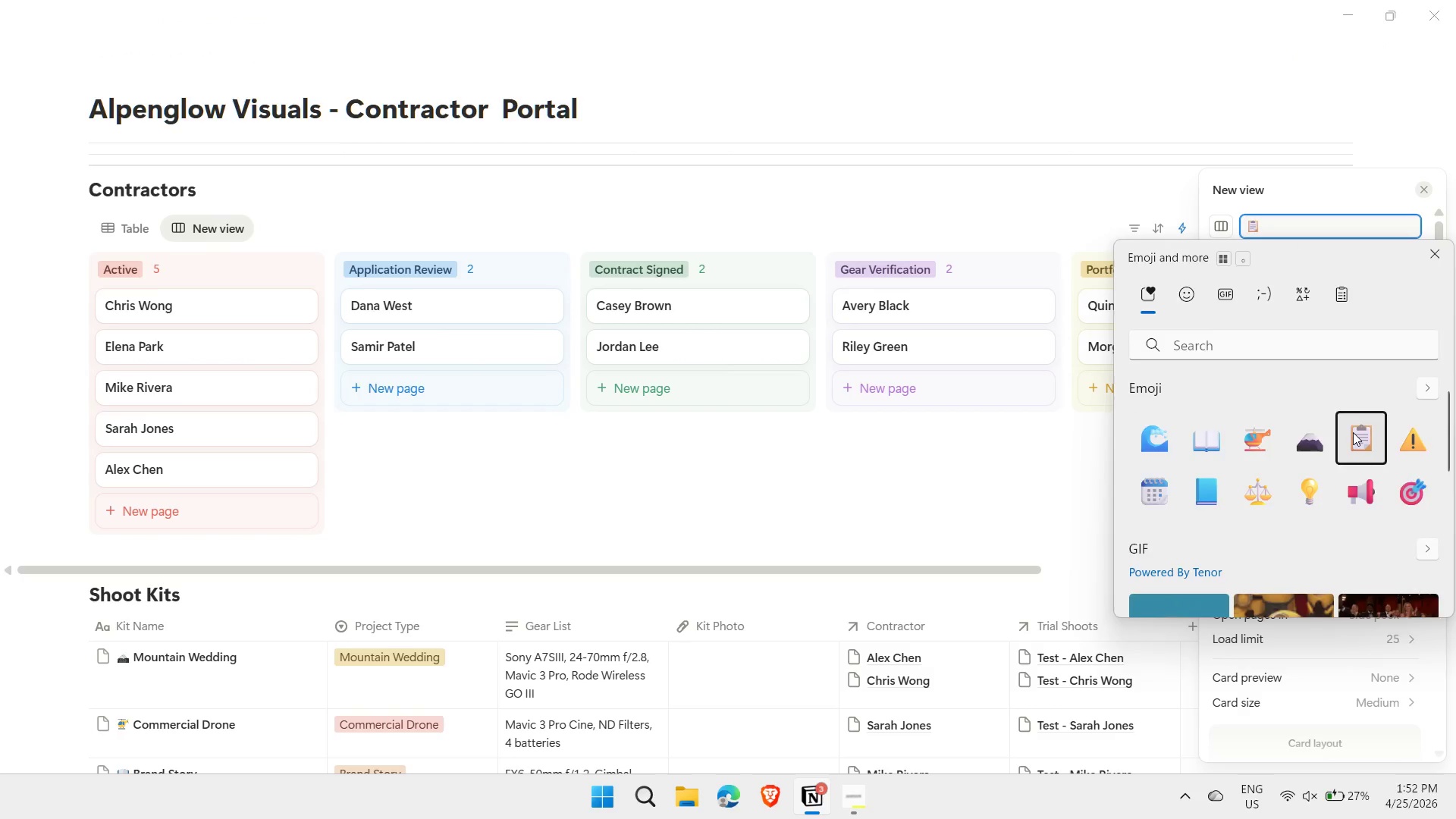 
type( Onboarding Pieplin)
key(Backspace)
key(Backspace)
key(Backspace)
key(Backspace)
key(Backspace)
type(pelin)
 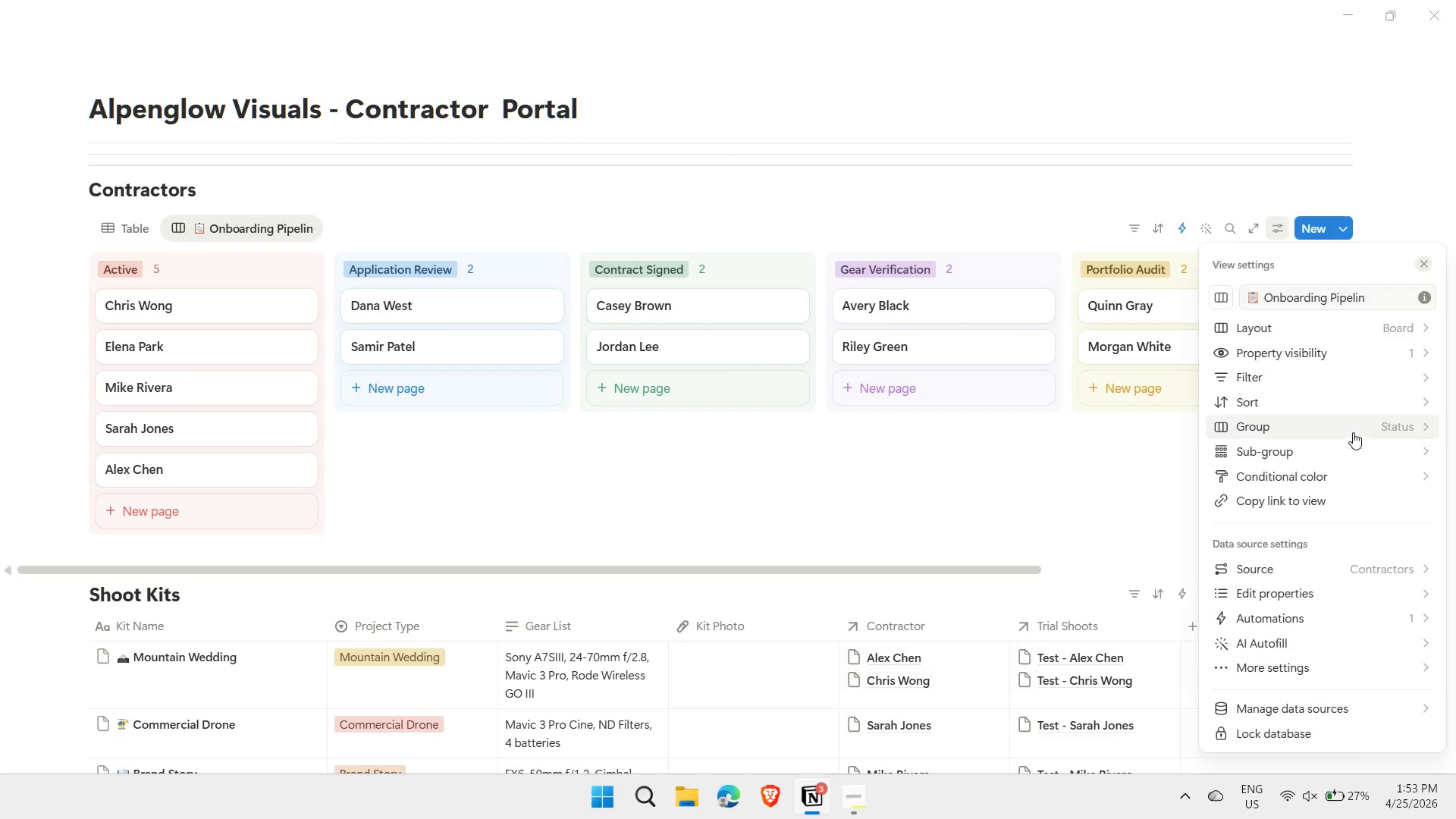 
key(Enter)
 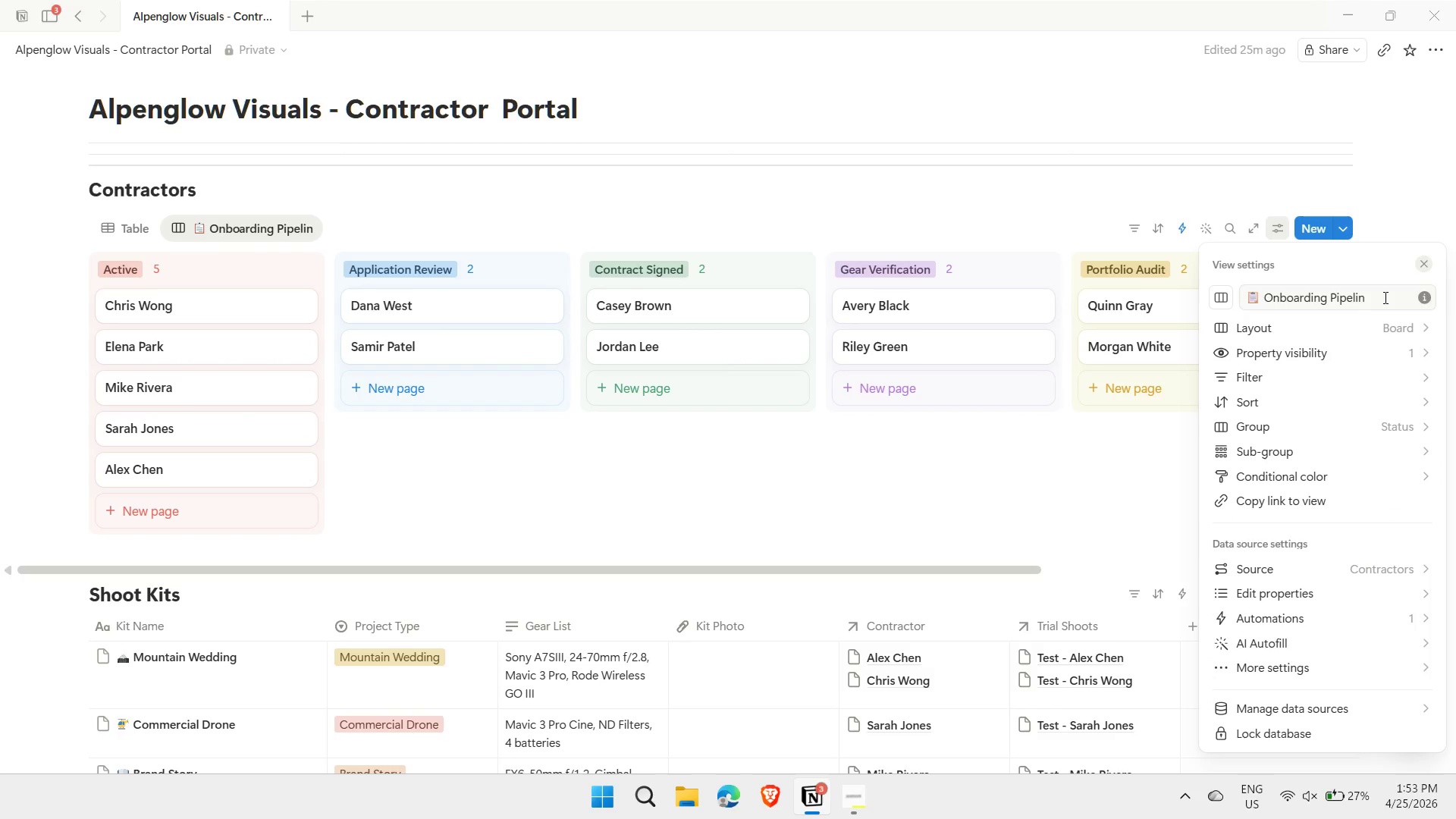 
key(E)
 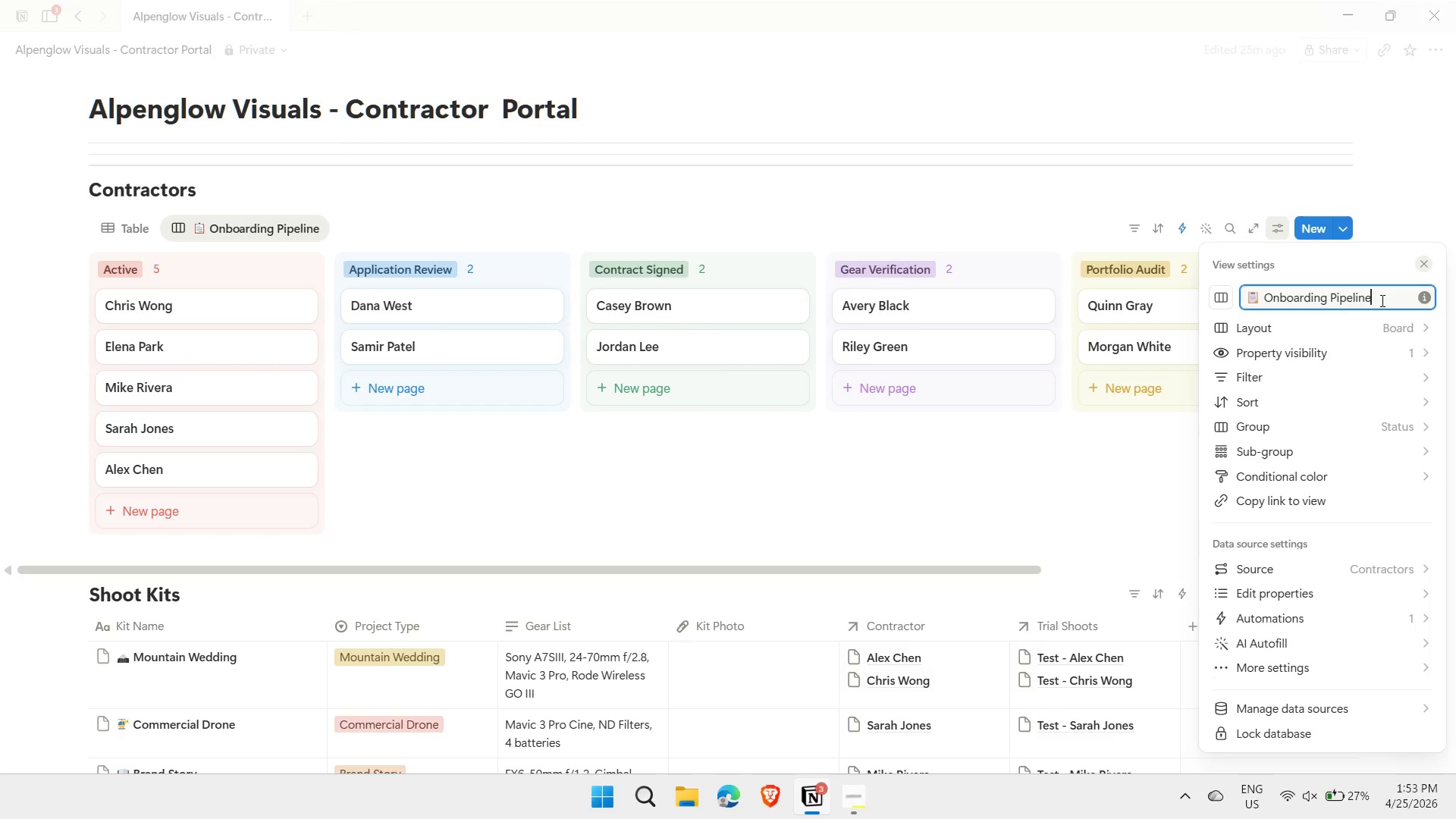 
key(Enter)
 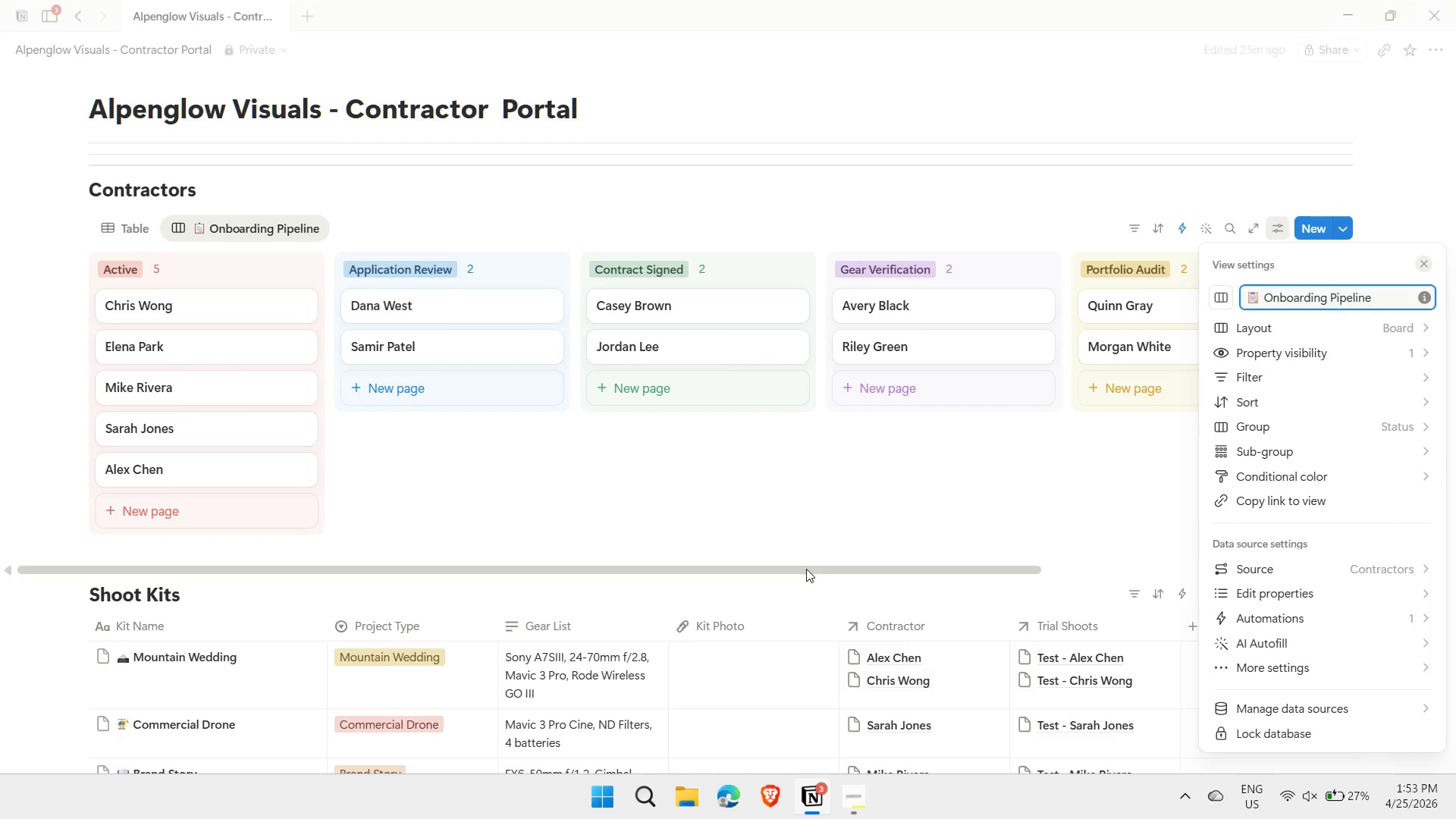 
left_click([822, 509])
 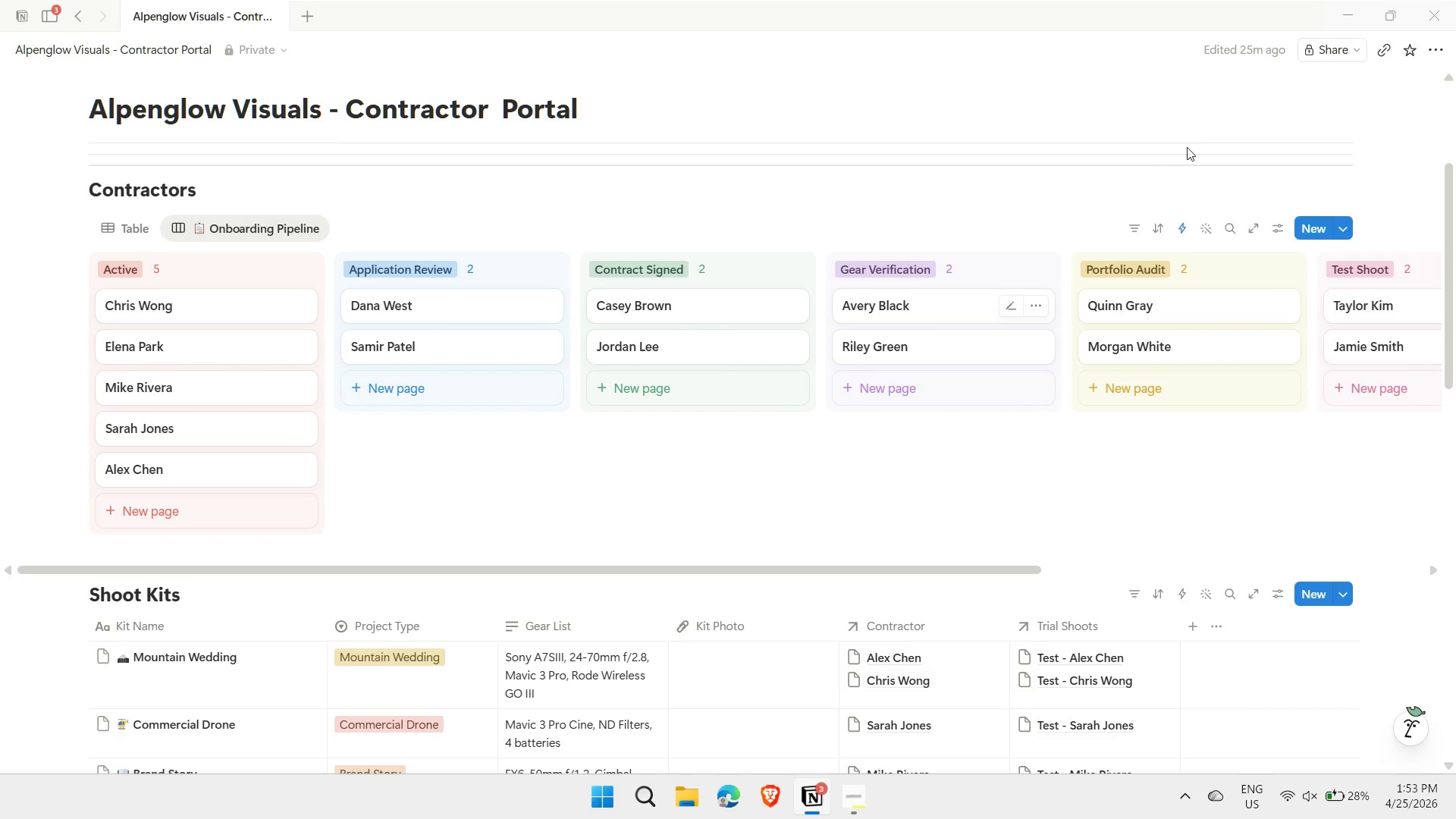 
mouse_move([1284, 252])
 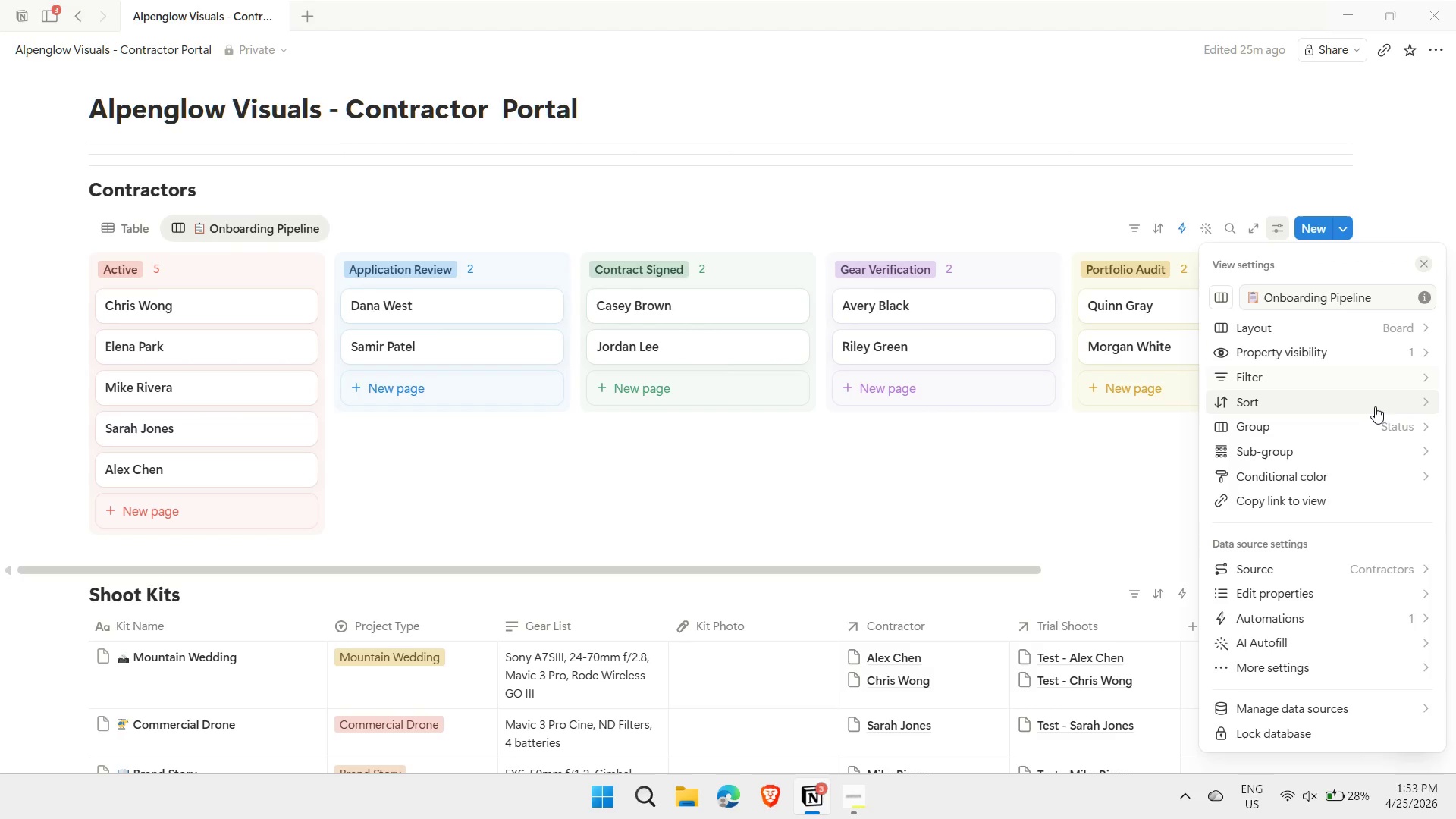 
left_click([1363, 400])
 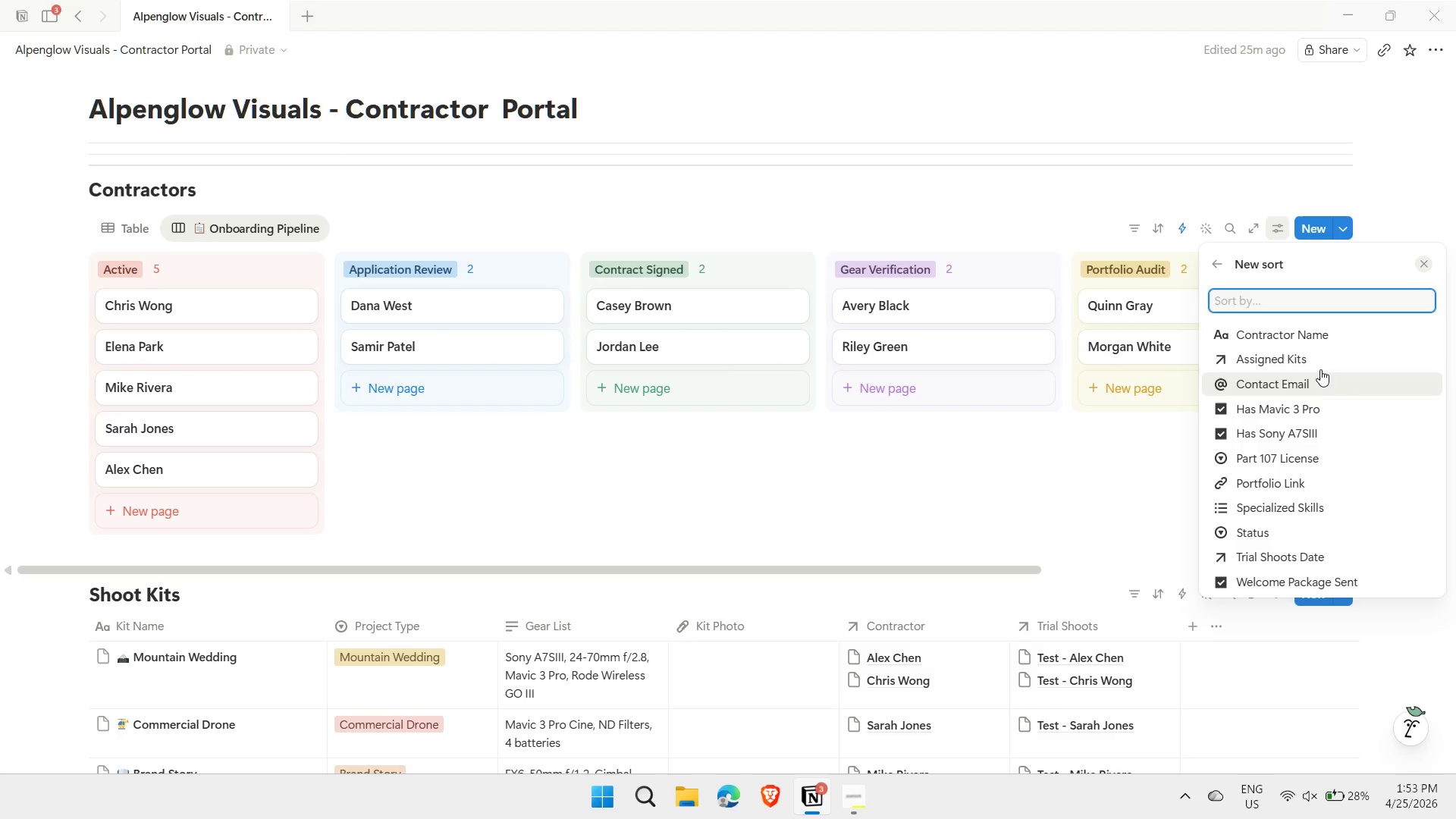 
left_click([1305, 324])
 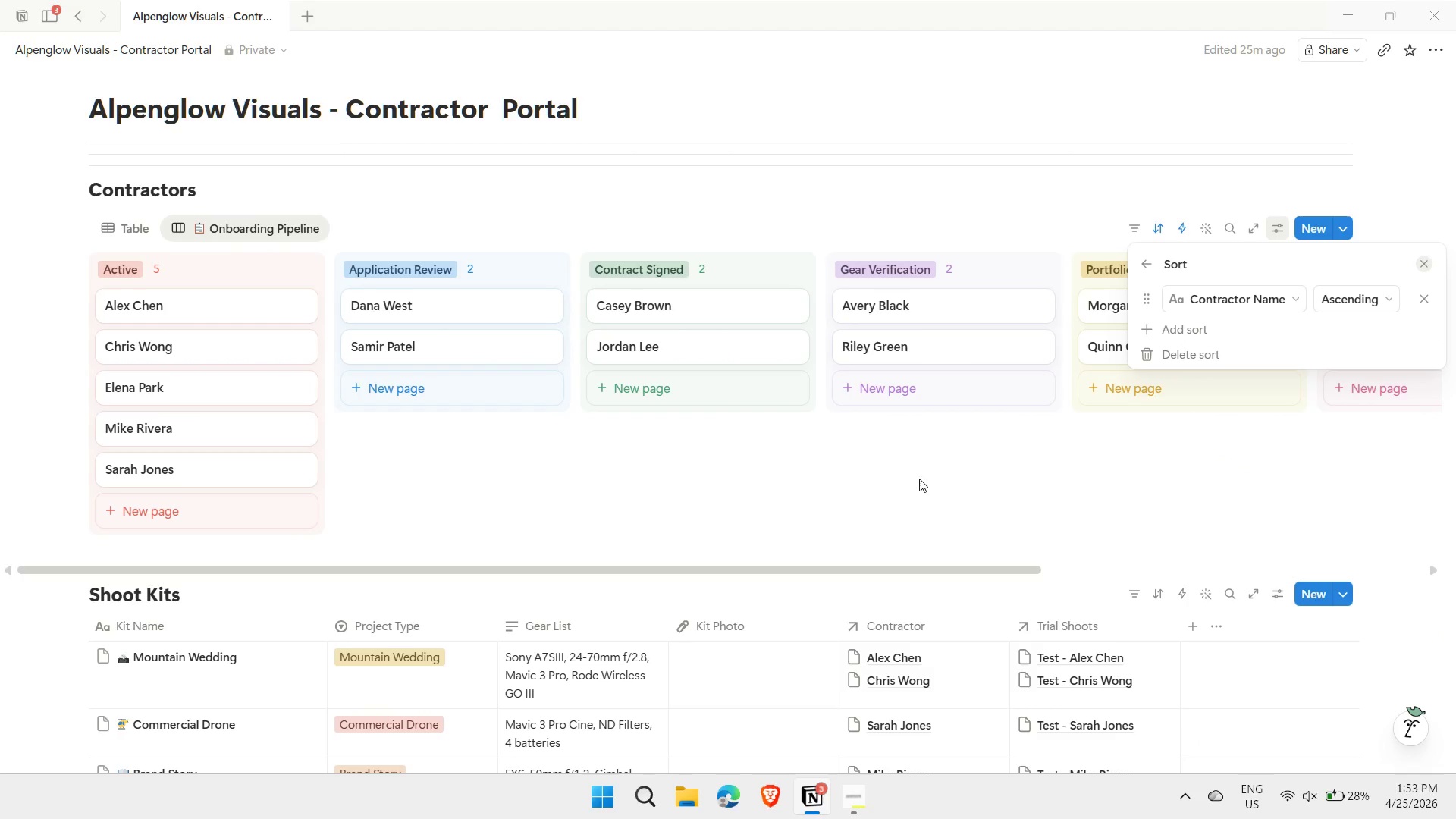 
left_click([881, 488])
 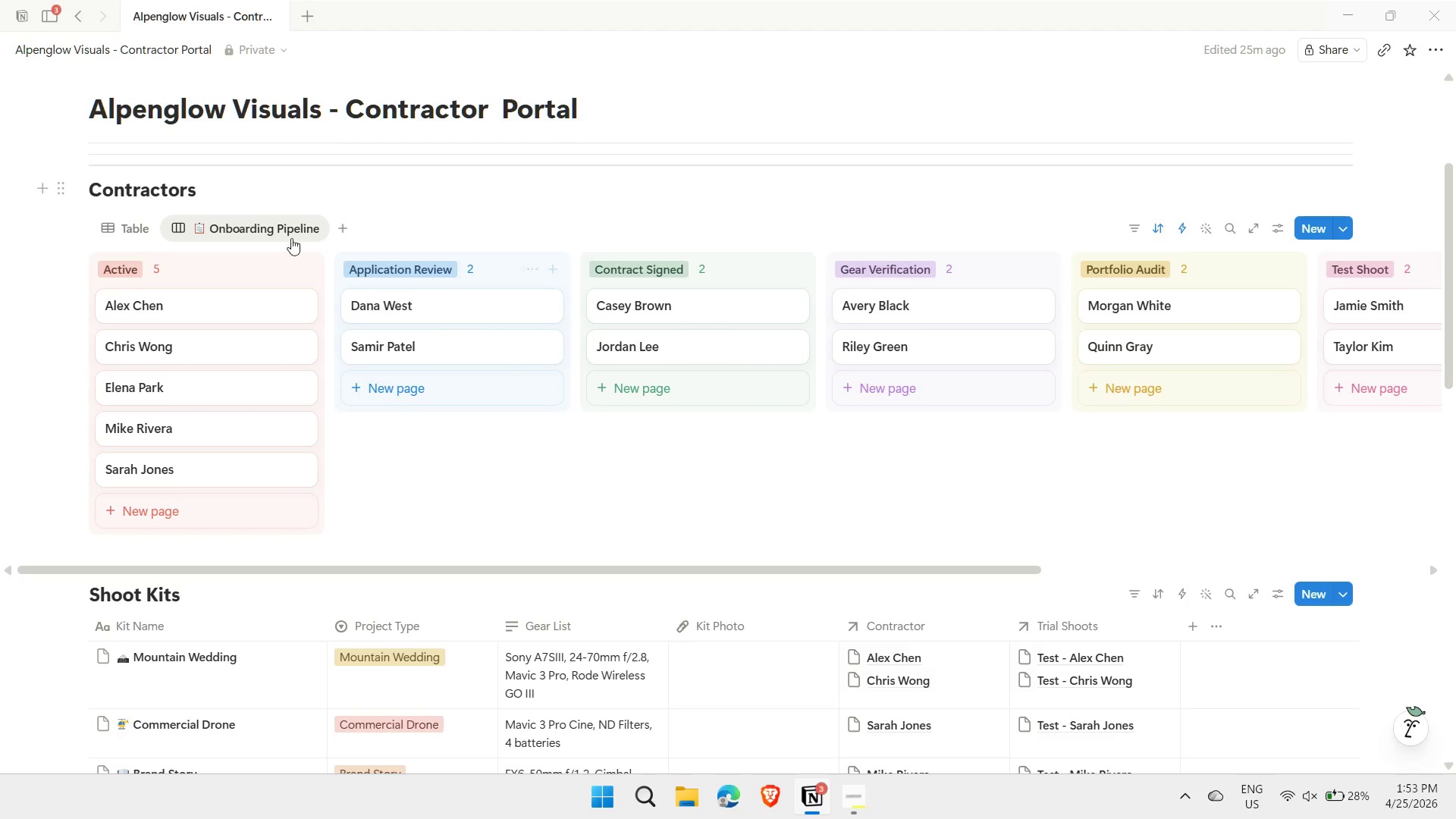 
wait(7.97)
 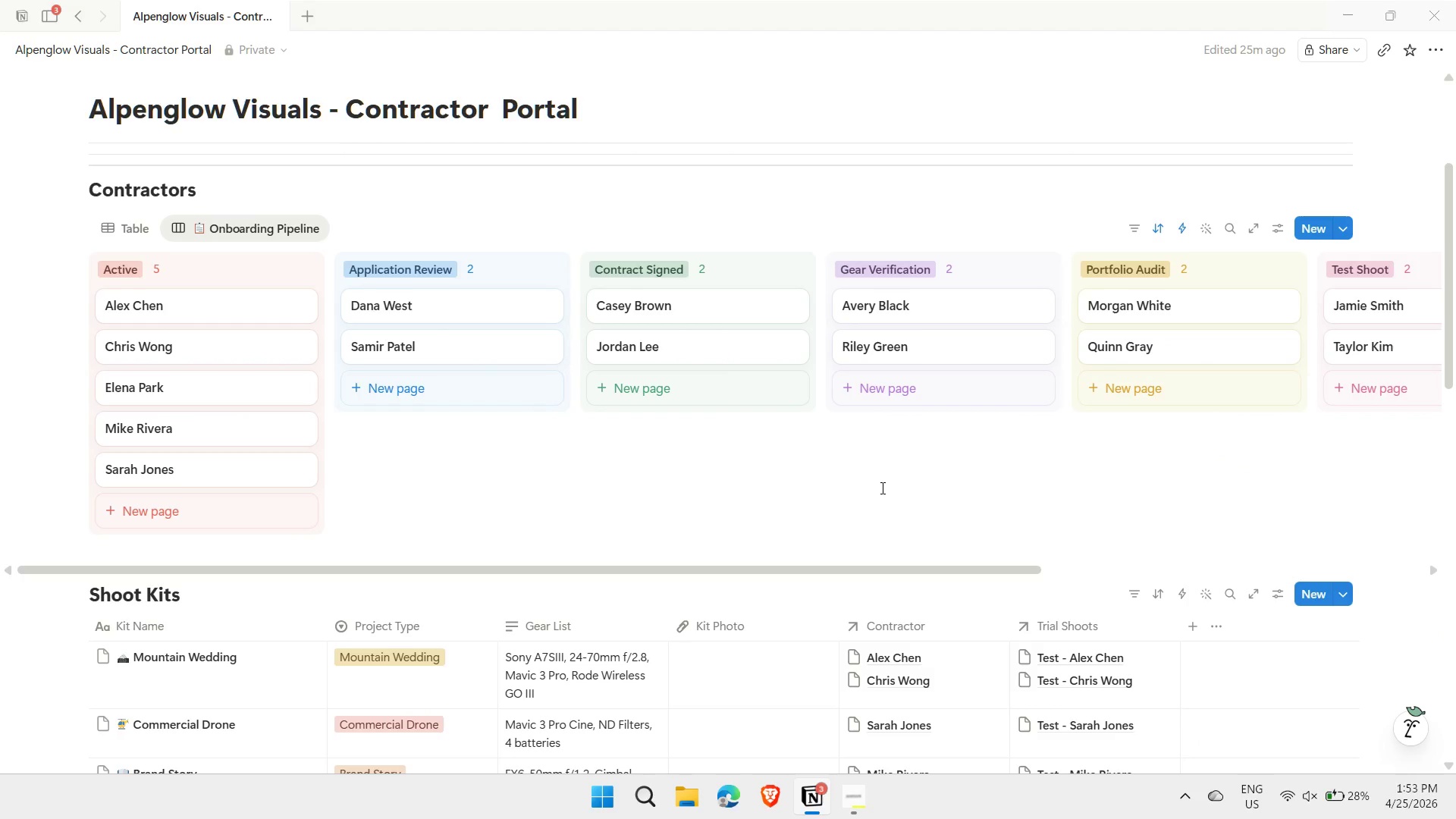 
left_click([292, 224])
 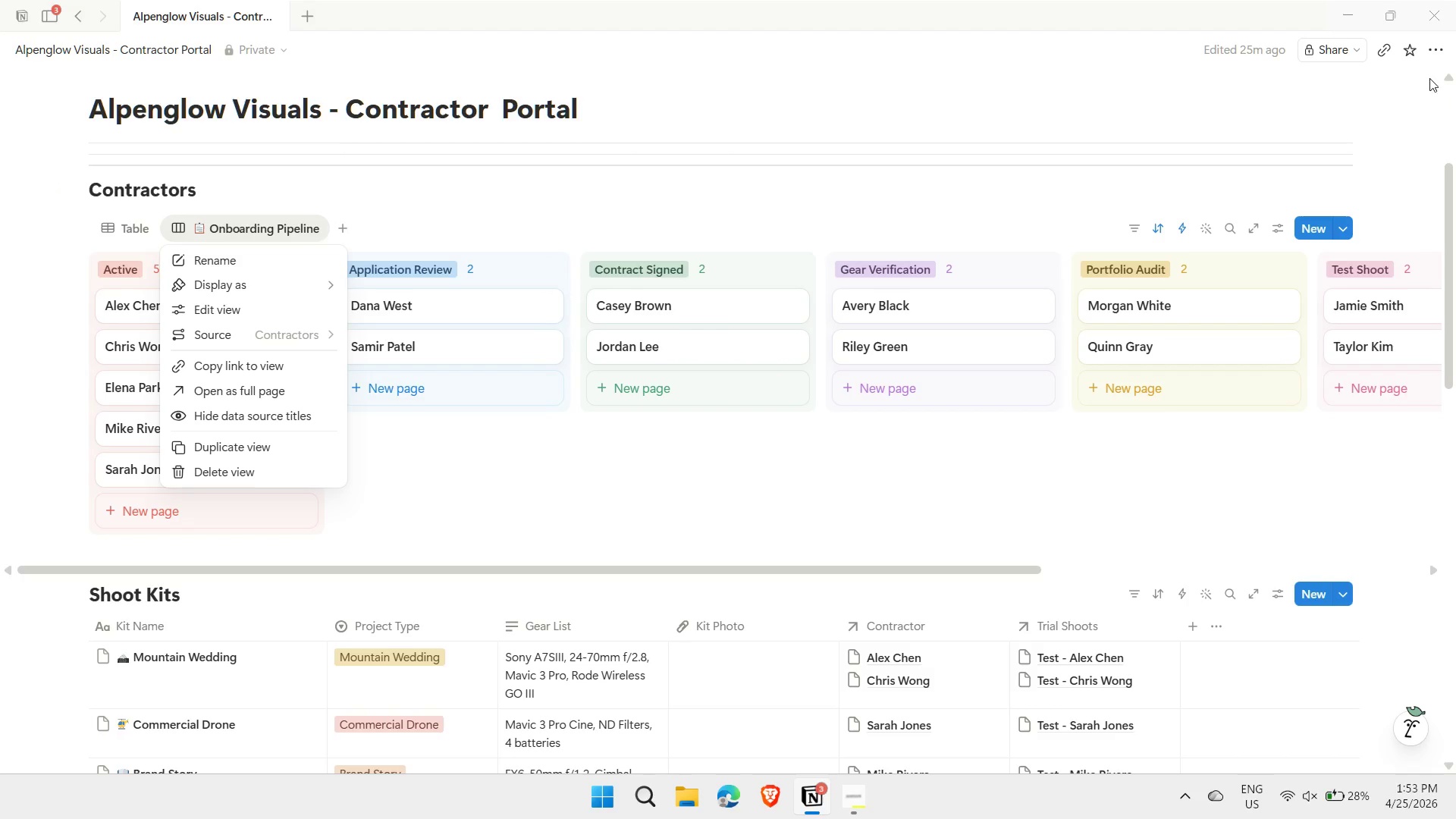 
left_click([1429, 52])
 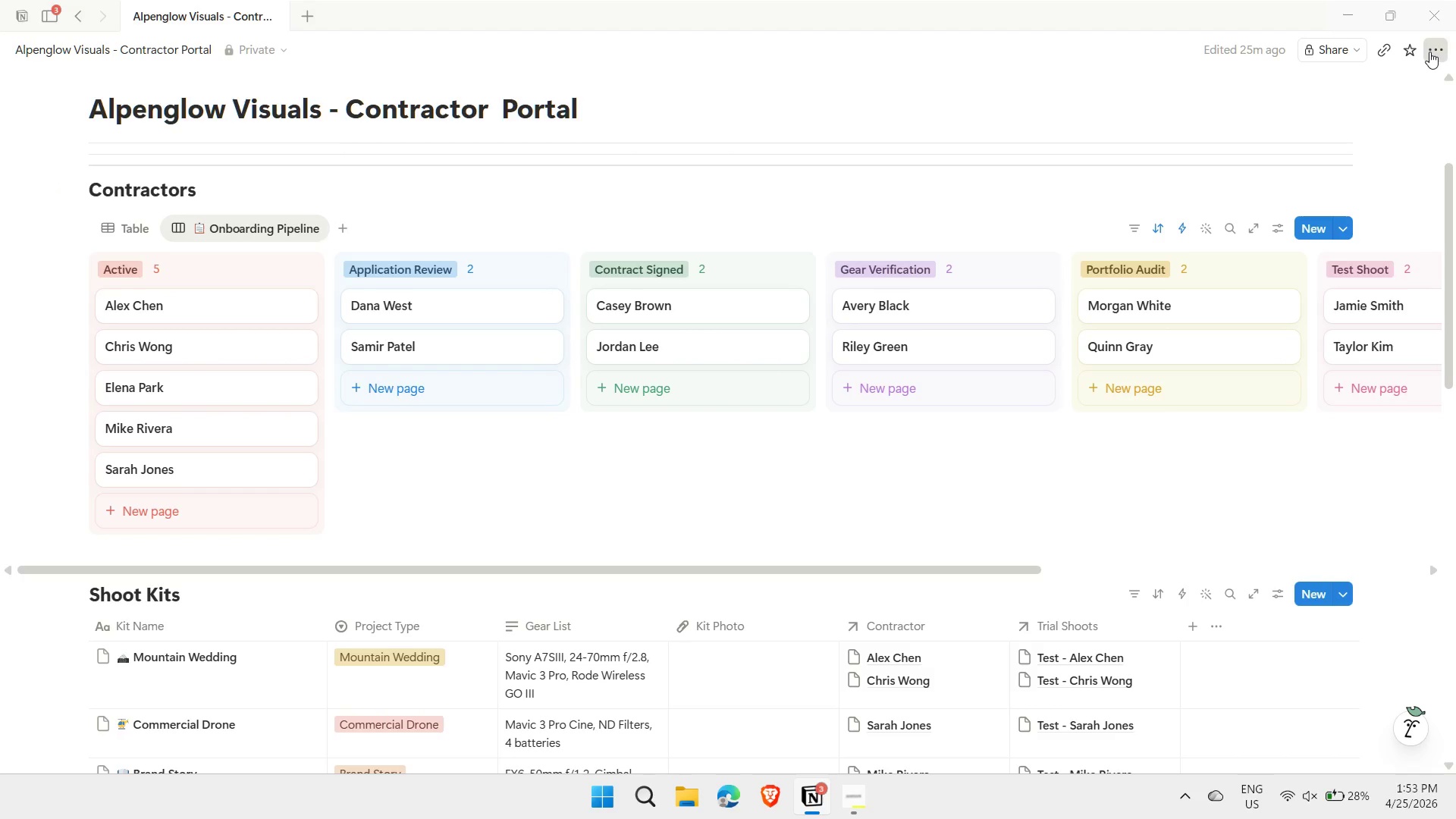 
left_click([1429, 52])
 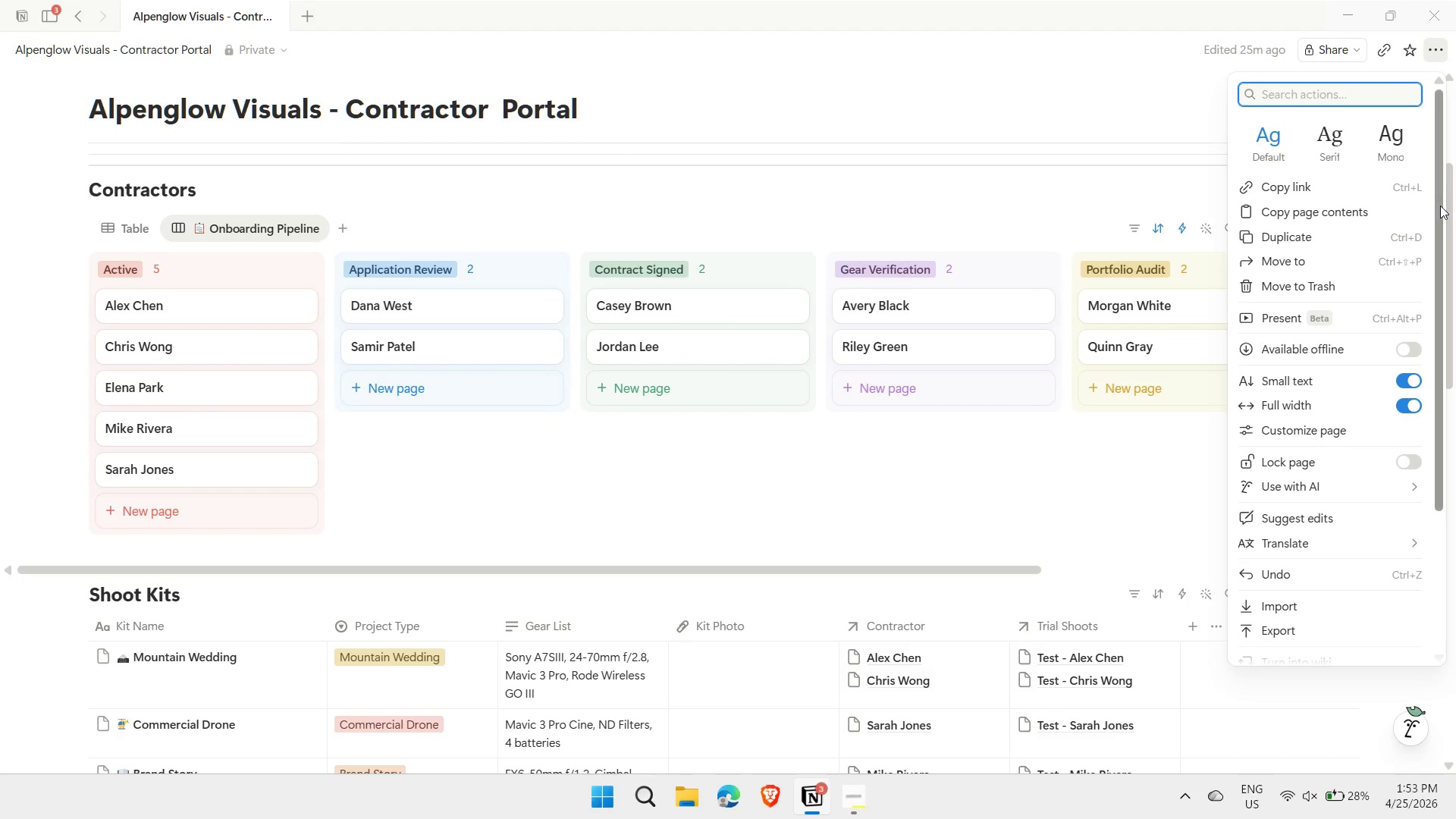 
left_click_drag(start_coordinate=[1439, 208], to_coordinate=[1455, 331])
 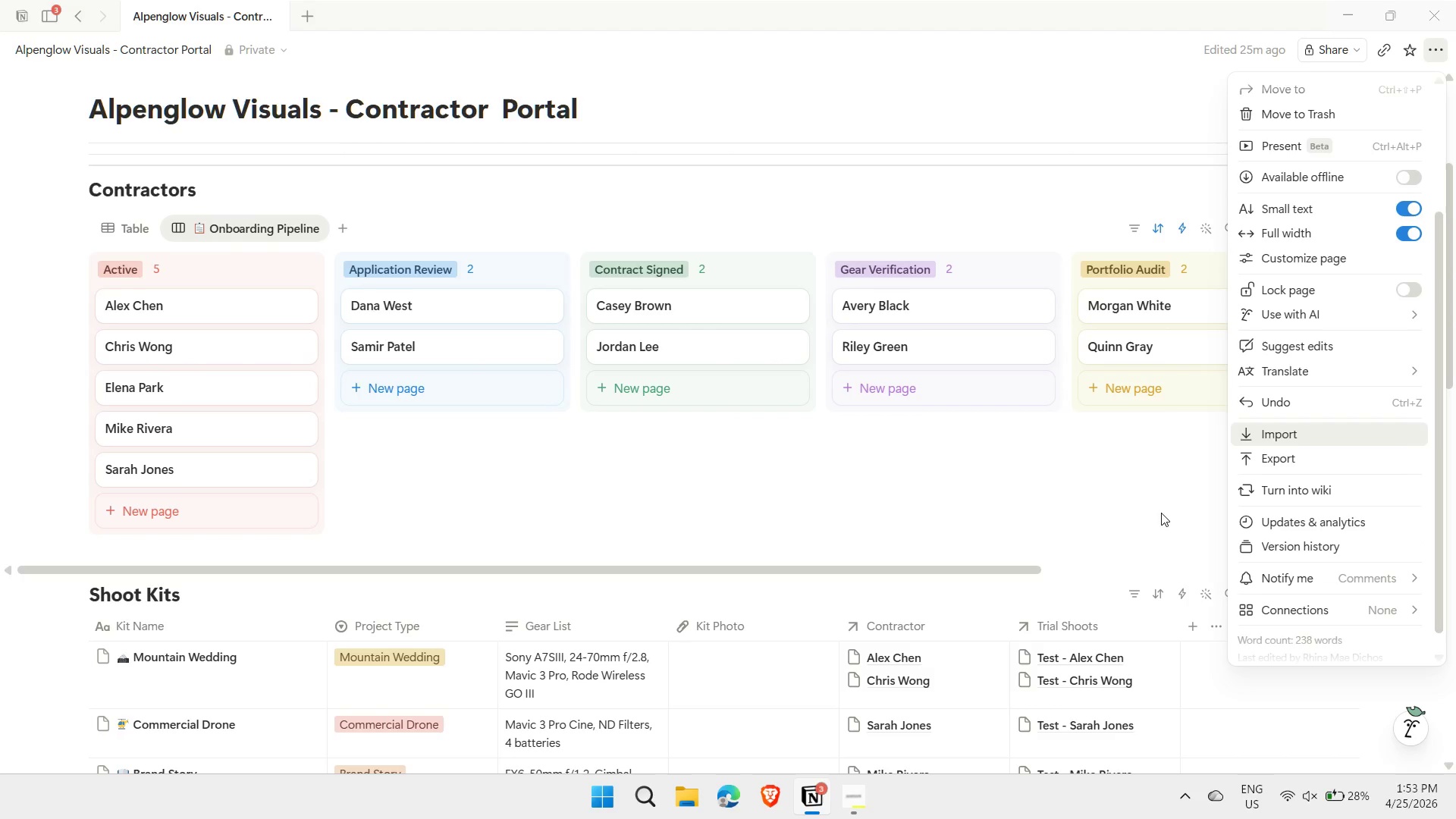 
left_click([1161, 513])
 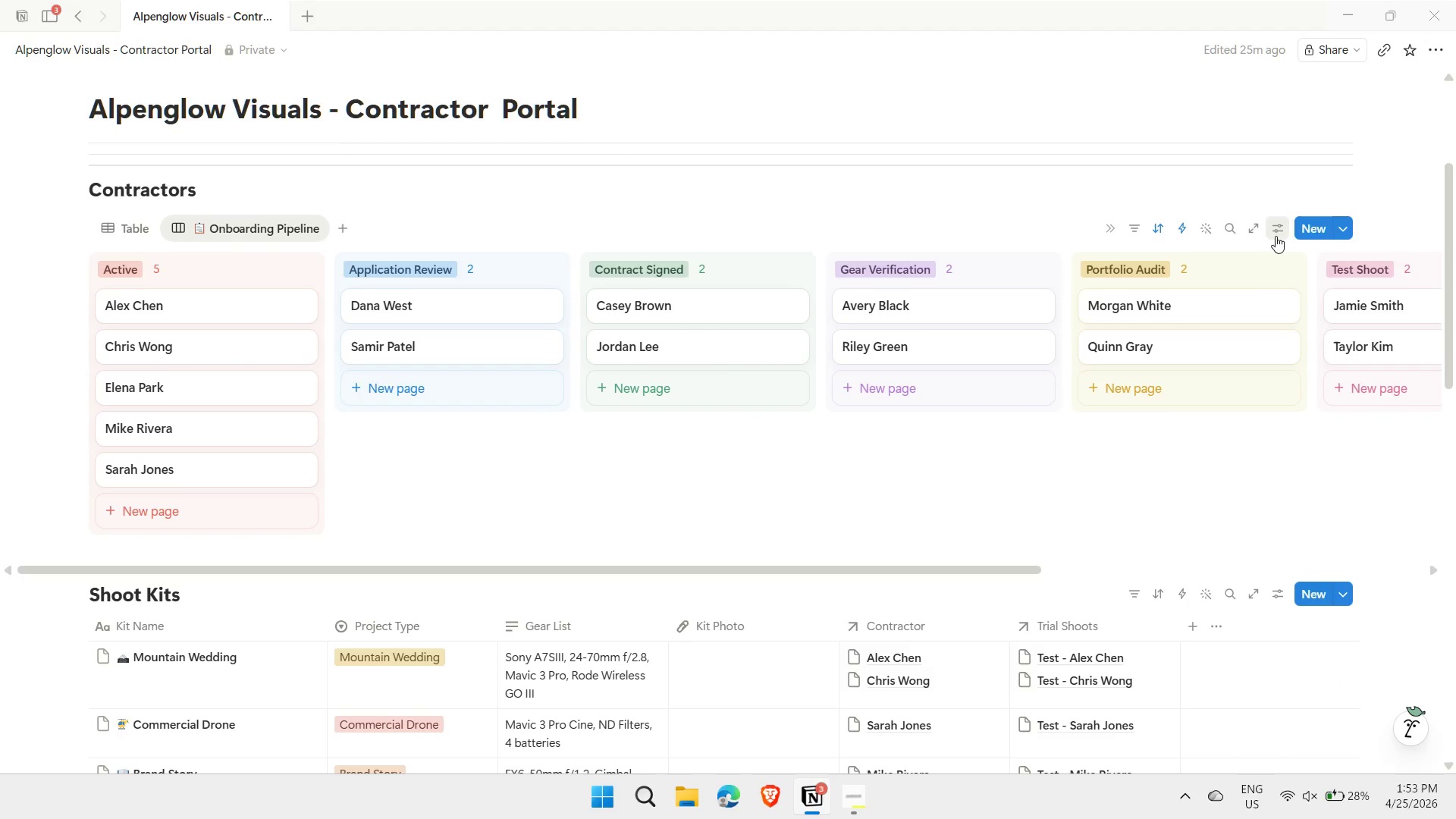 
left_click([1276, 235])
 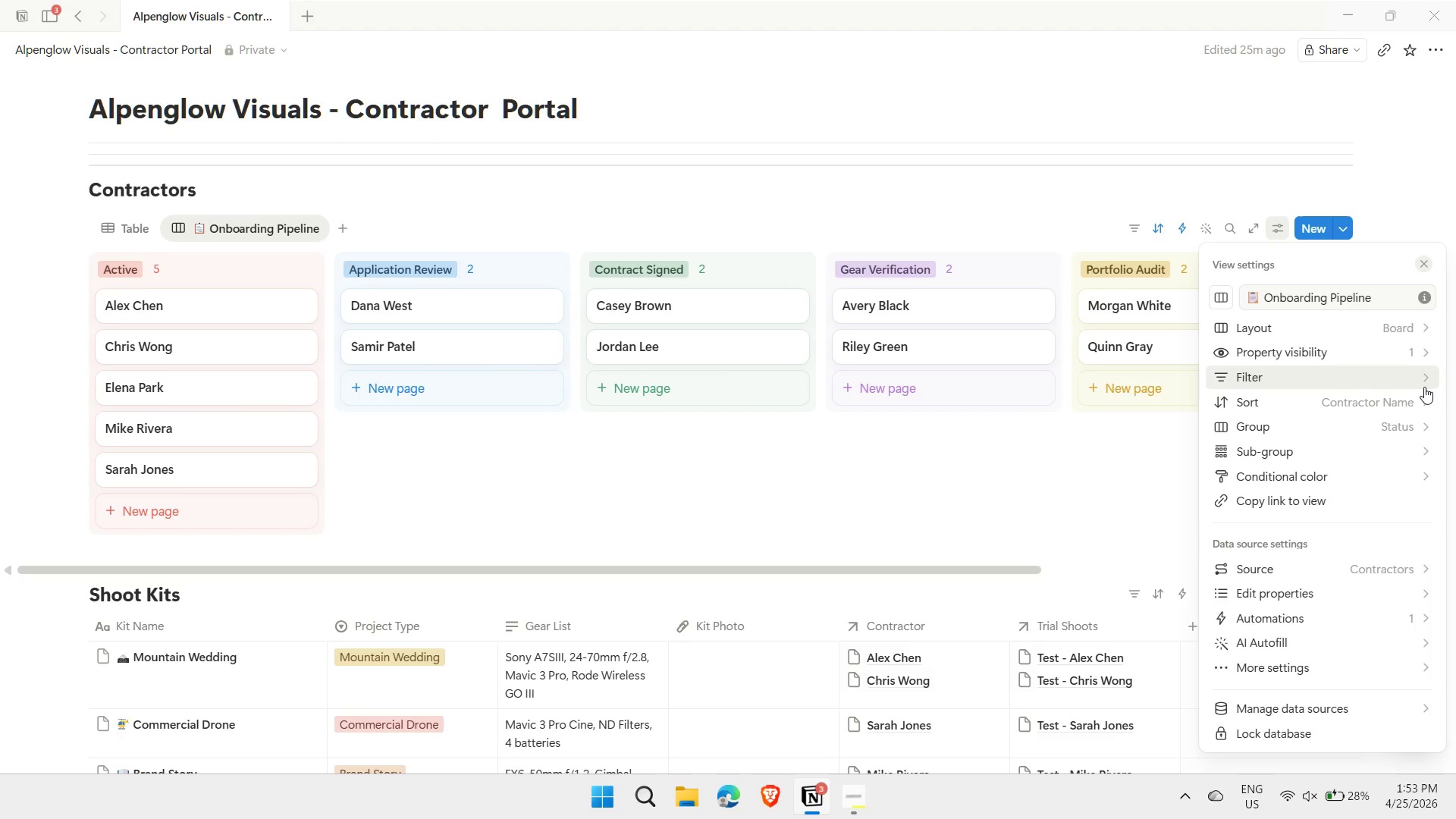 
scroll: coordinate [1356, 596], scroll_direction: down, amount: 3.0
 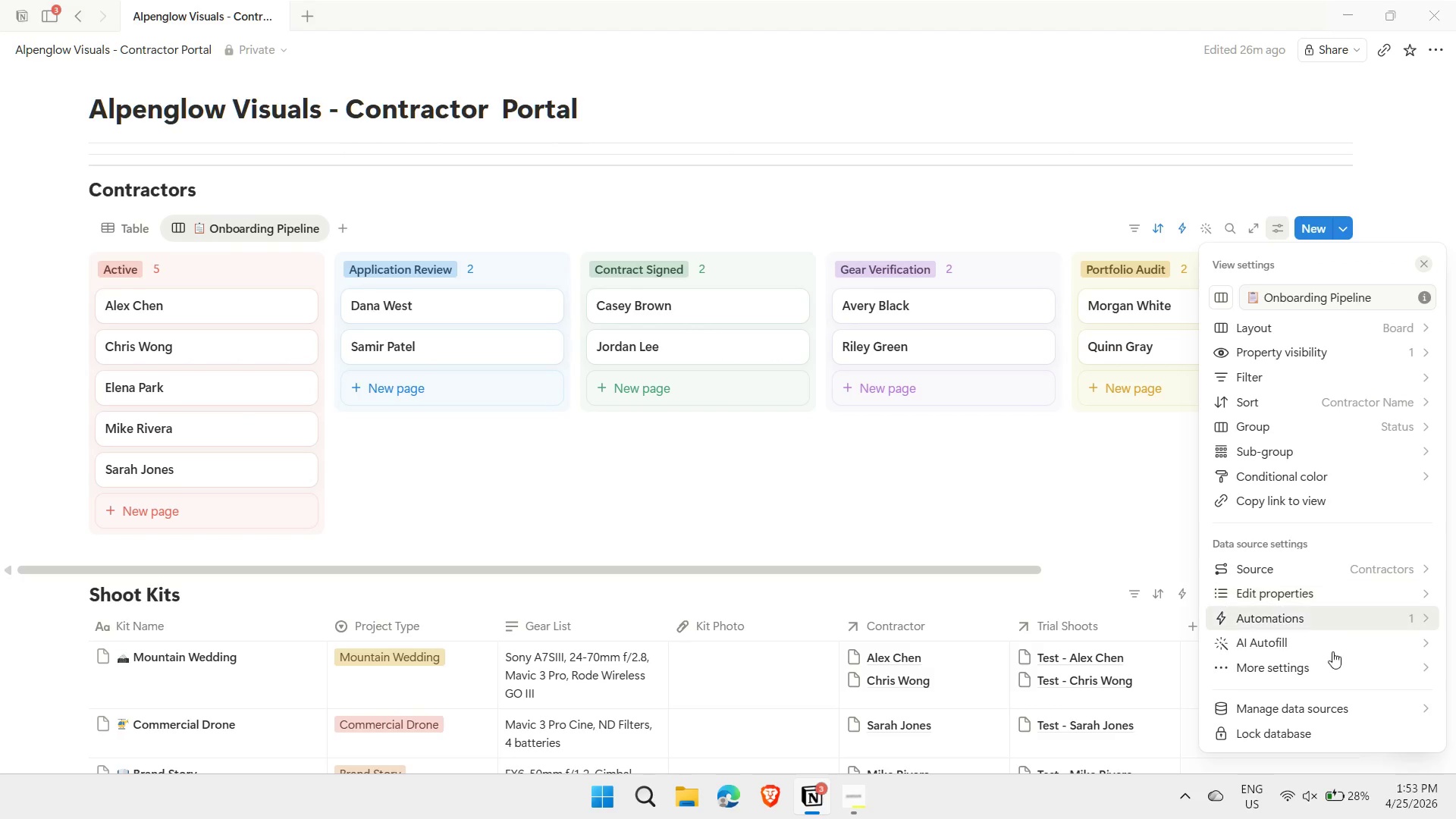 
mouse_move([1345, 670])
 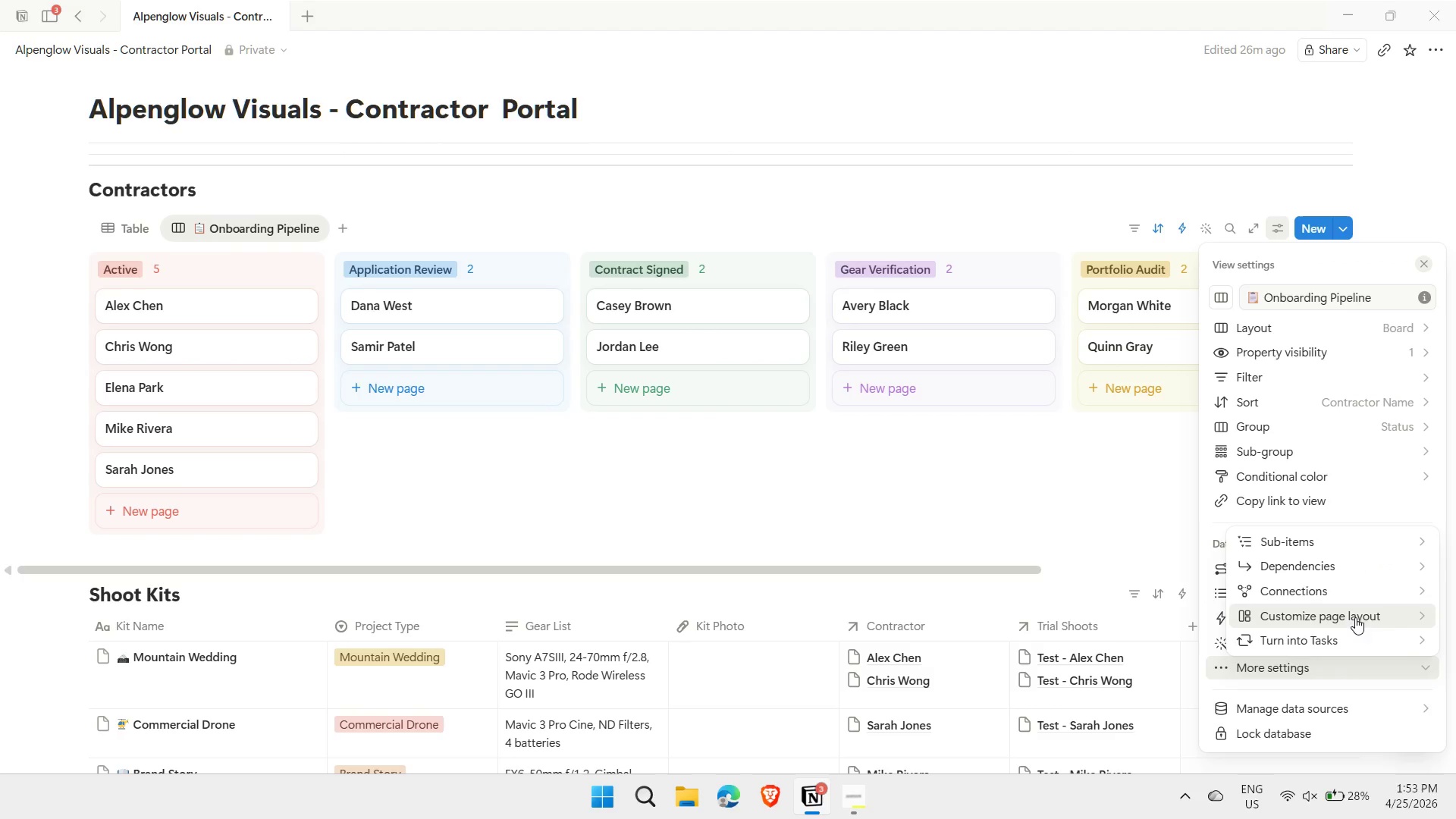 
left_click([1423, 620])
 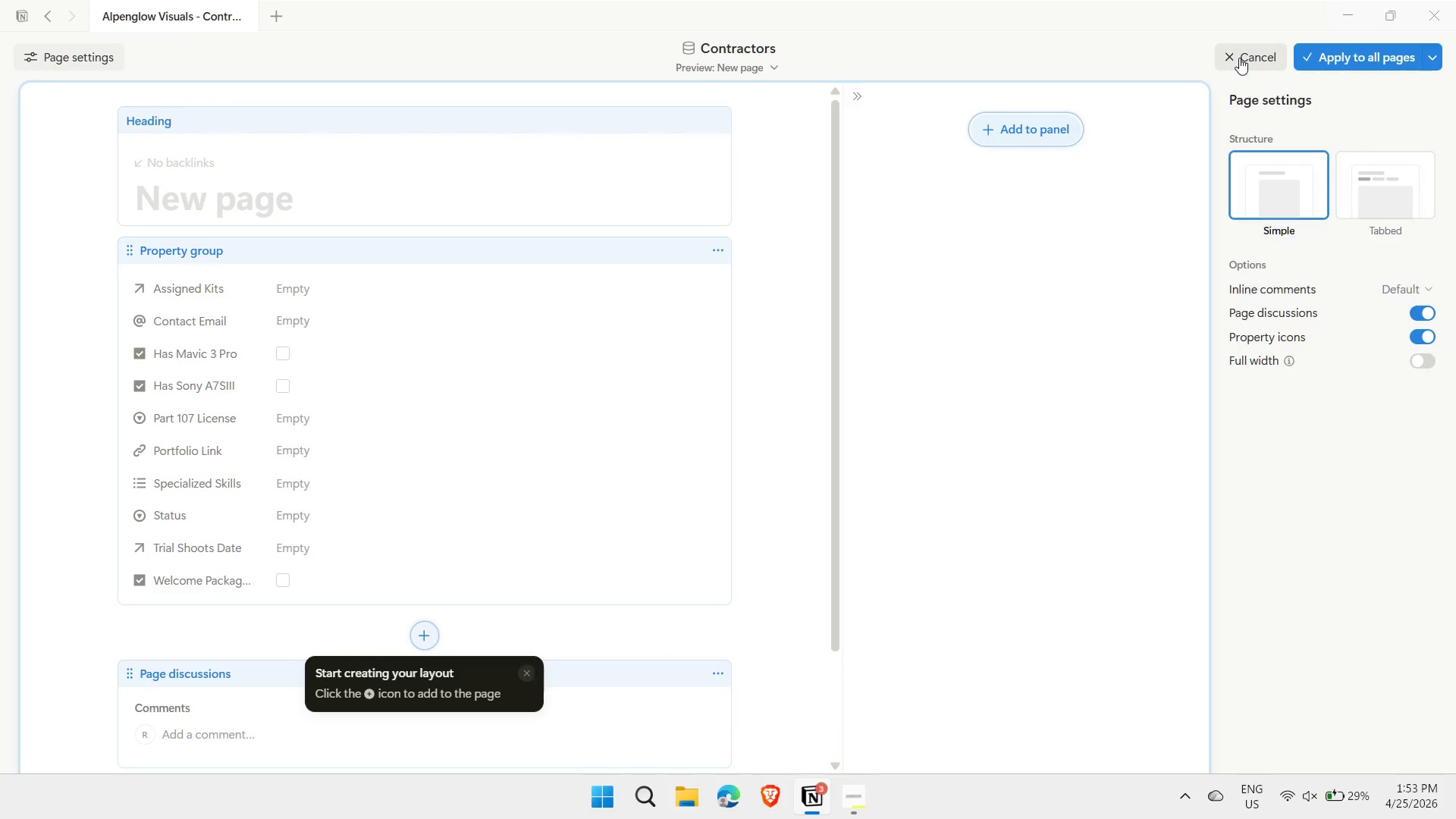 
left_click([1239, 58])
 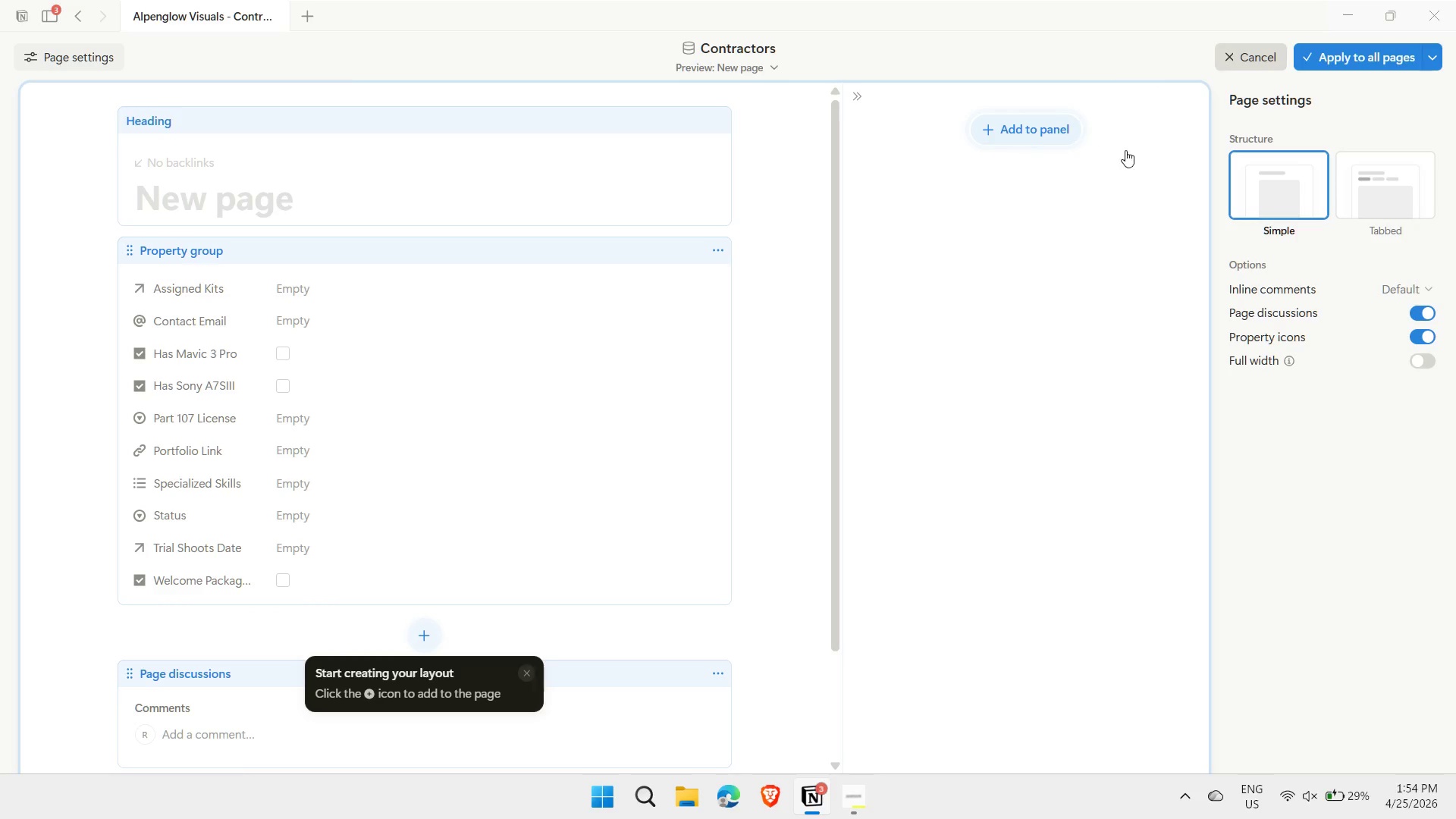 
left_click([1230, 53])
 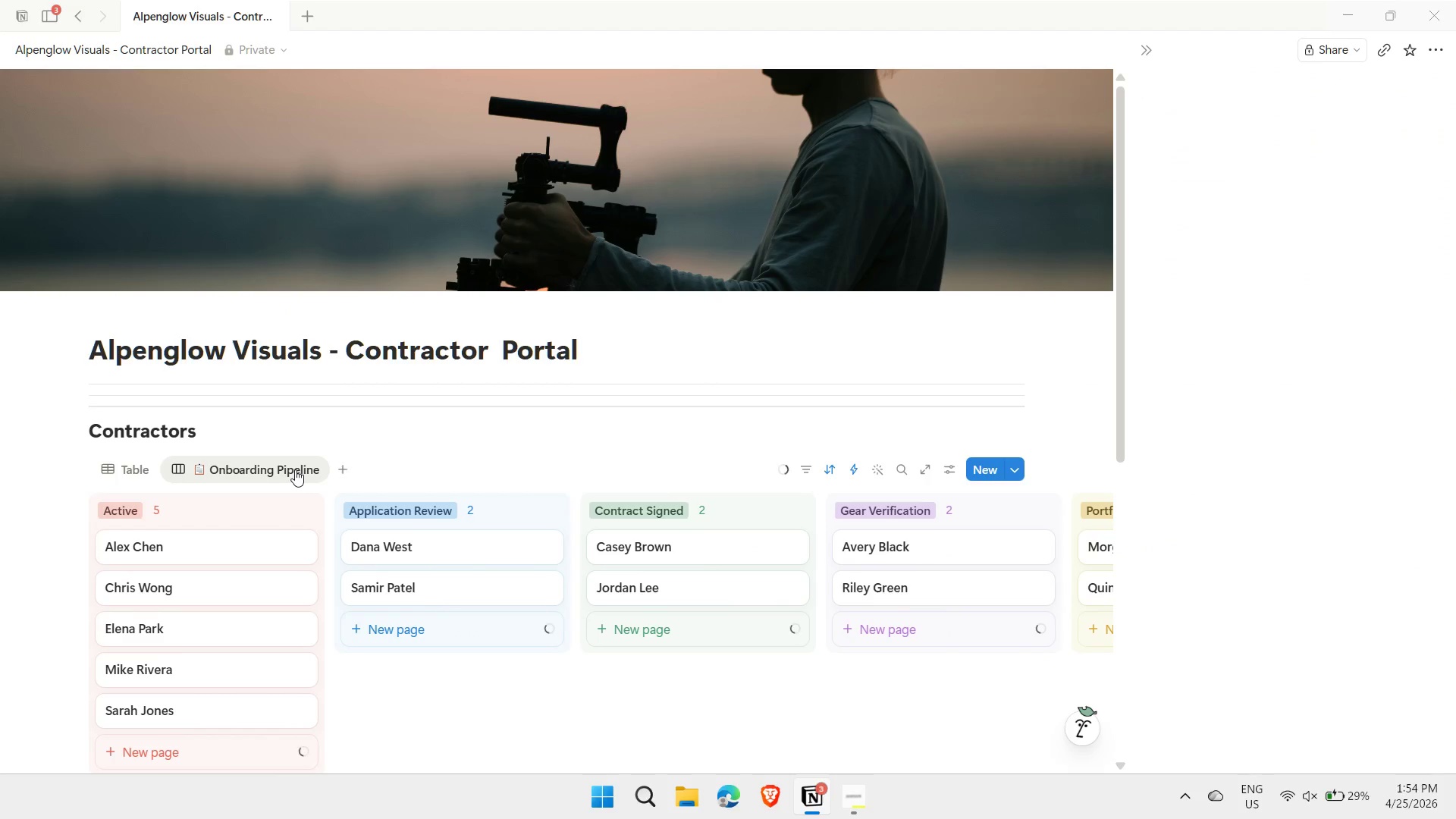 
left_click([265, 473])
 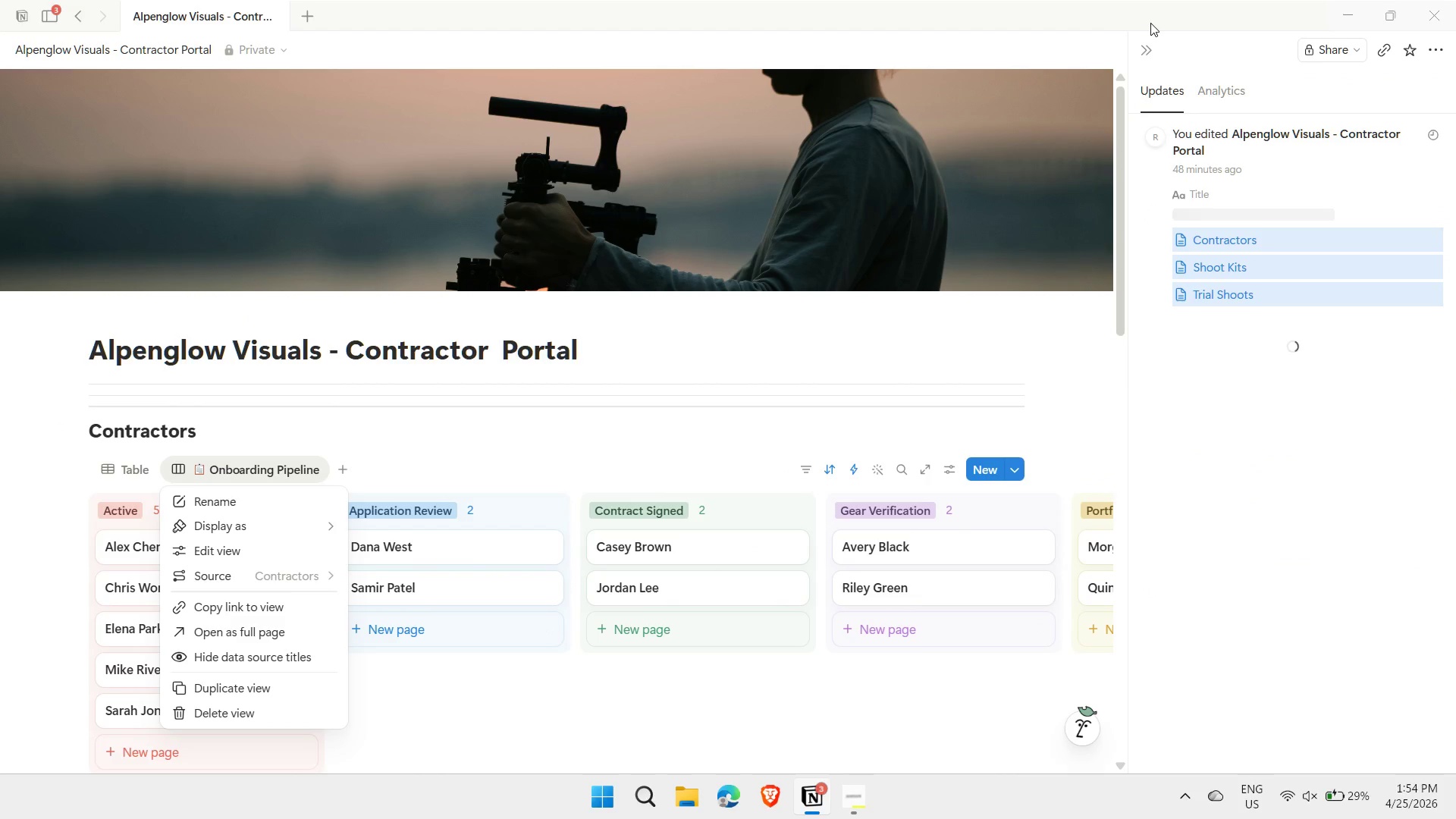 
left_click([1145, 52])
 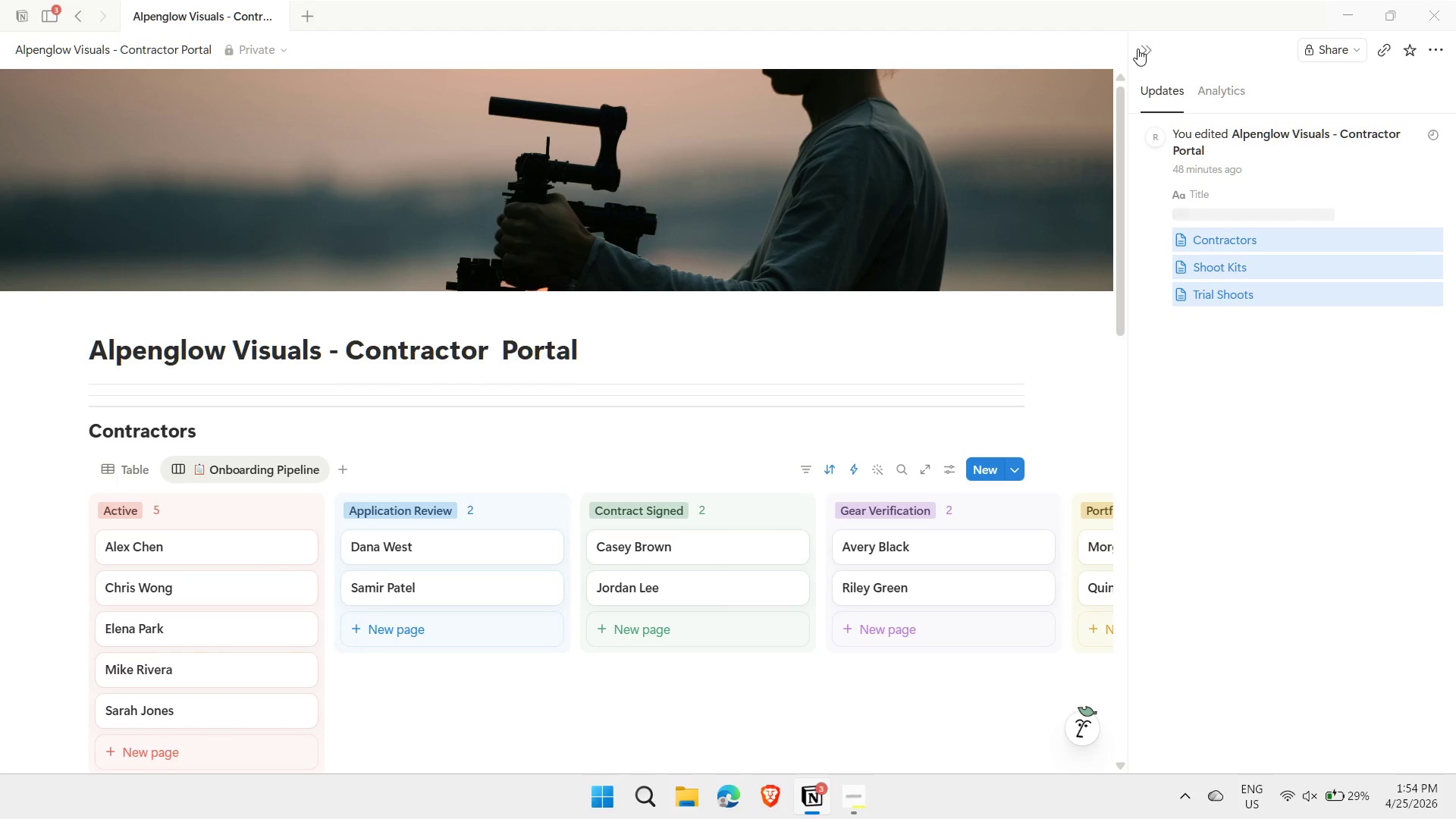 
left_click([1145, 55])
 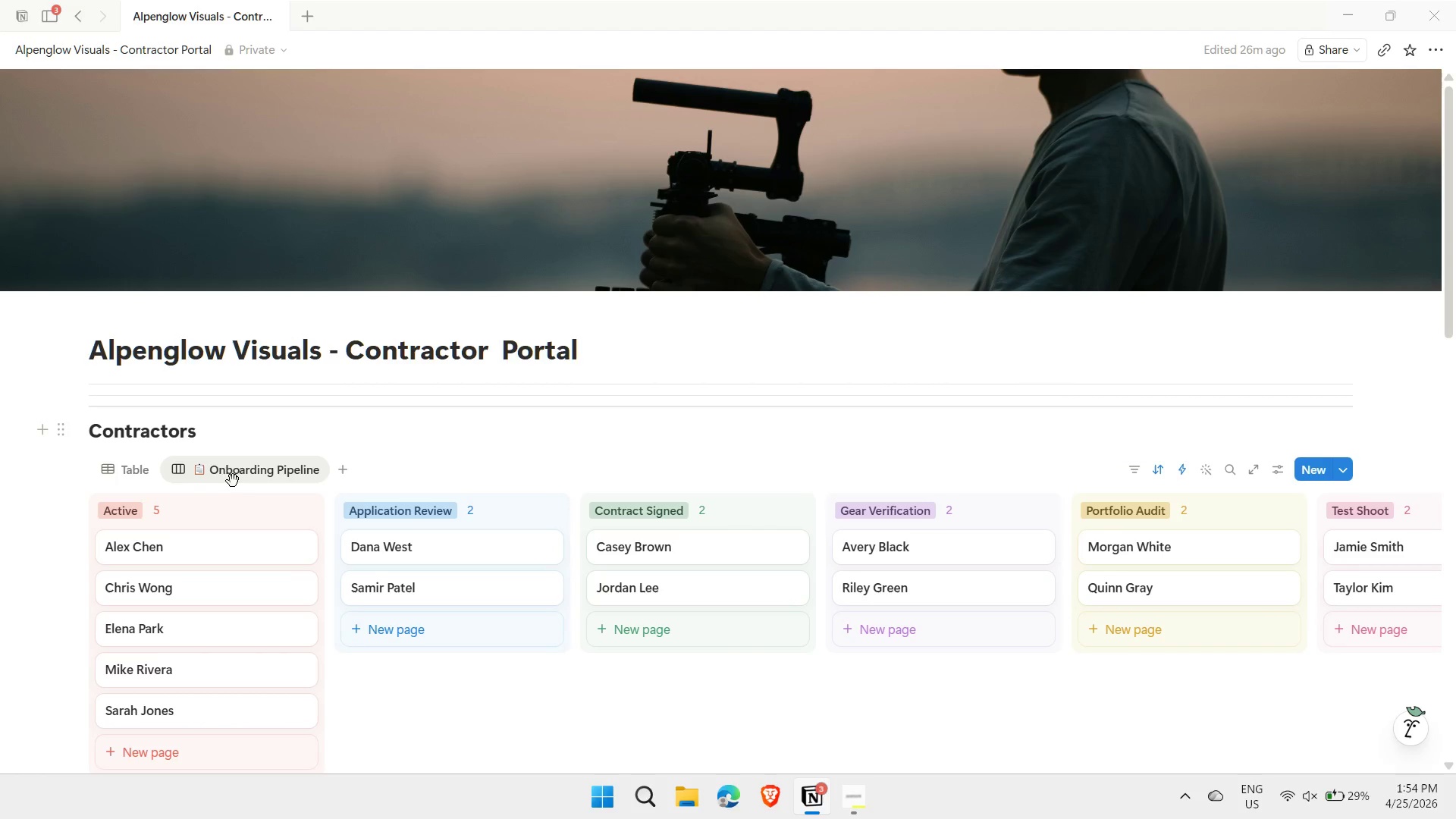 
left_click([240, 479])
 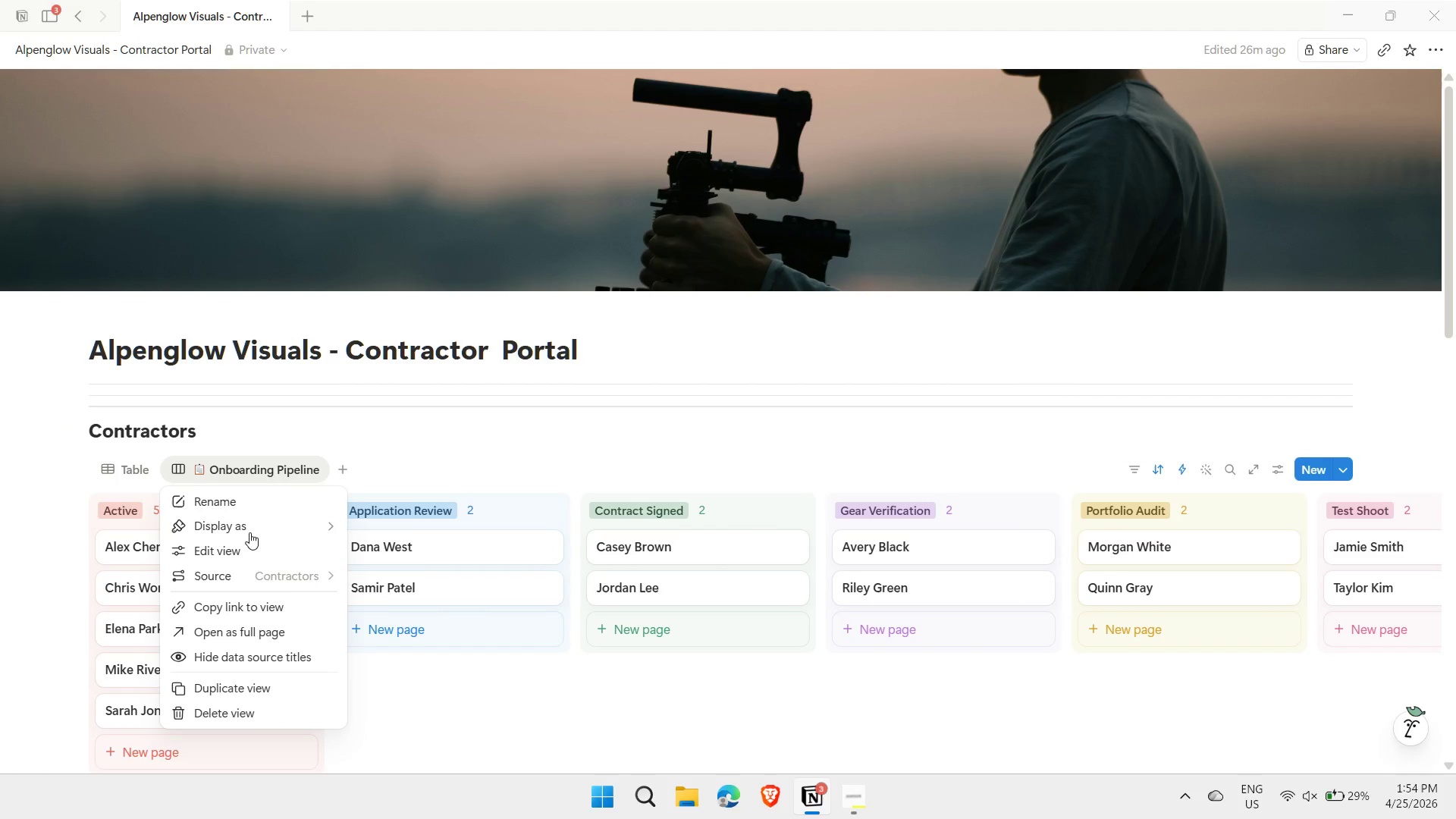 
mouse_move([264, 527])
 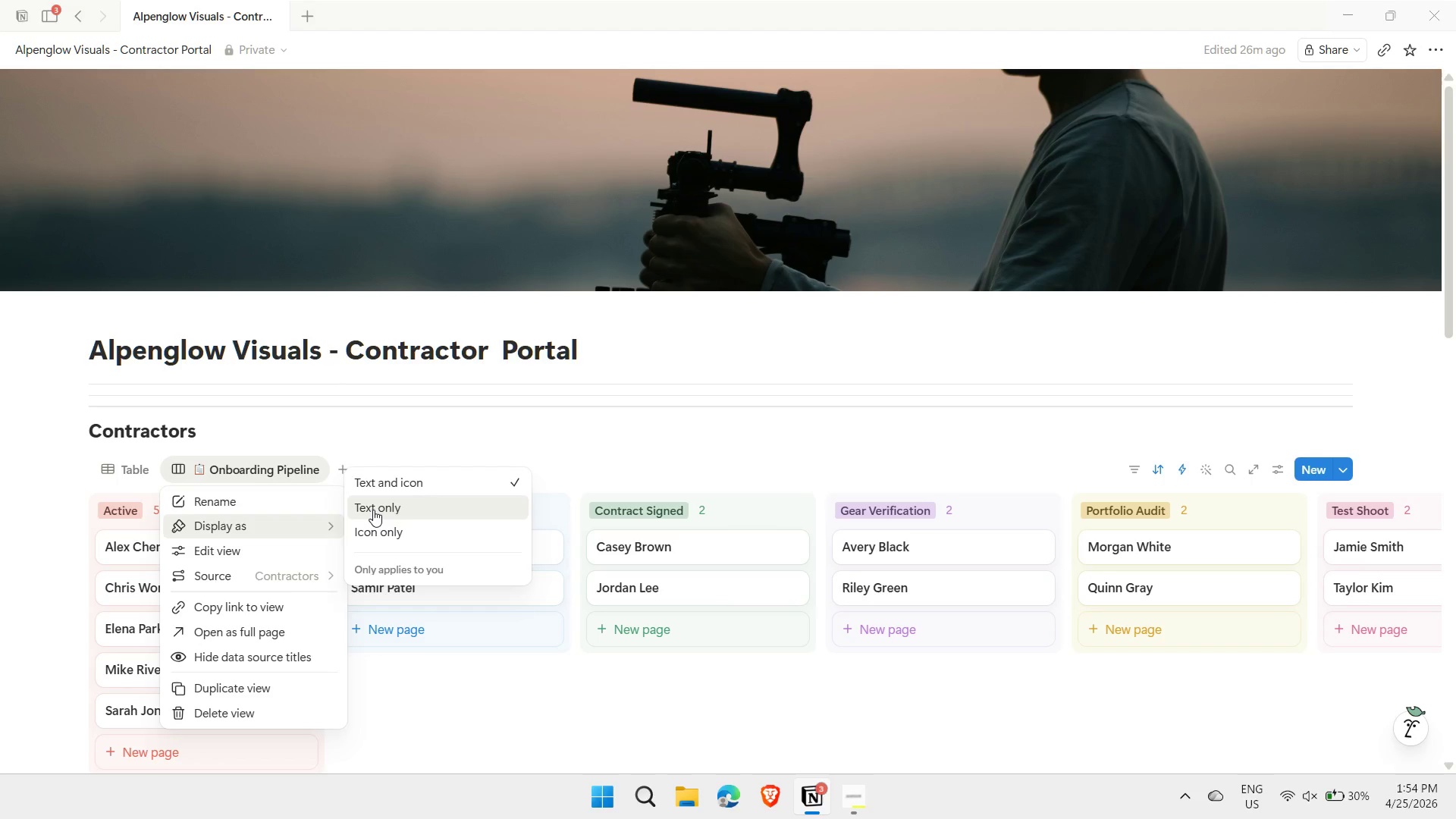 
left_click([373, 510])
 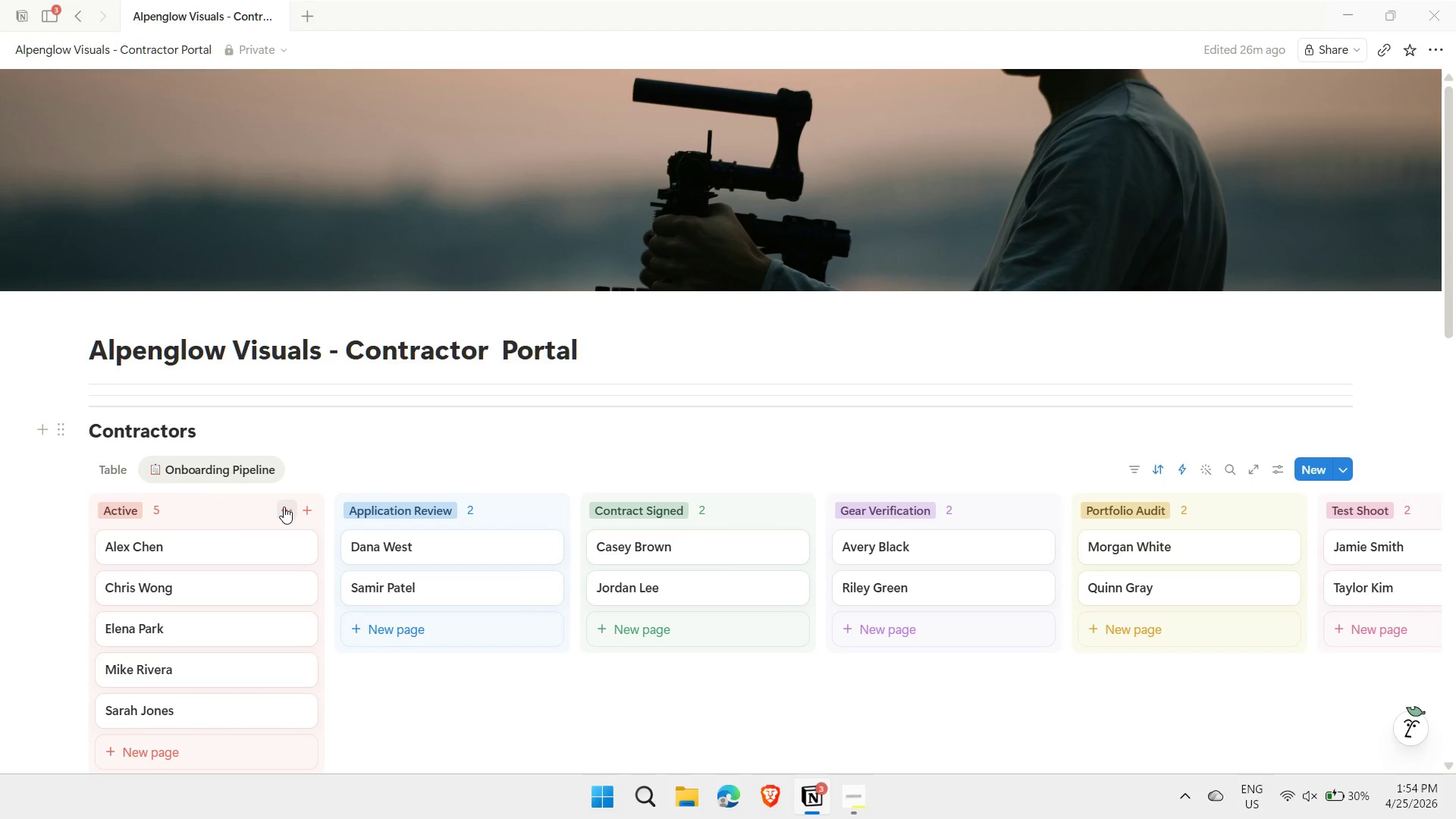 
left_click([284, 516])
 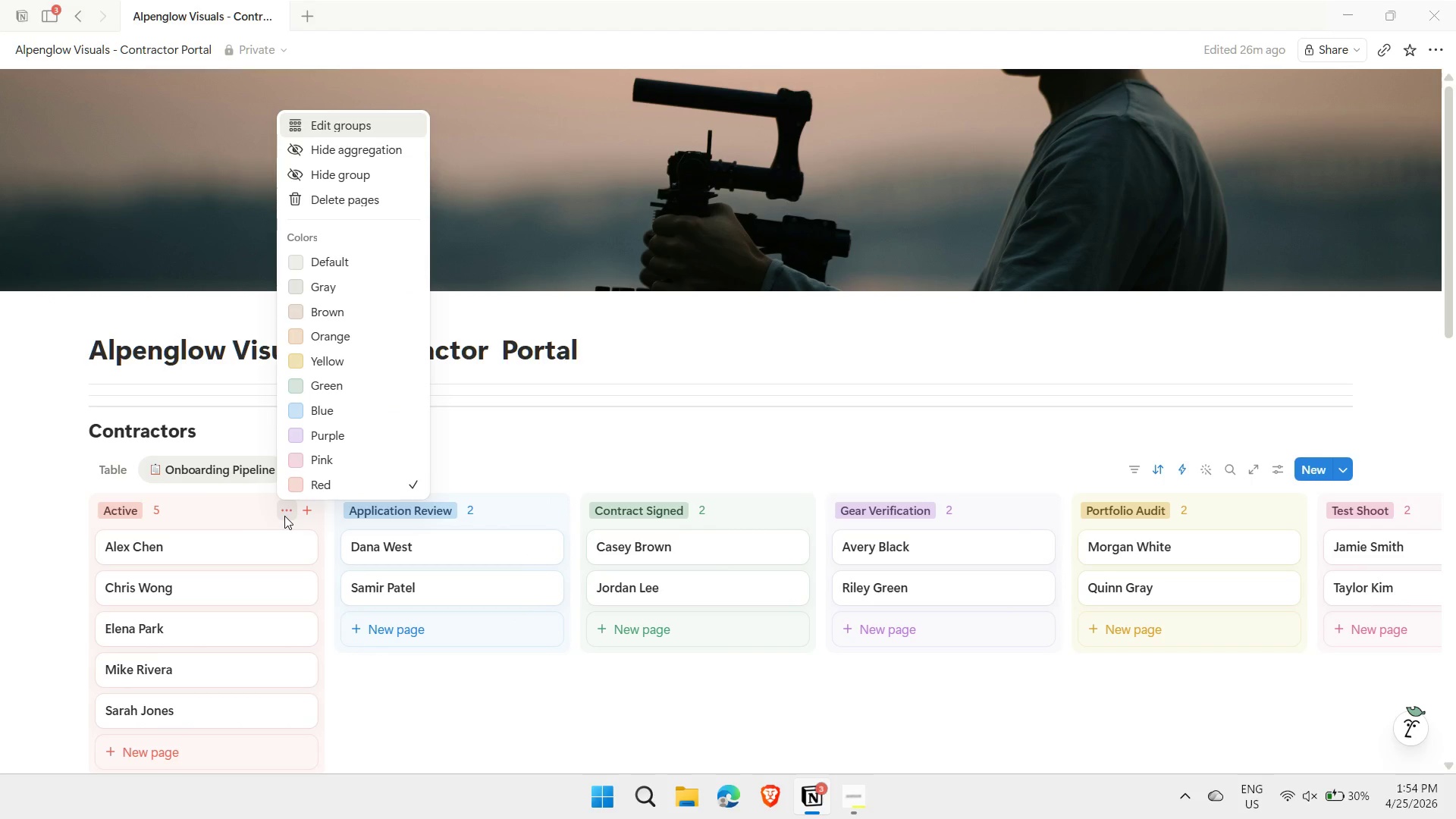 
wait(9.22)
 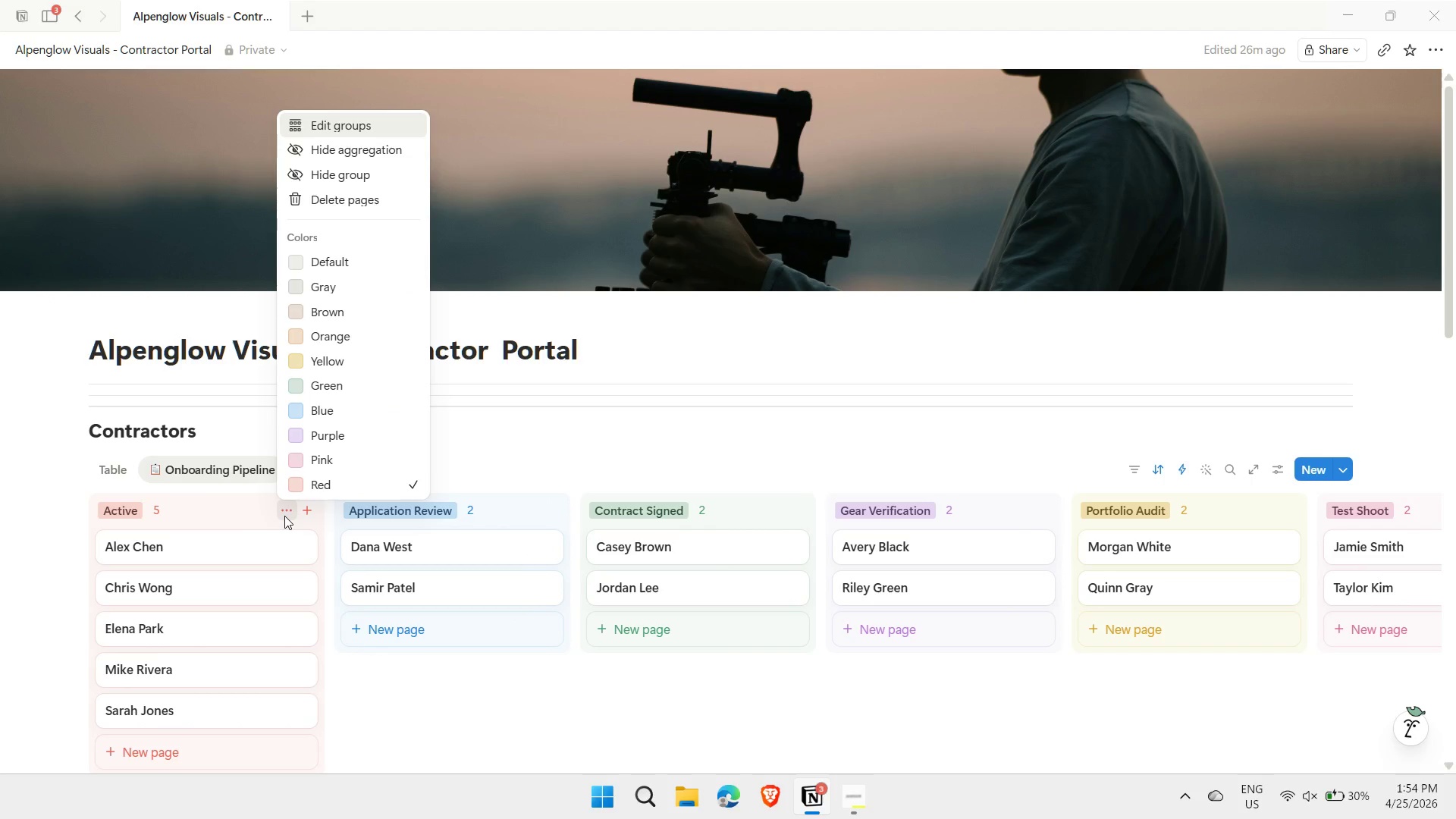 
left_click([227, 445])
 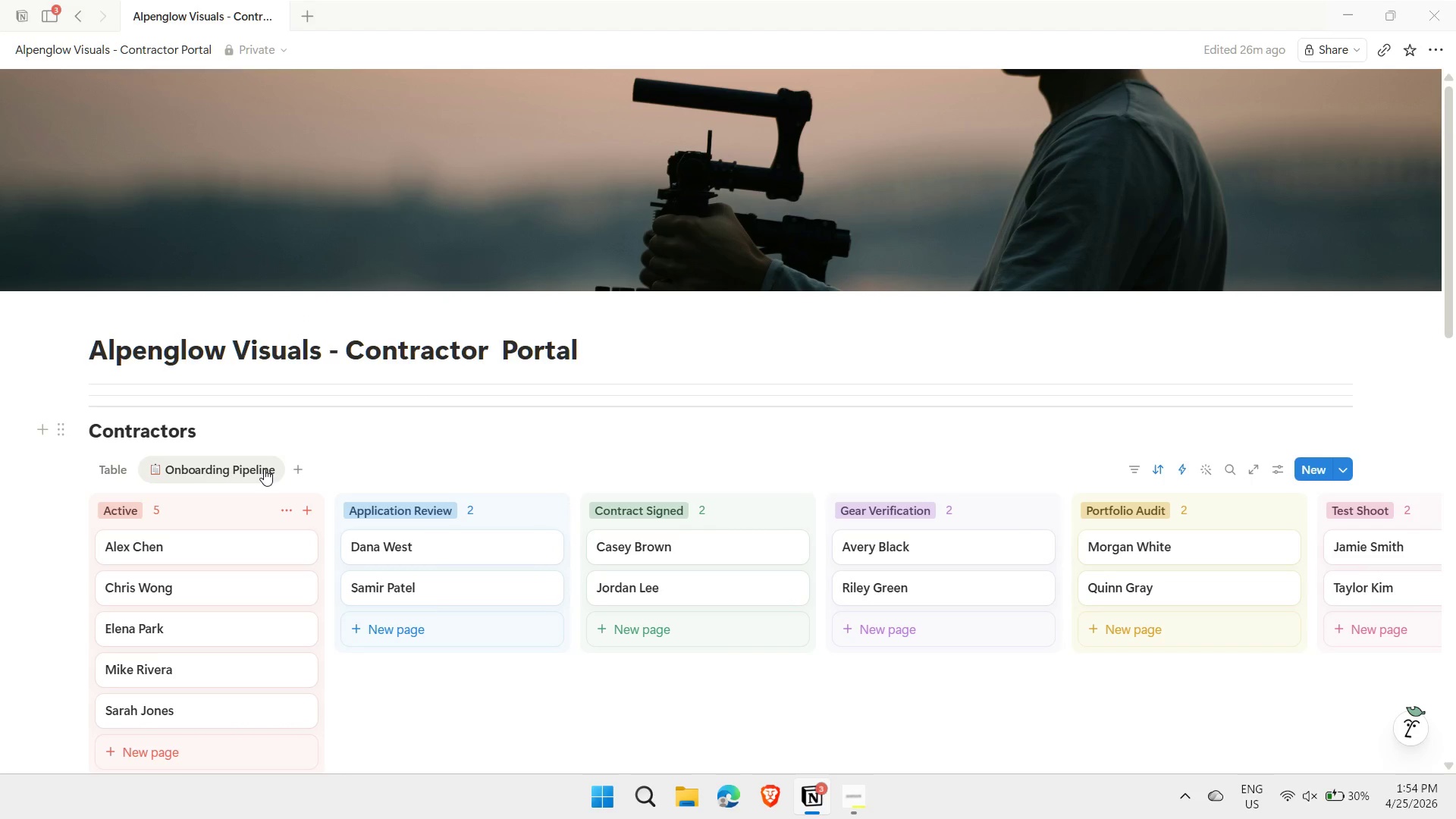 
left_click([264, 469])
 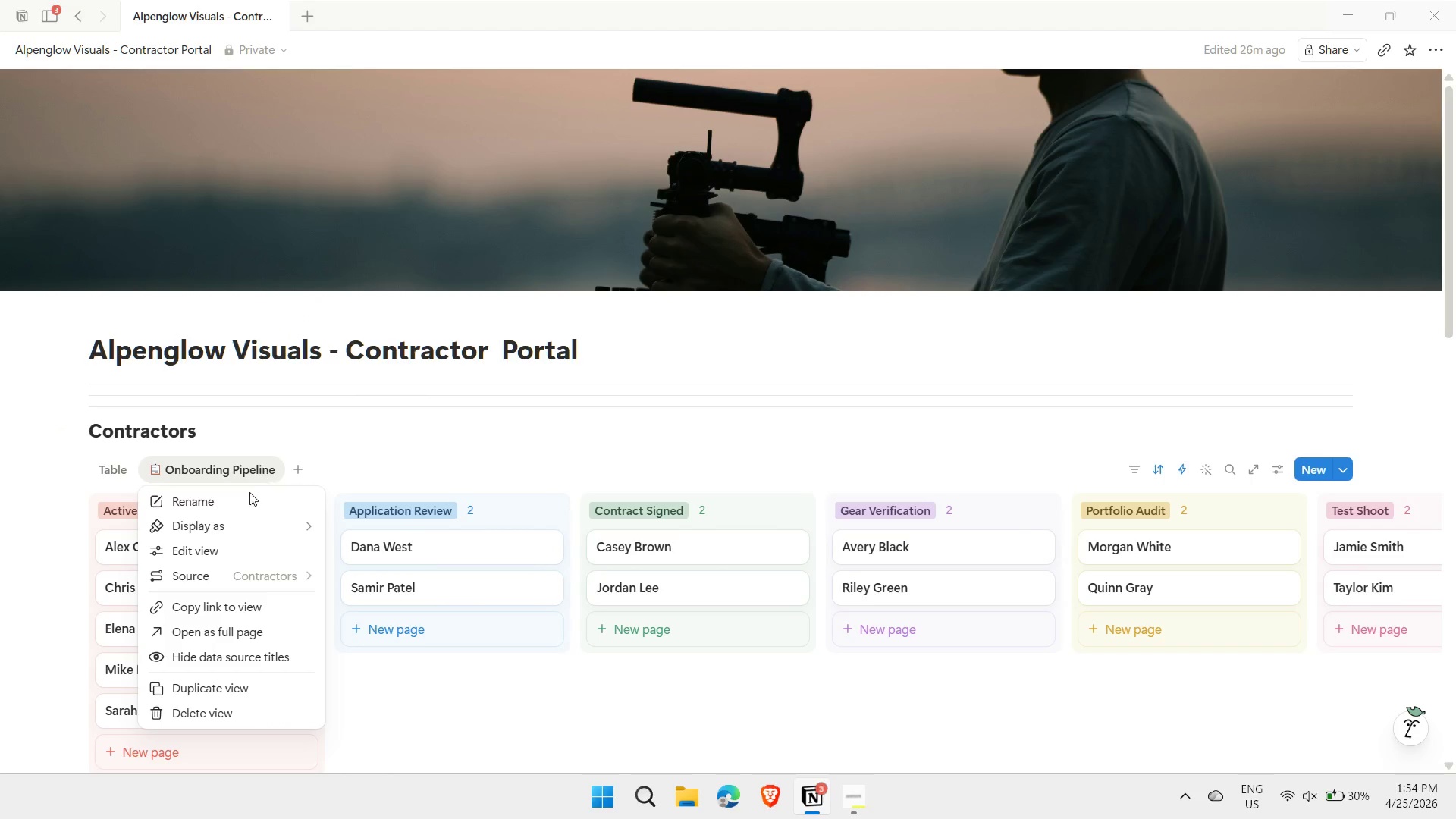 
left_click([187, 550])
 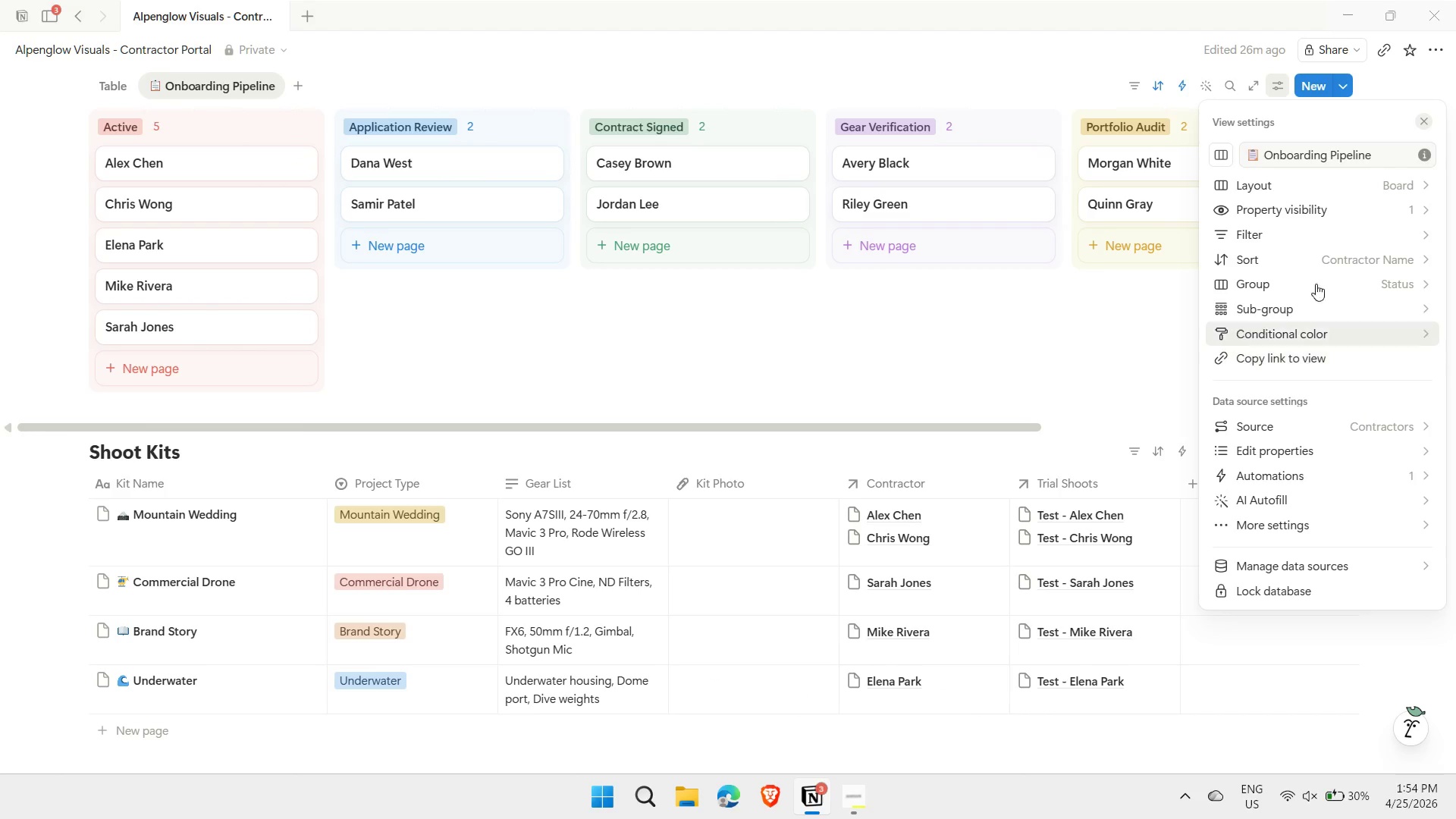 
scroll: coordinate [1326, 328], scroll_direction: down, amount: 1.0
 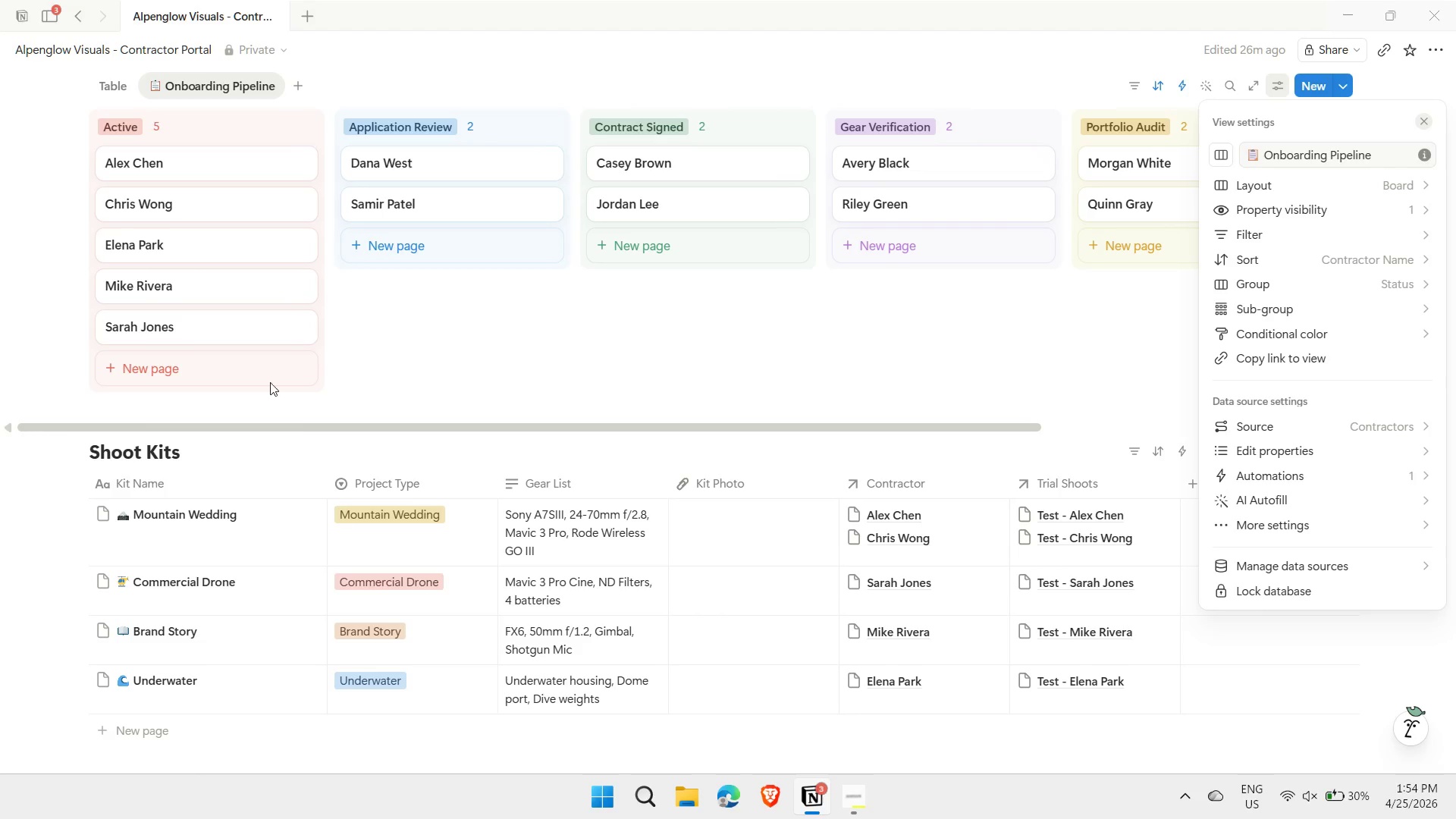 
right_click([296, 357])
 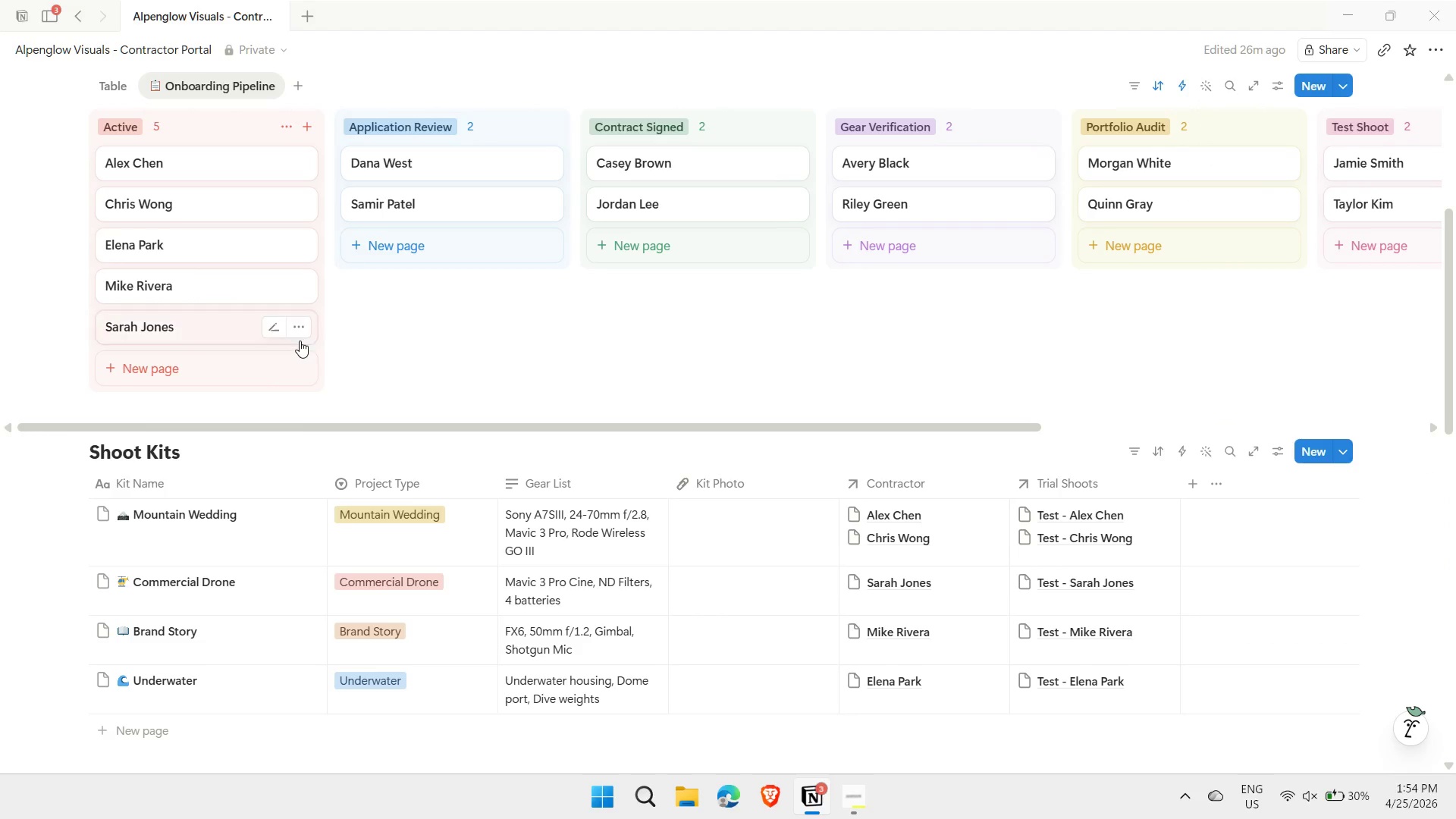 
right_click([300, 340])
 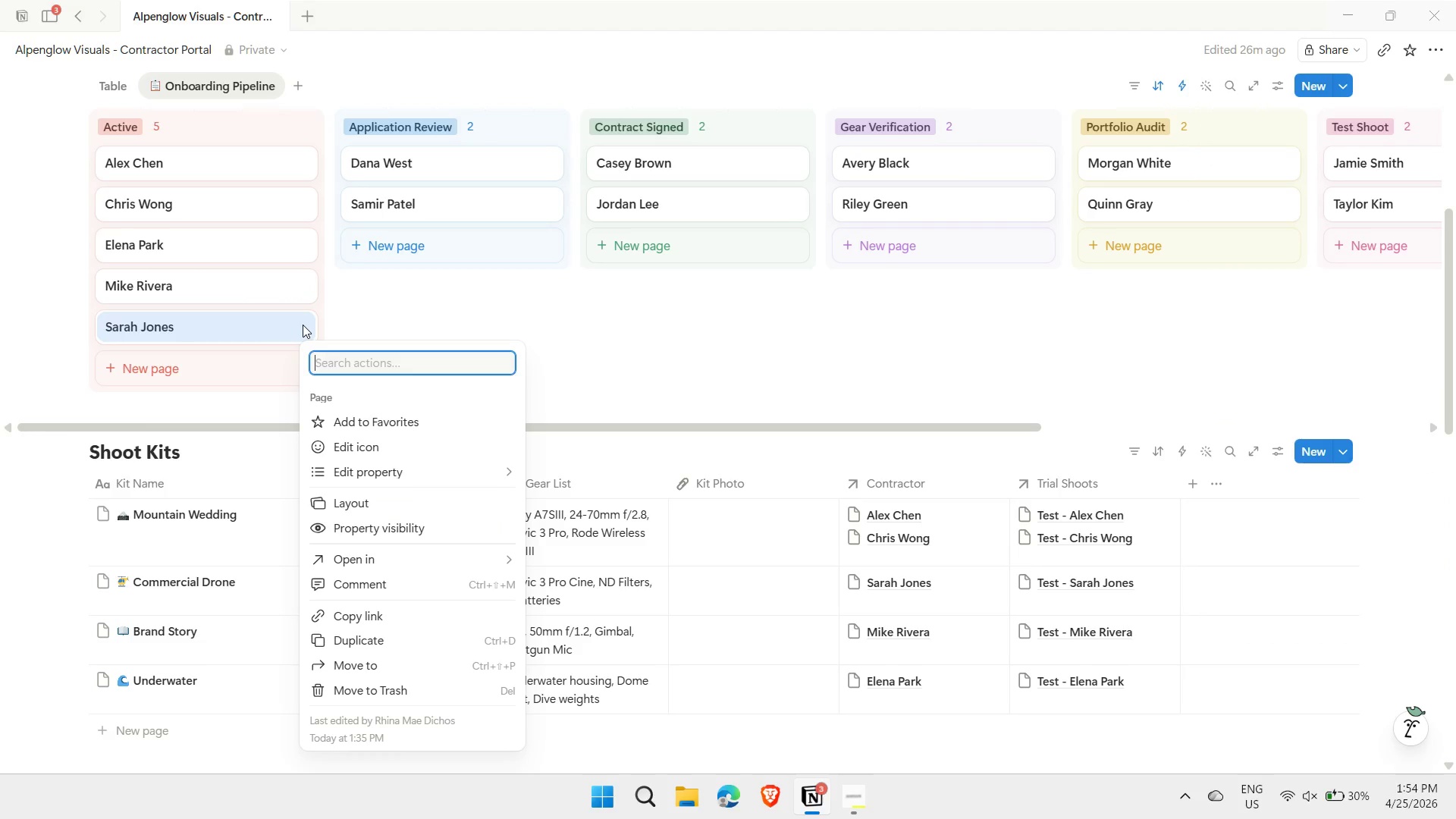 
left_click([303, 325])
 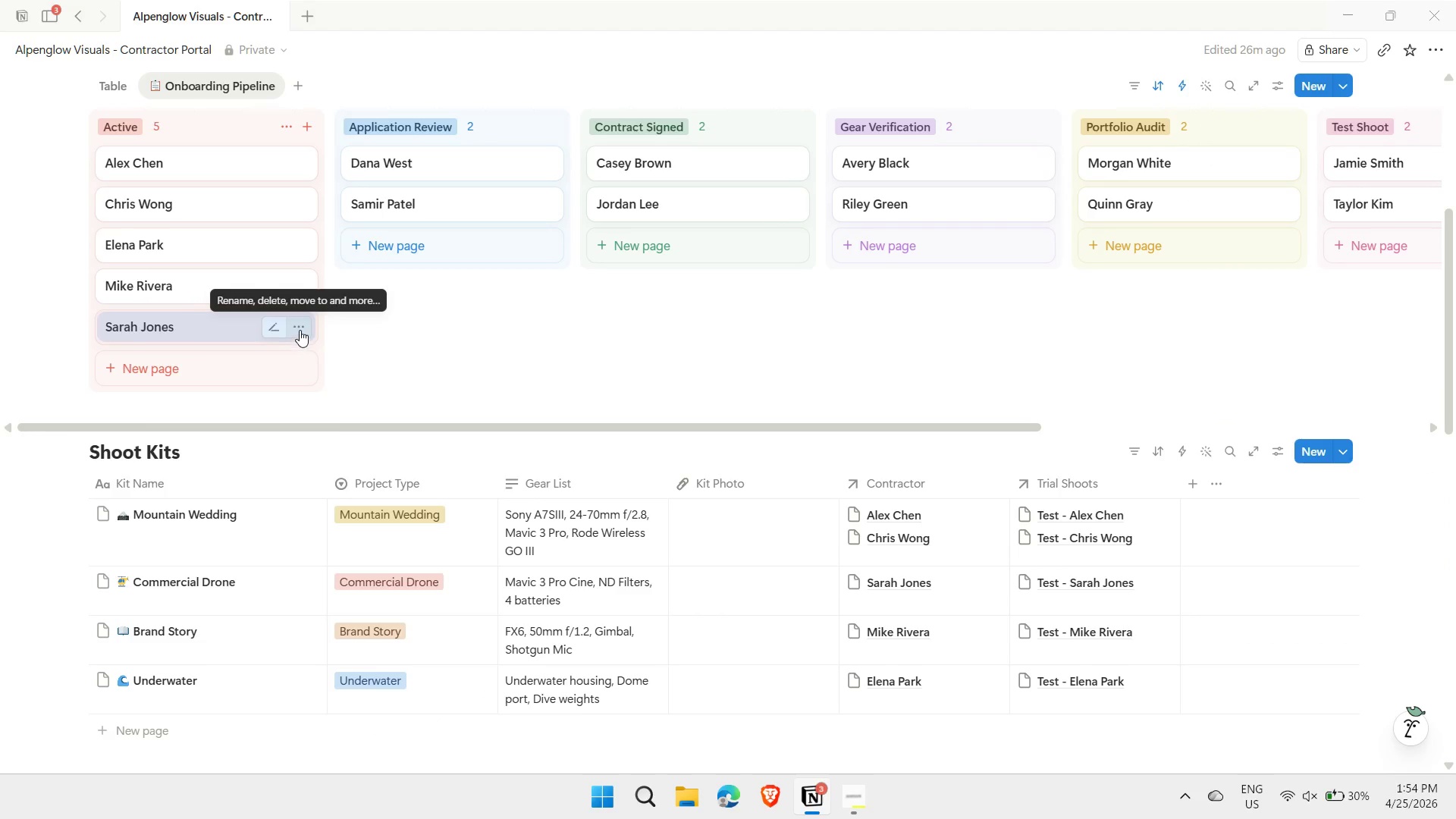 
left_click([300, 329])
 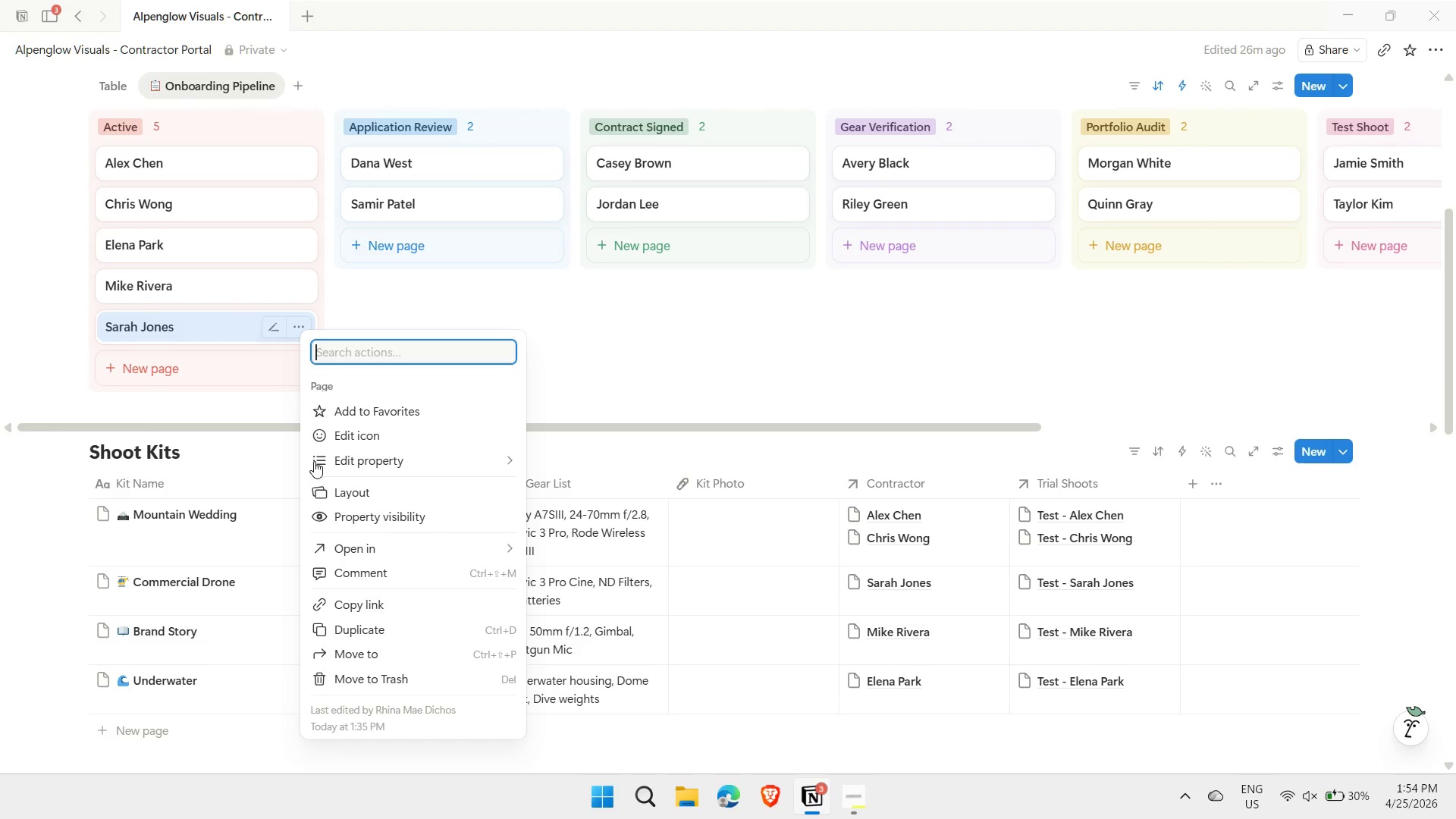 
left_click([322, 494])
 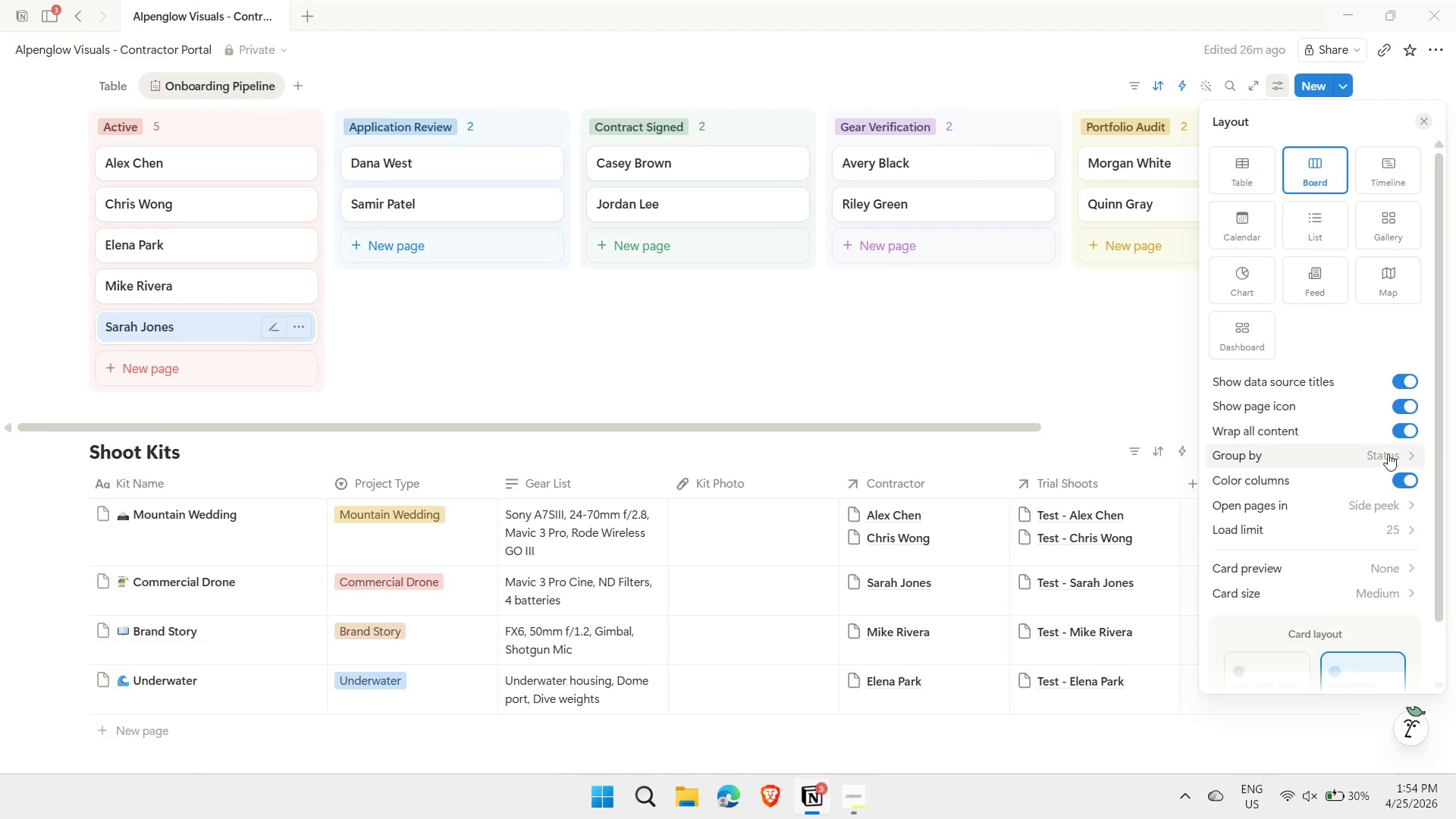 
scroll: coordinate [1324, 460], scroll_direction: down, amount: 1.0
 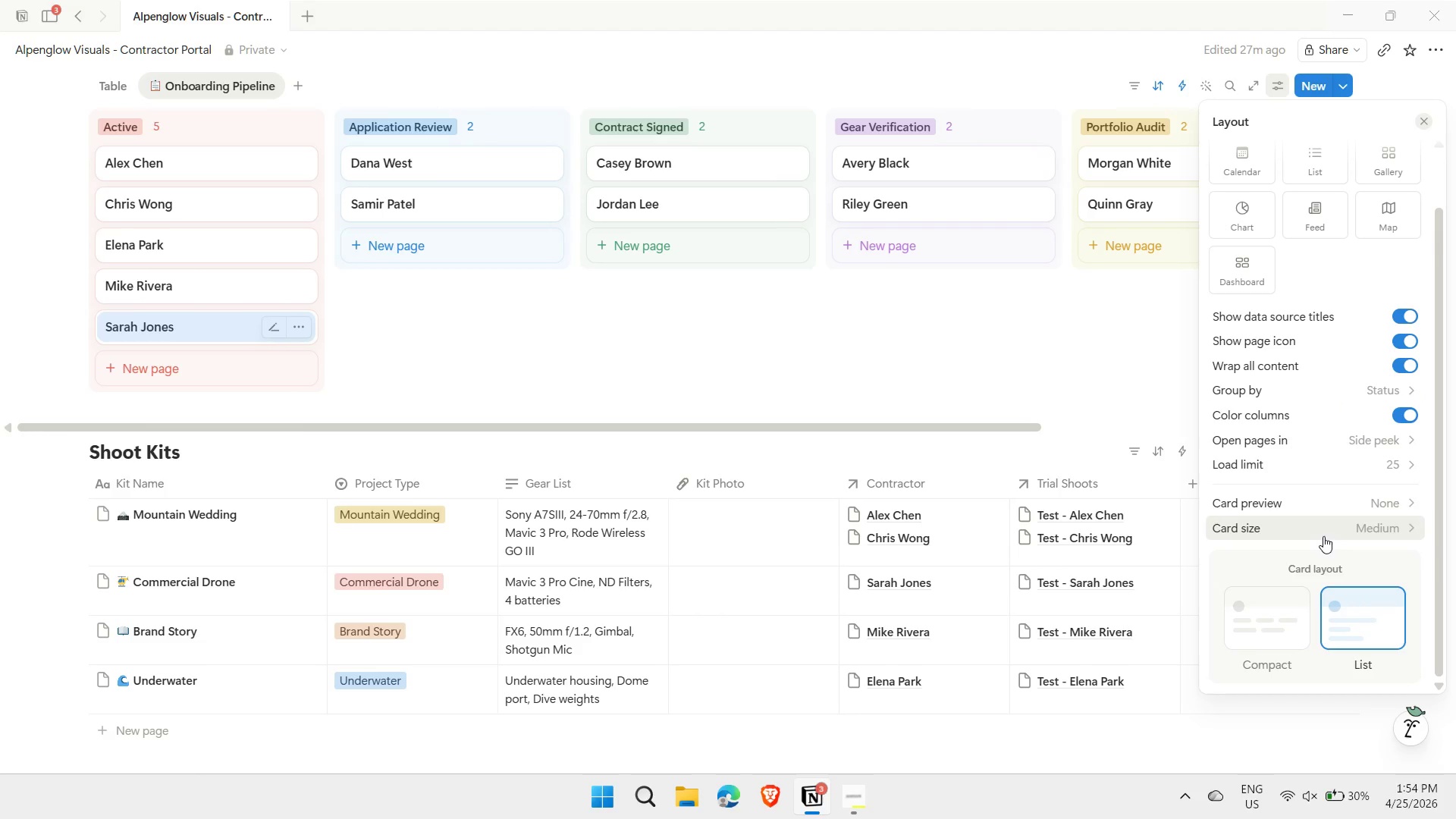 
wait(6.84)
 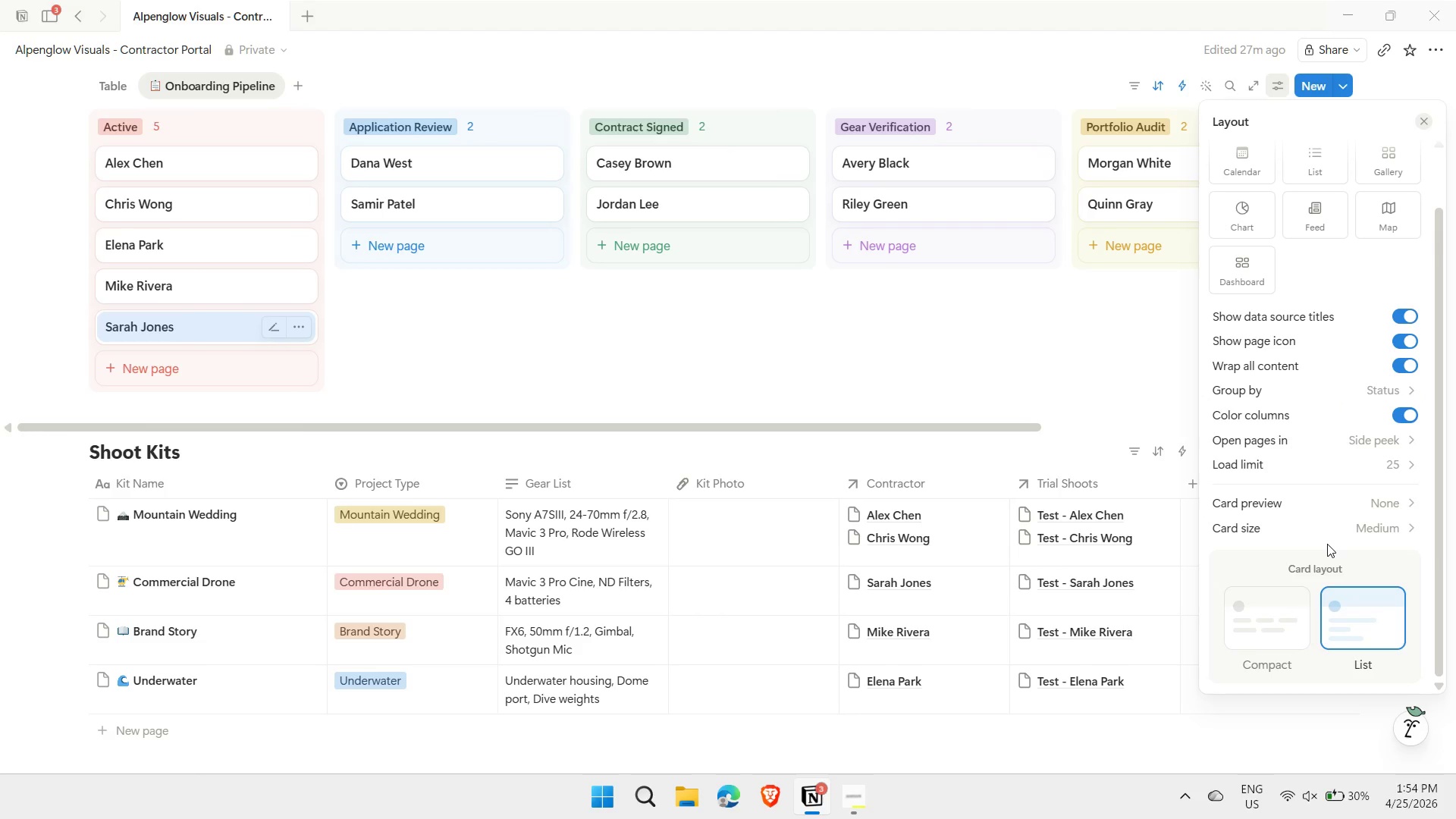 
left_click([1390, 503])
 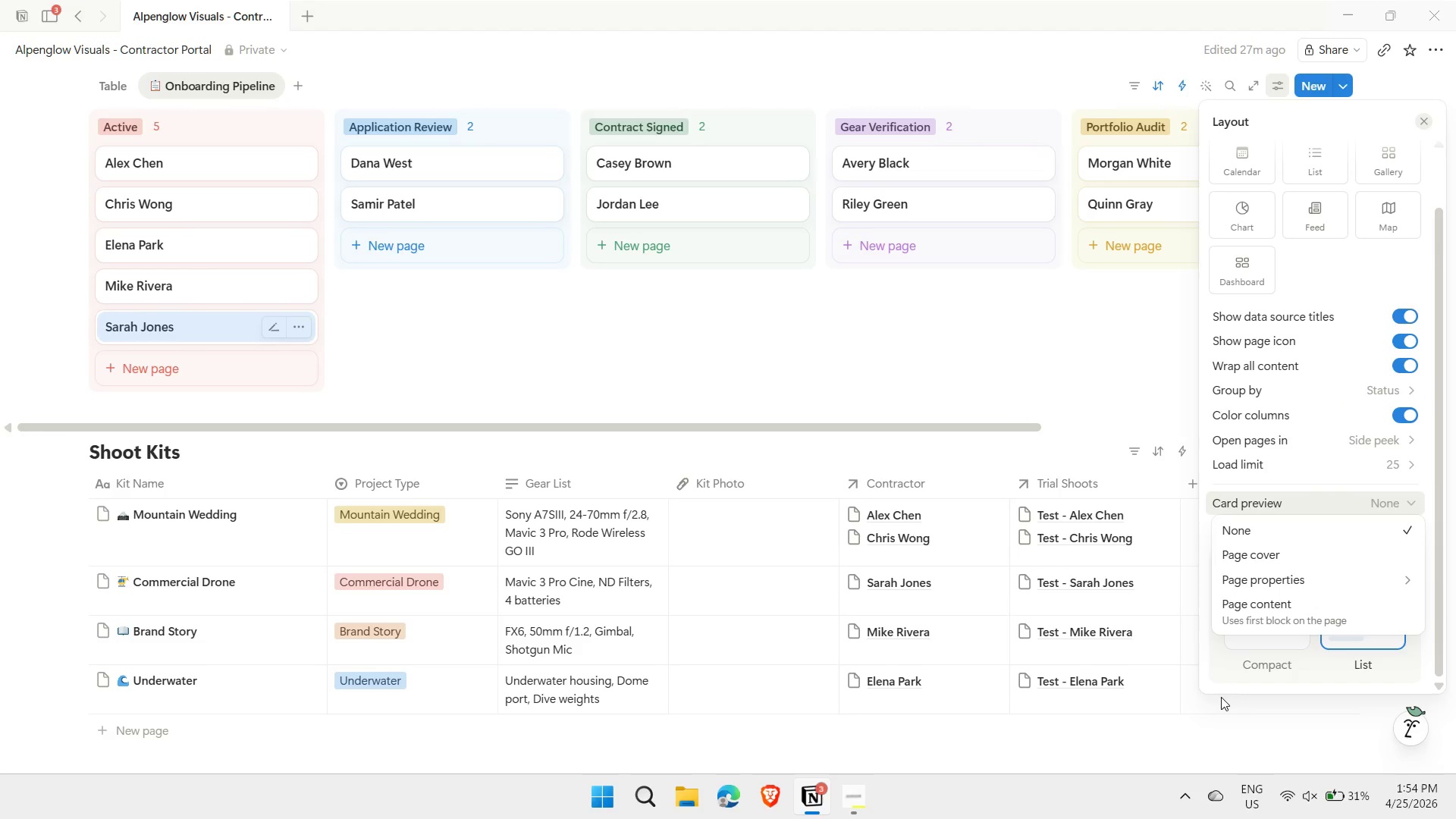 
left_click([1282, 480])
 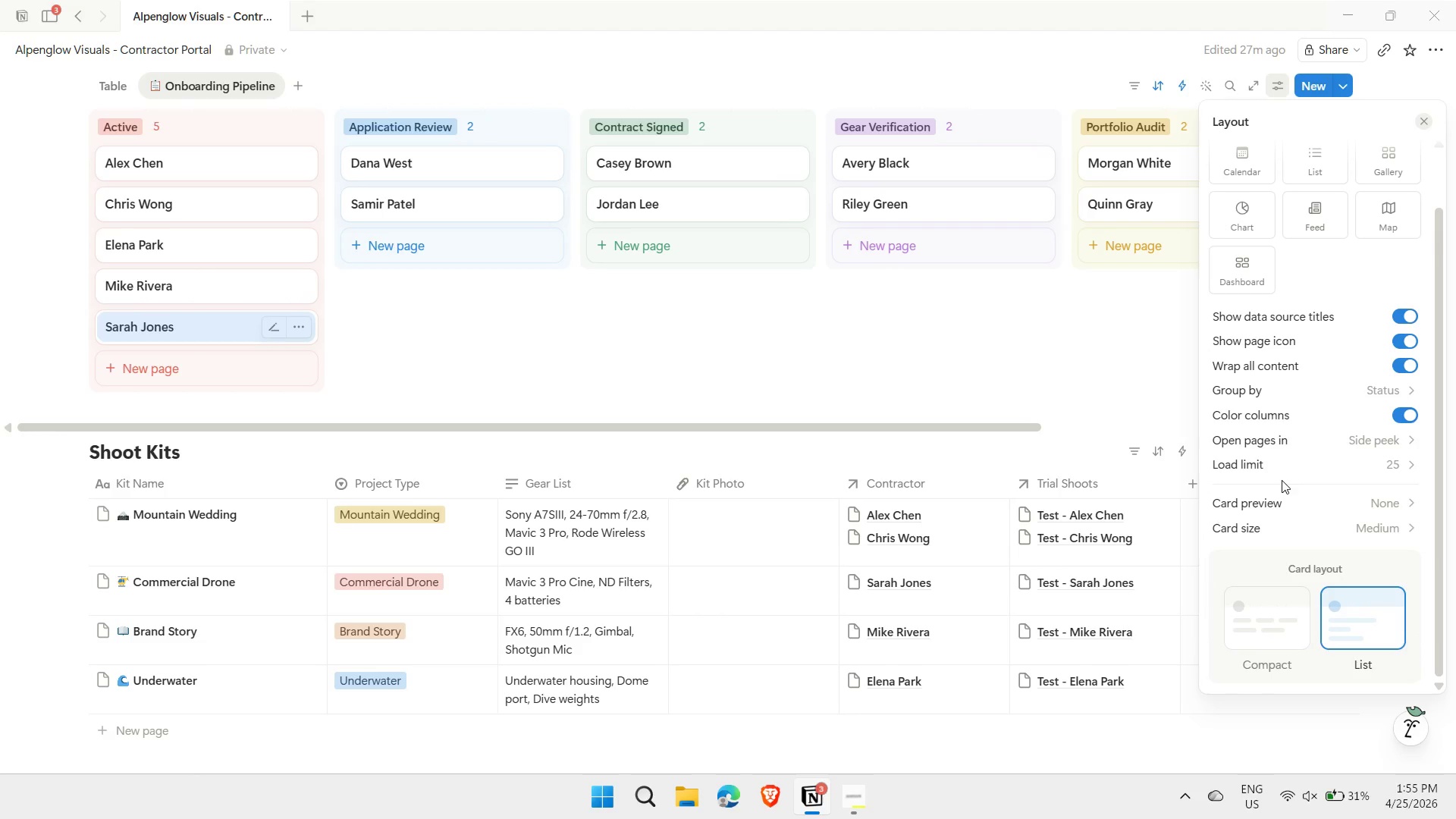 
scroll: coordinate [1288, 595], scroll_direction: none, amount: 0.0
 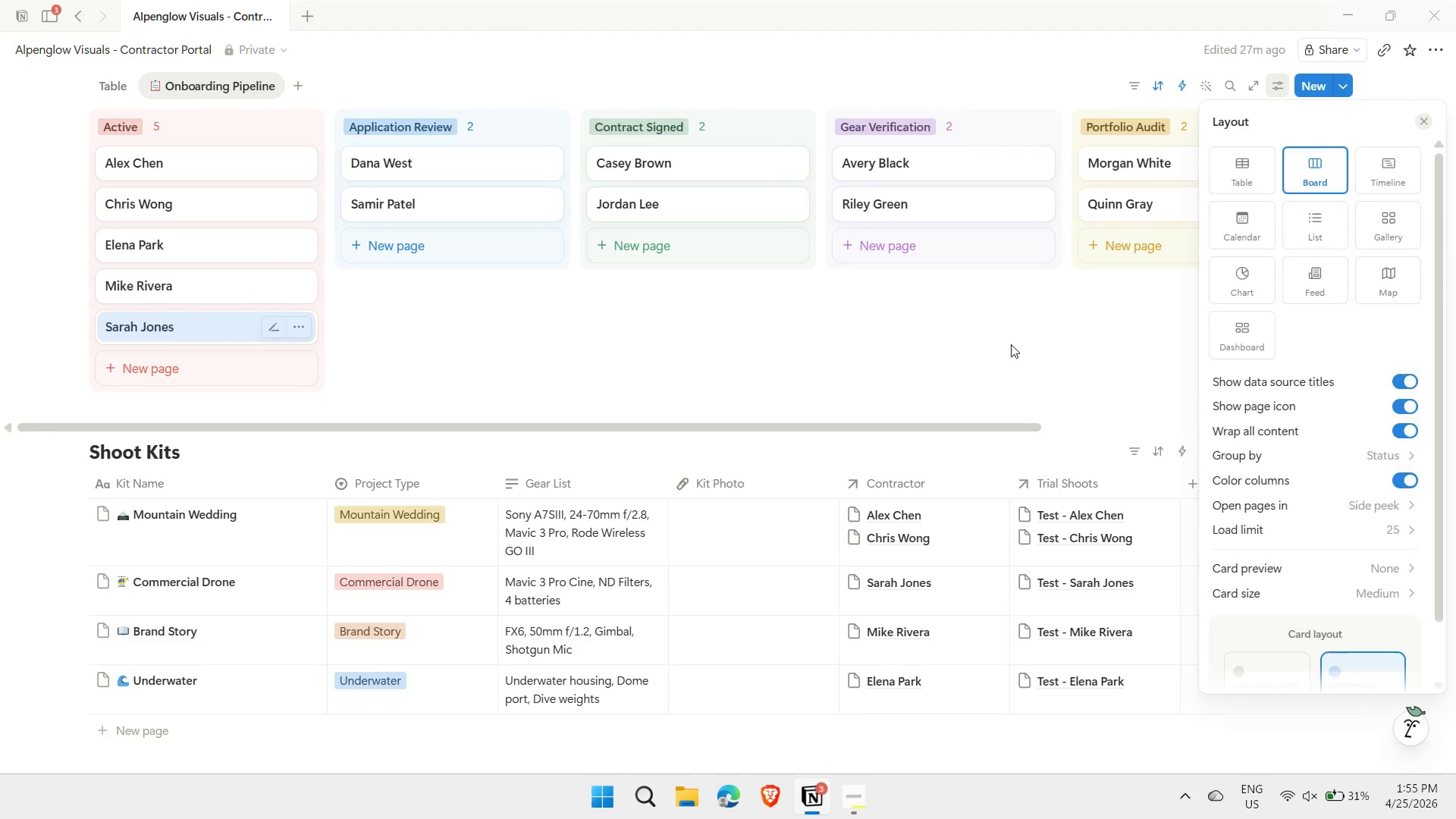 
scroll: coordinate [991, 407], scroll_direction: up, amount: 1.0
 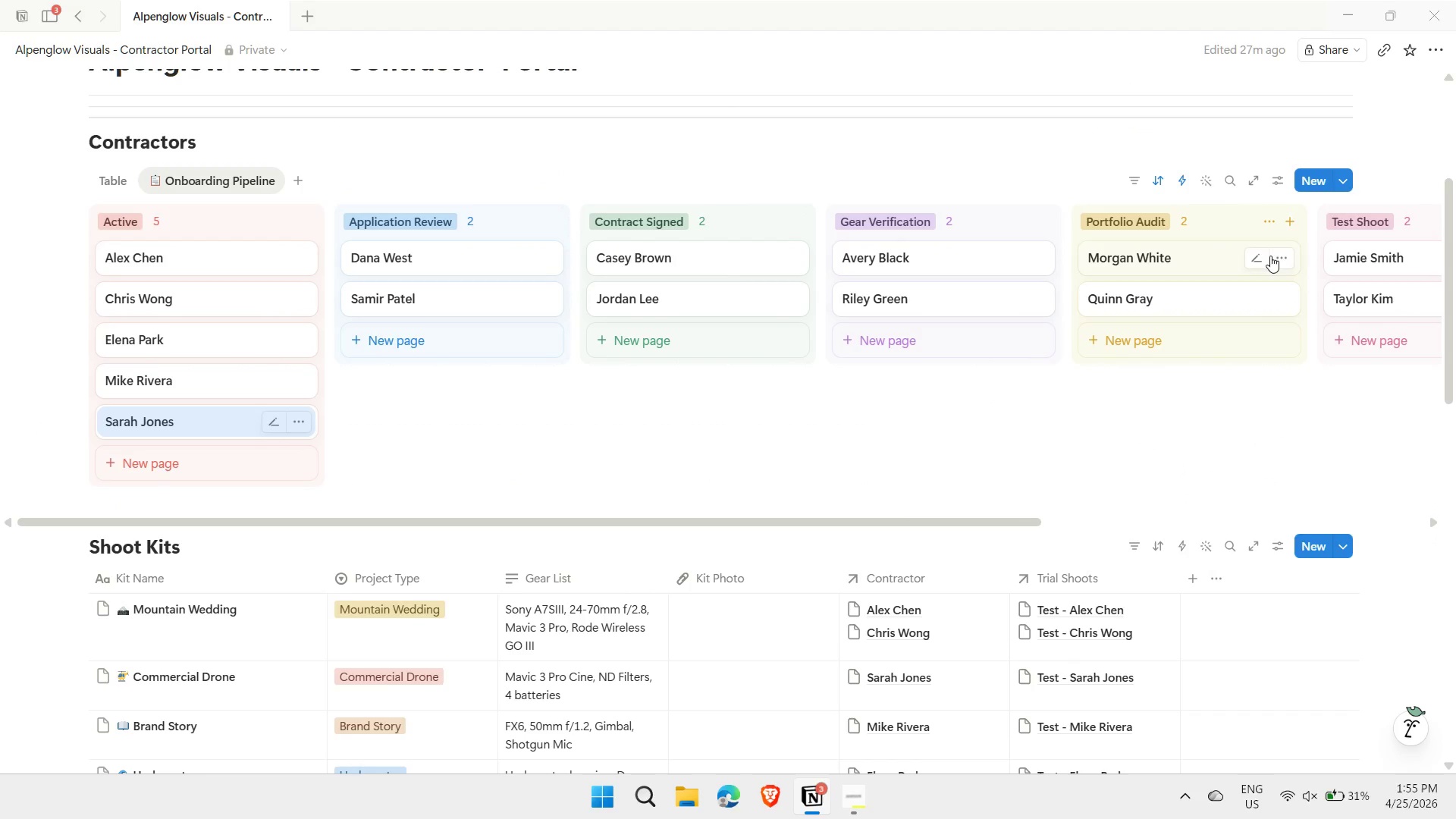 
left_click([1275, 173])
 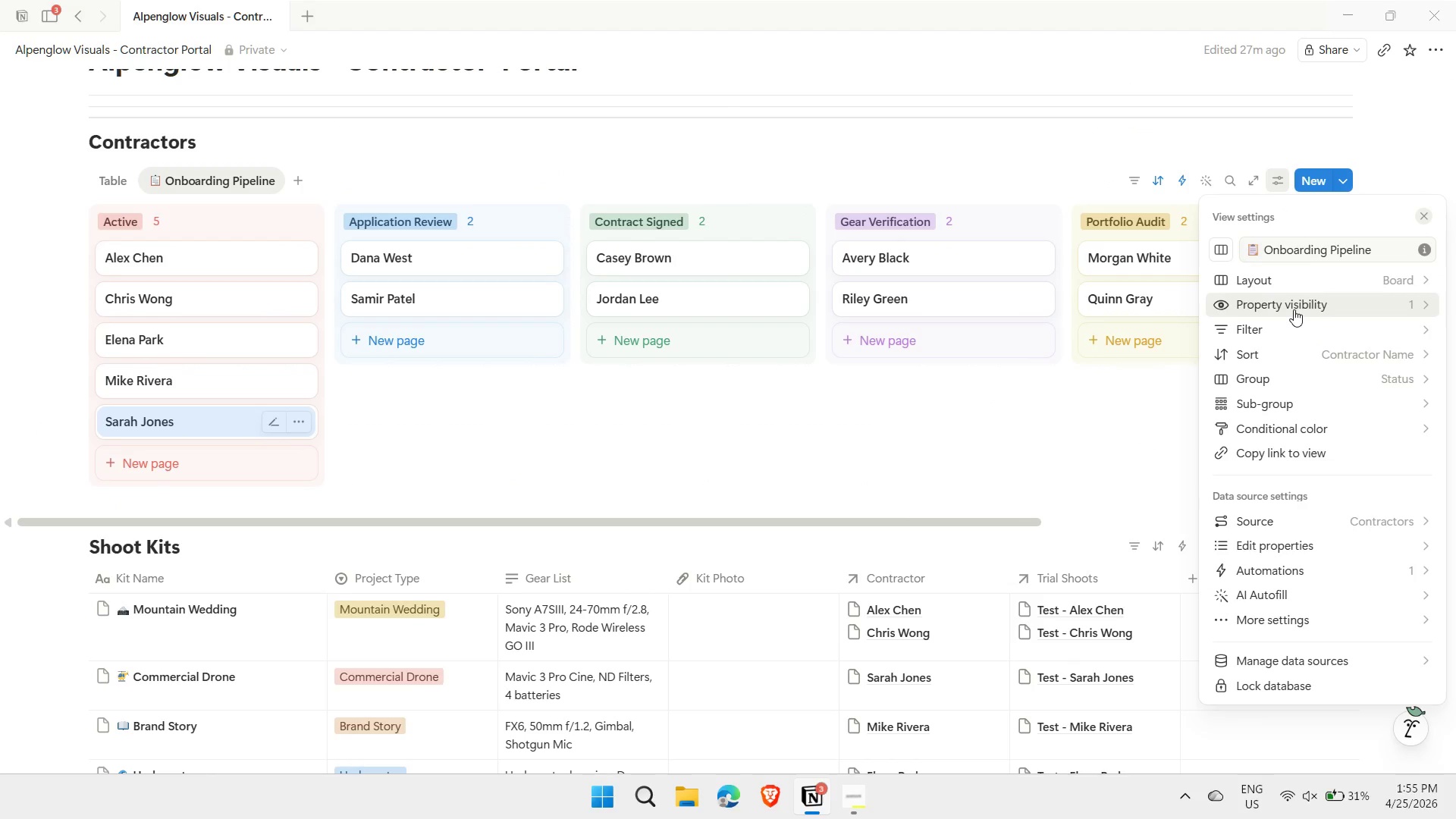 
left_click([1294, 309])
 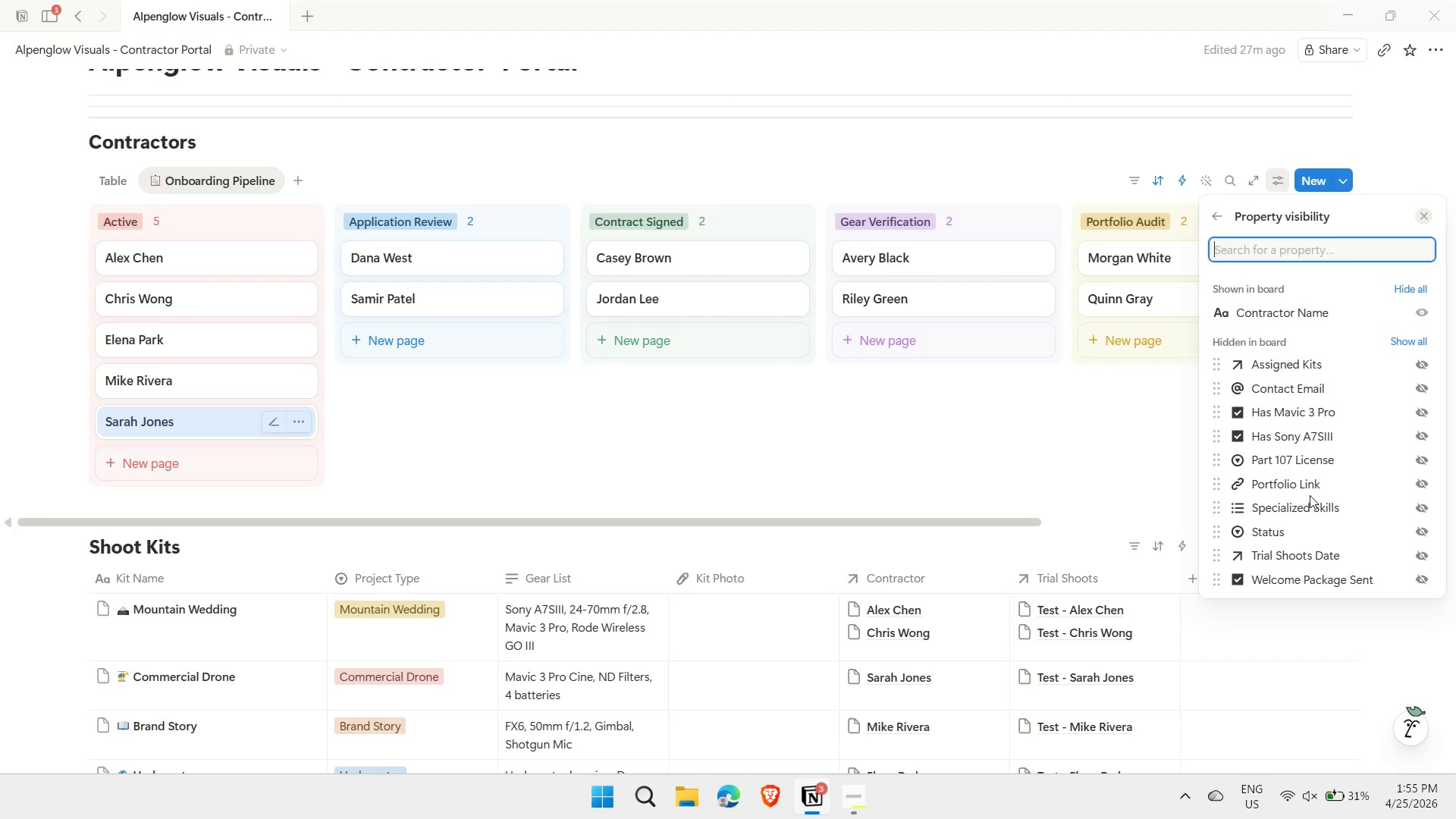 
left_click([1424, 509])
 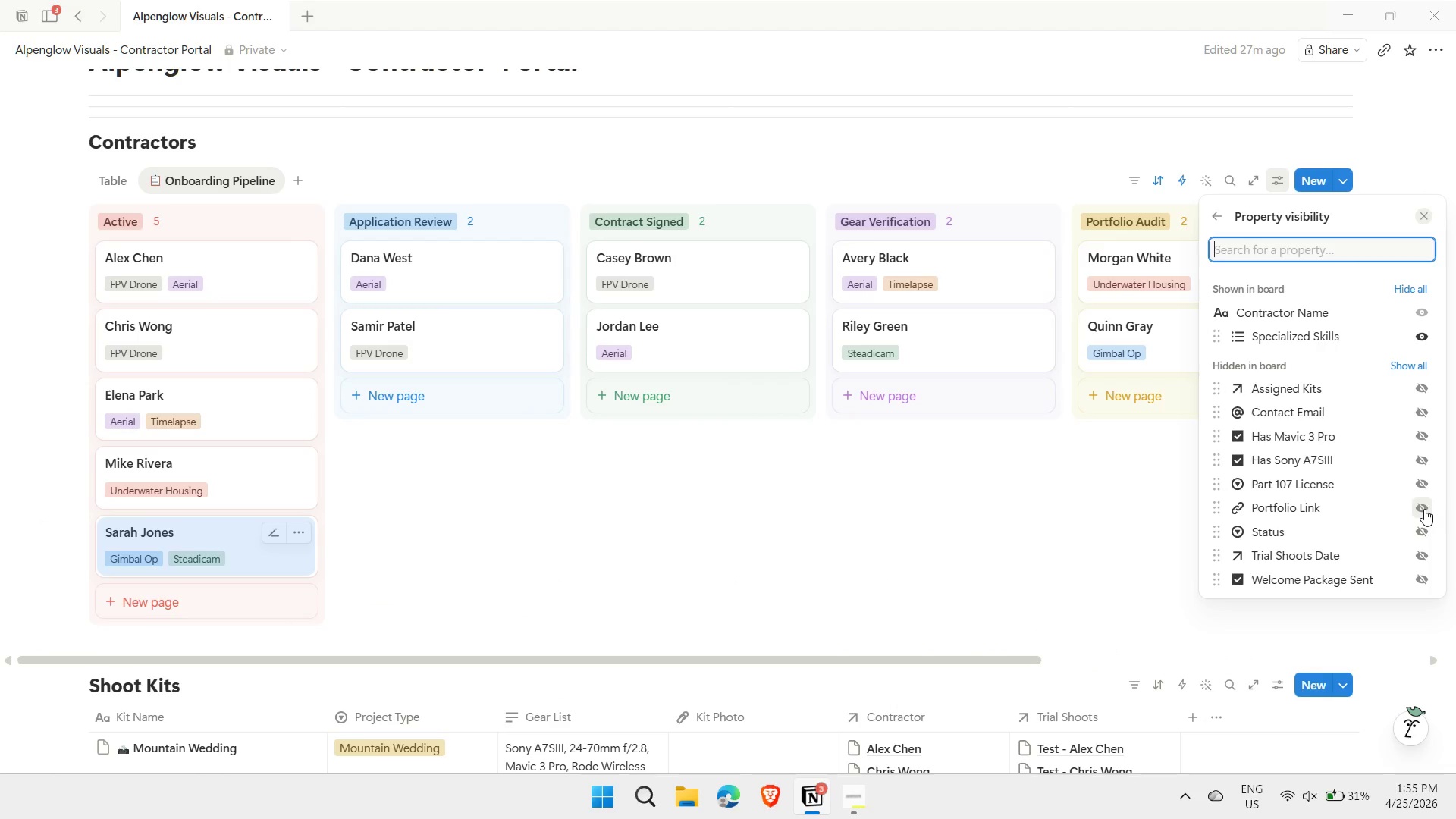 
left_click([1420, 462])
 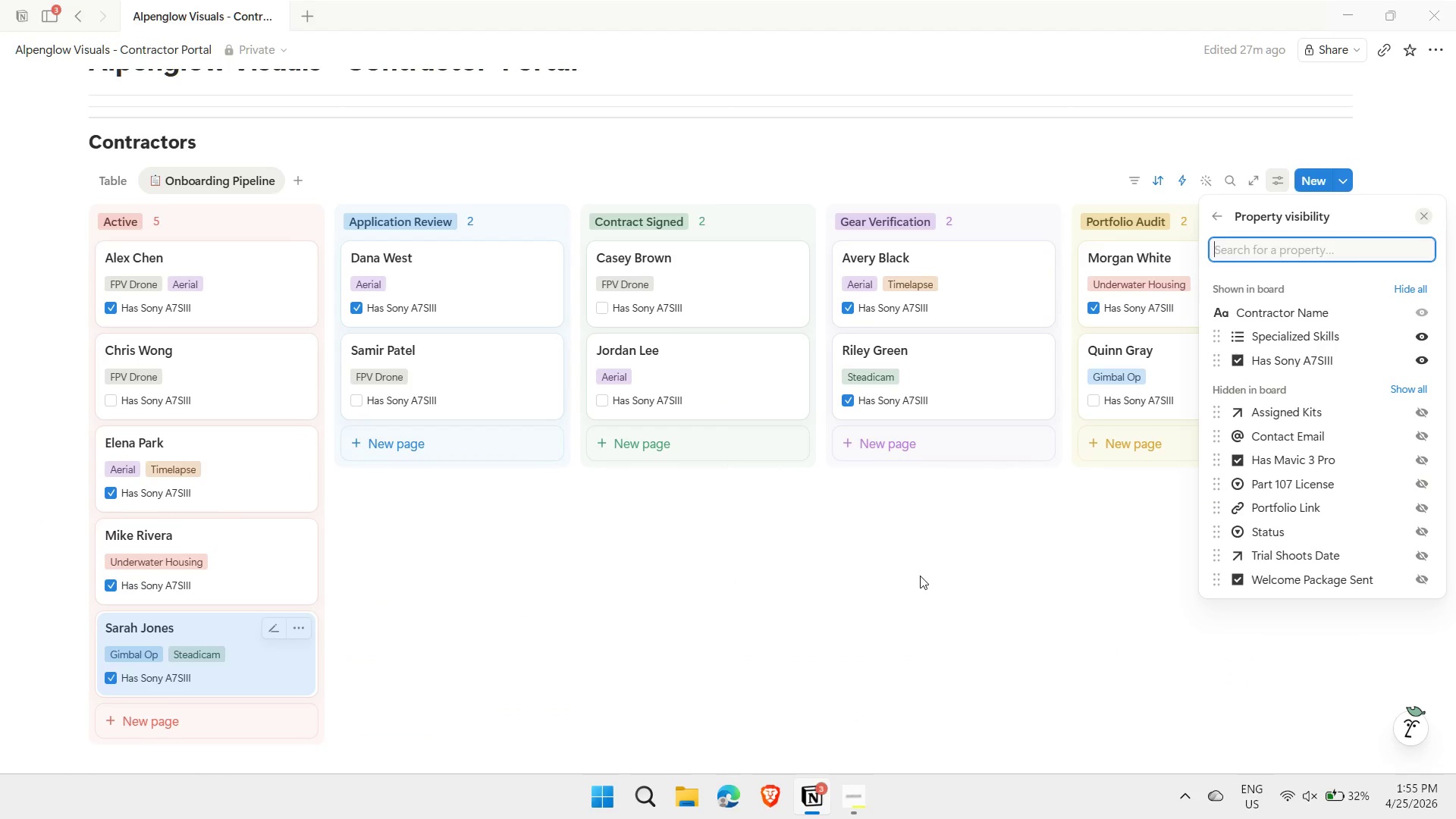 
left_click([920, 576])
 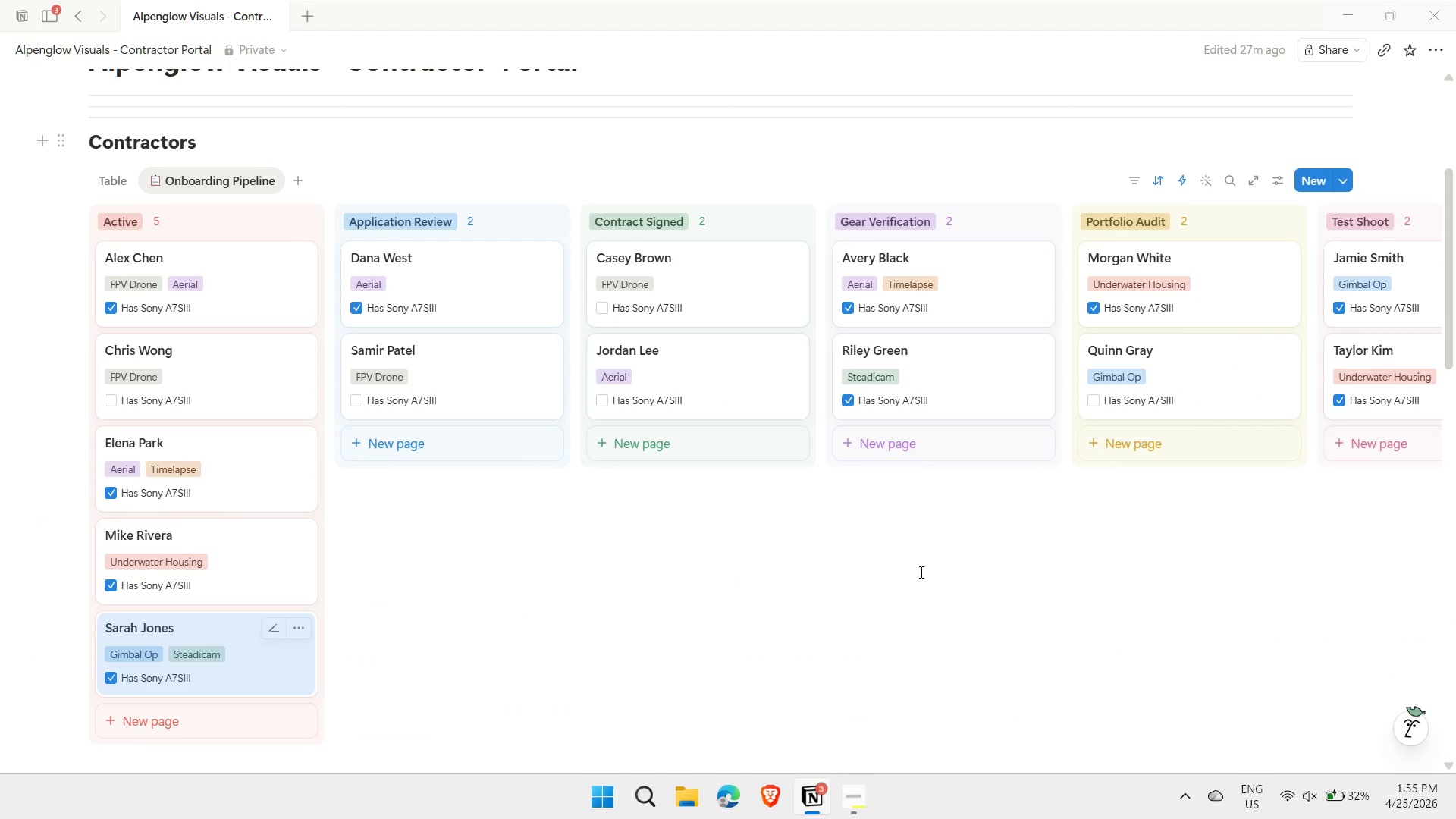 
left_click([833, 606])
 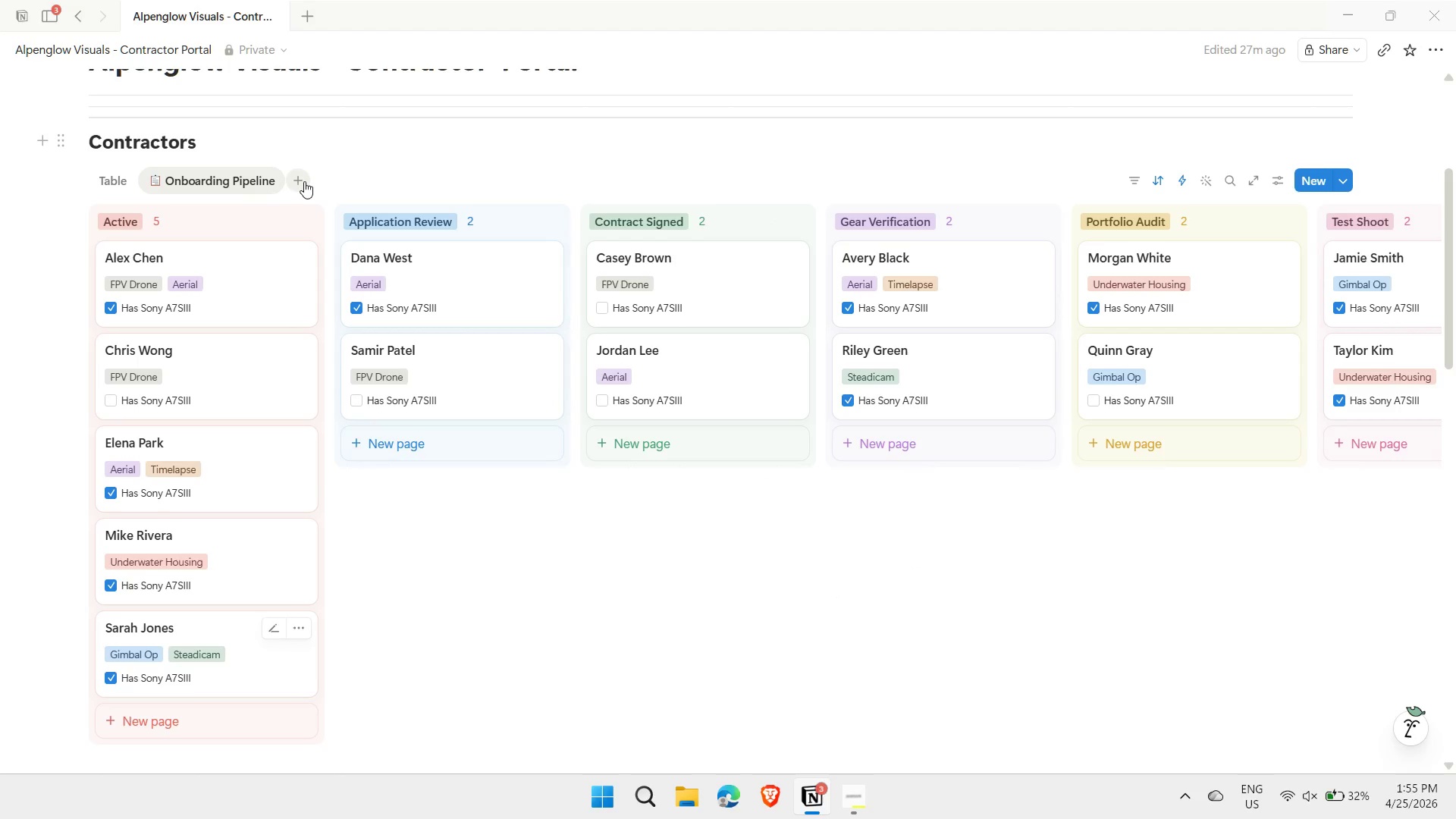 
left_click([307, 184])
 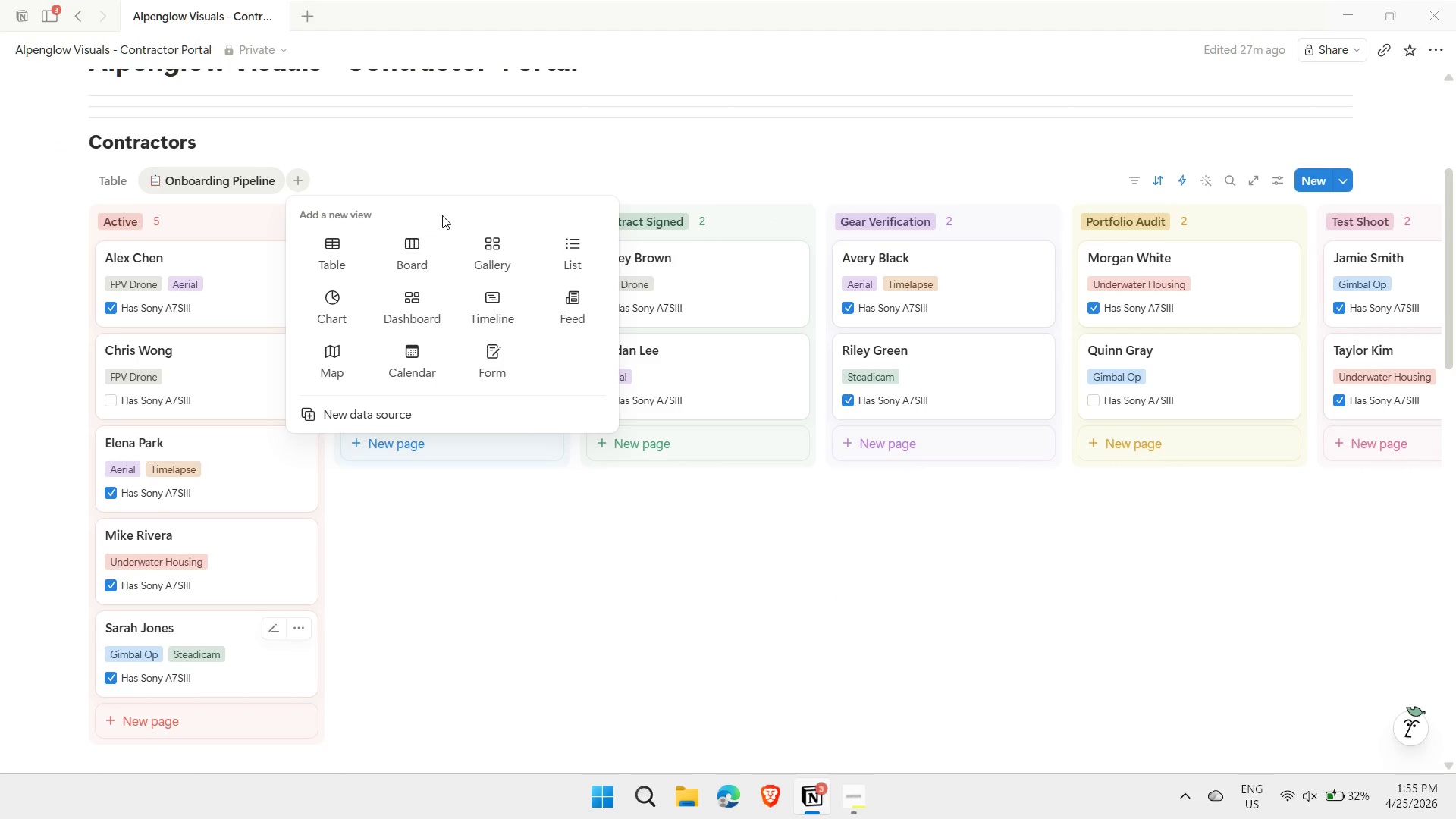 
left_click([494, 249])
 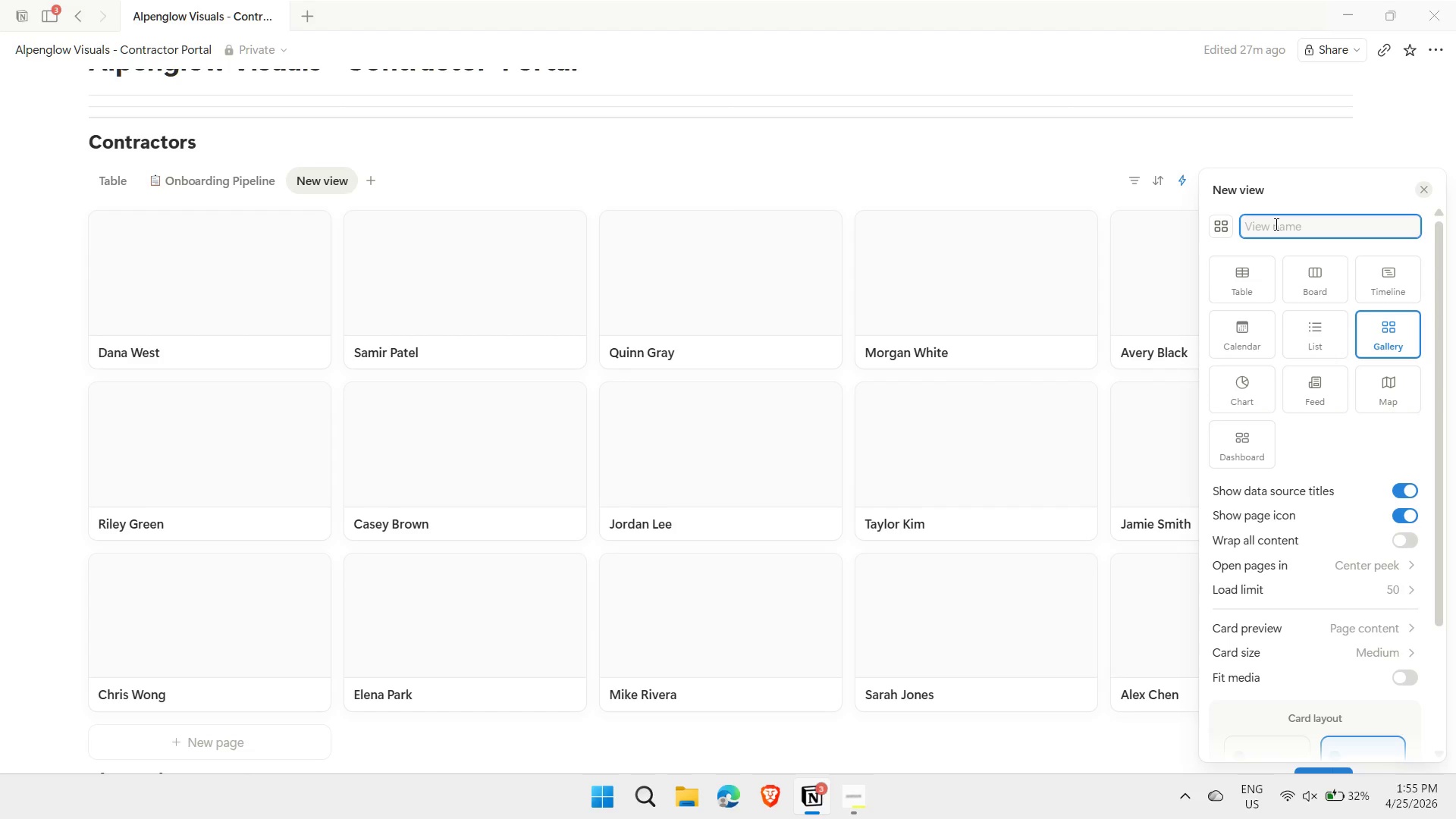 
key(Meta+MetaLeft)
 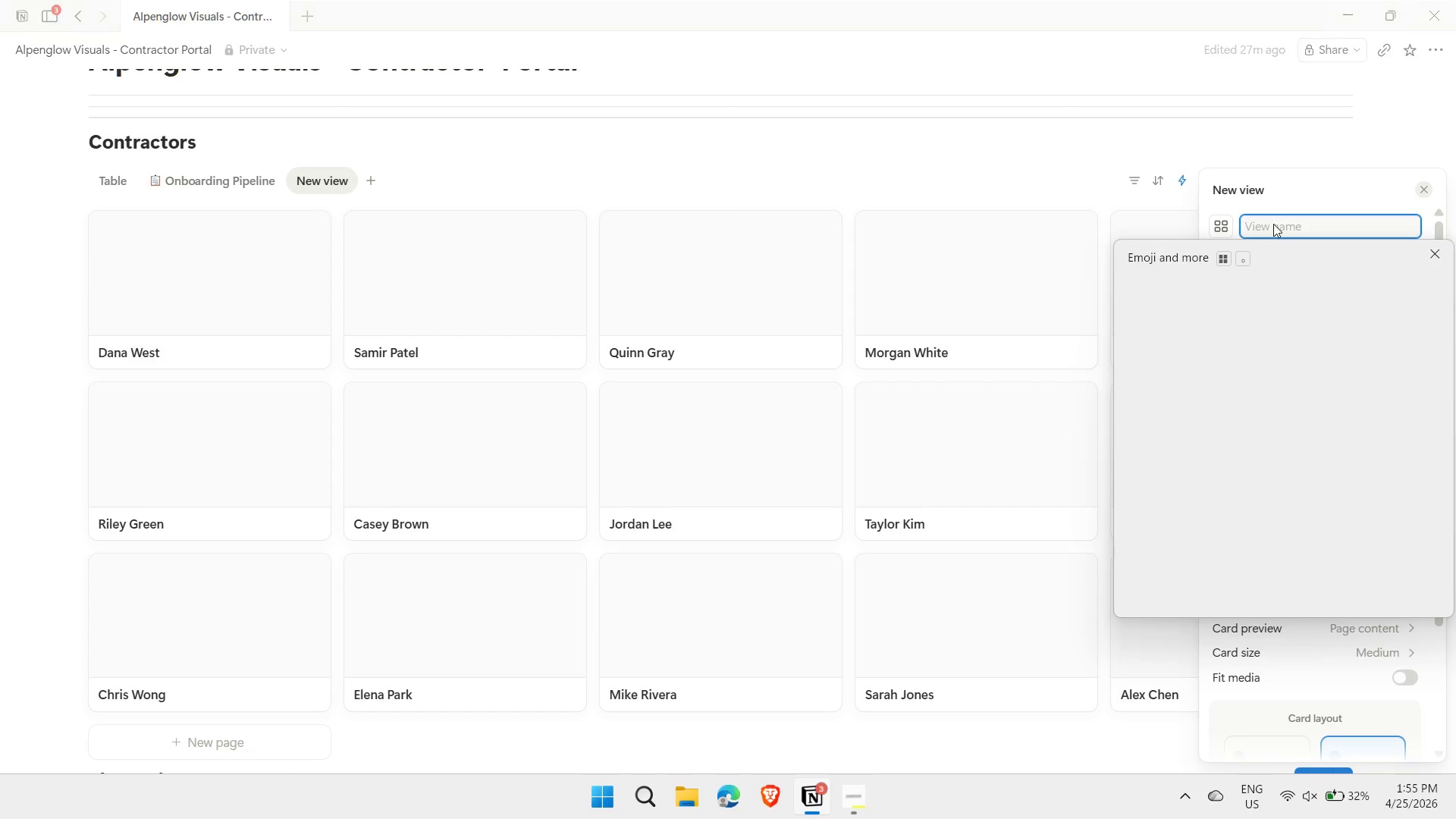 
key(Meta+Period)
 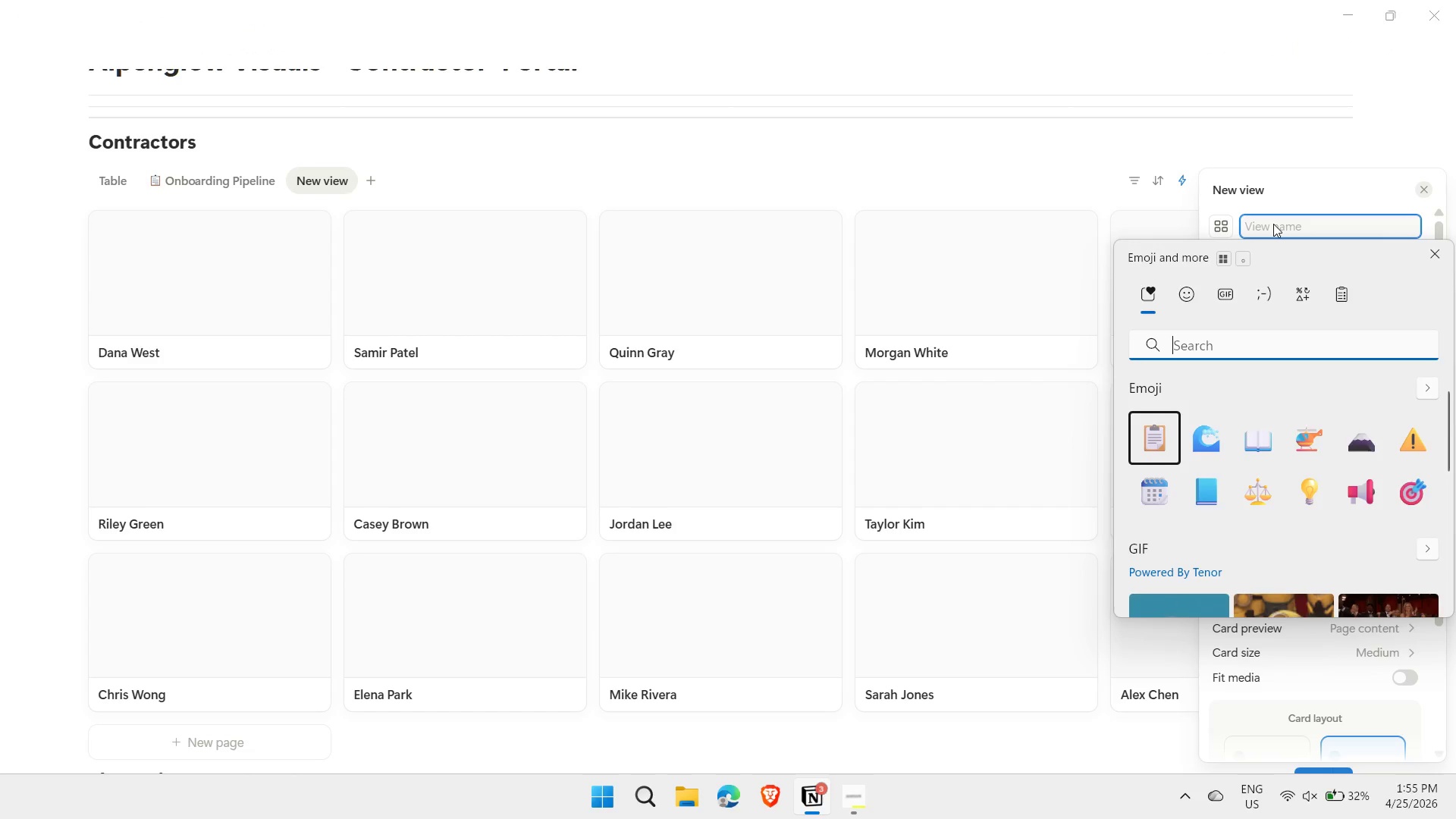 
type(peo)
 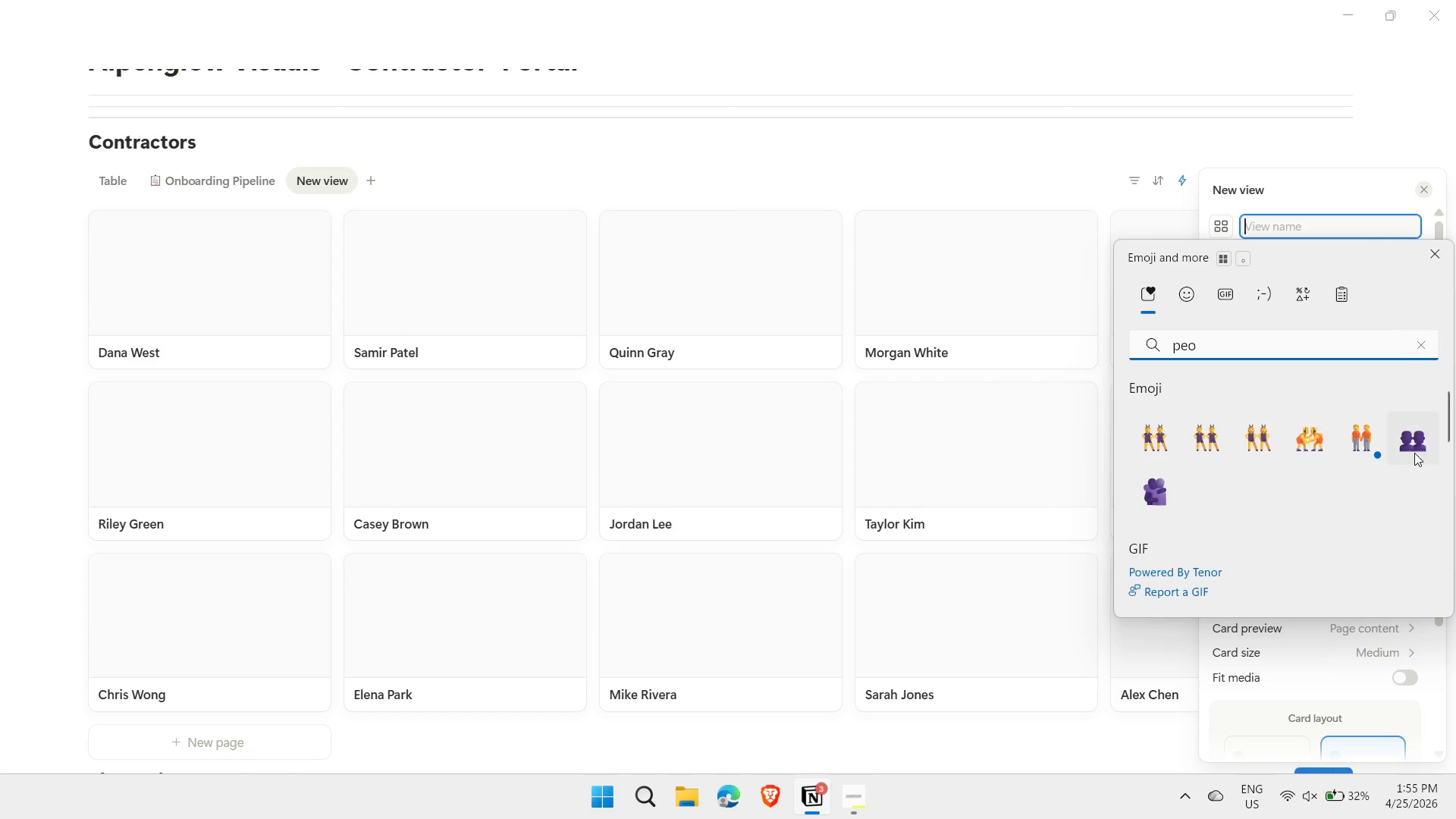 
left_click([1415, 441])
 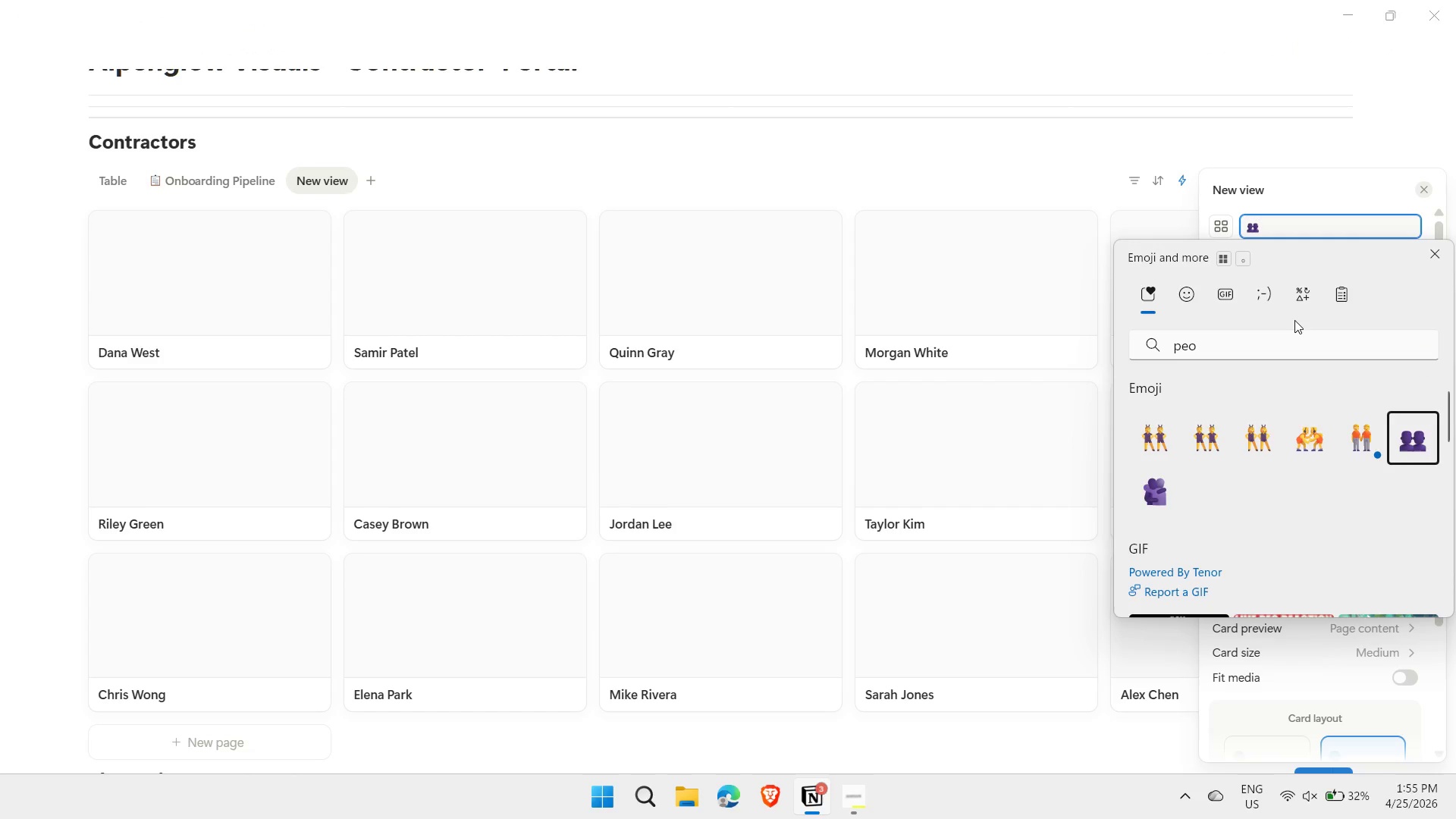 
type(Con)
key(Backspace)
key(Backspace)
key(Backspace)
type( O)
key(Backspace)
type(Contractor Directory)
 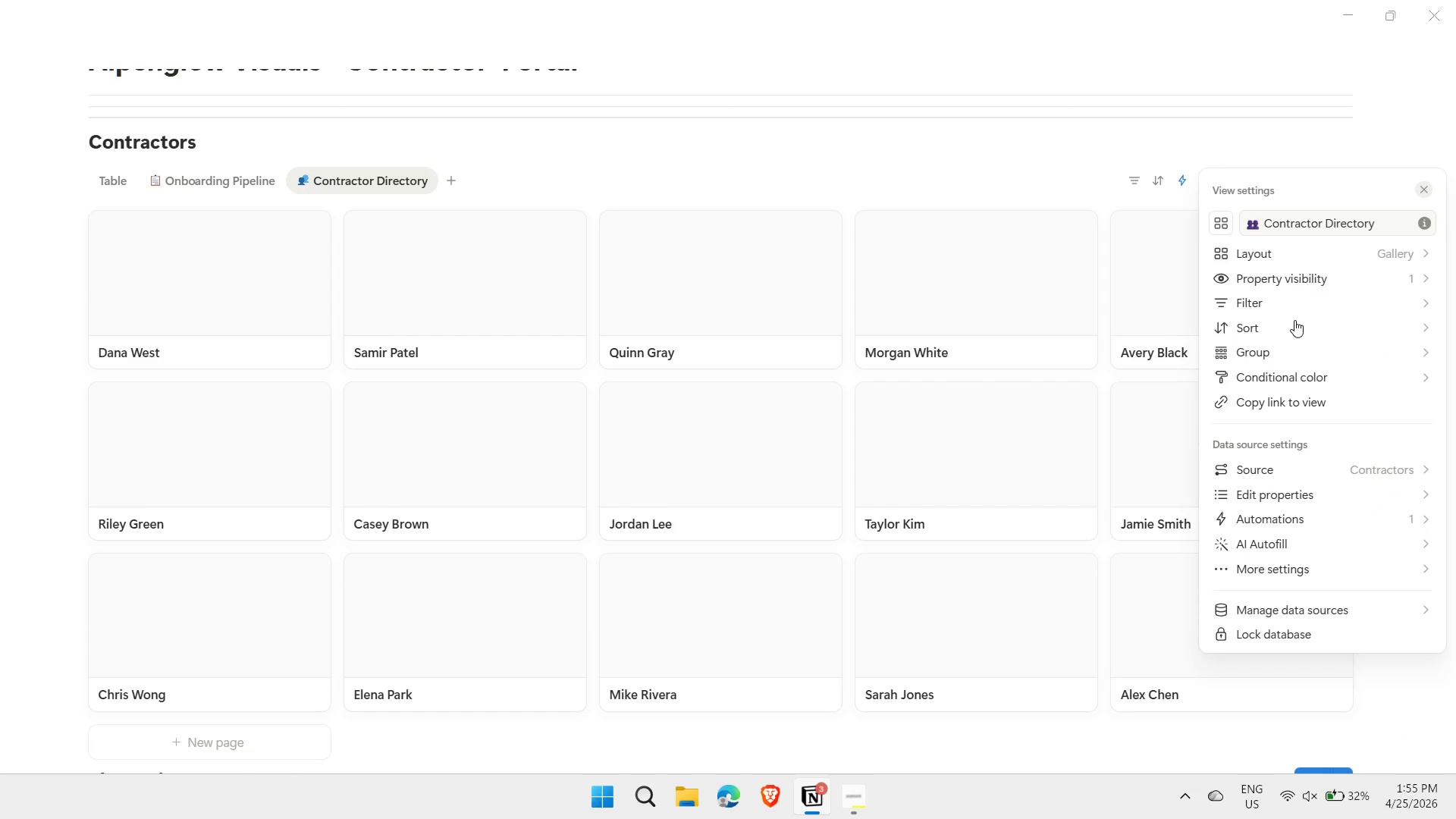 
key(Enter)
 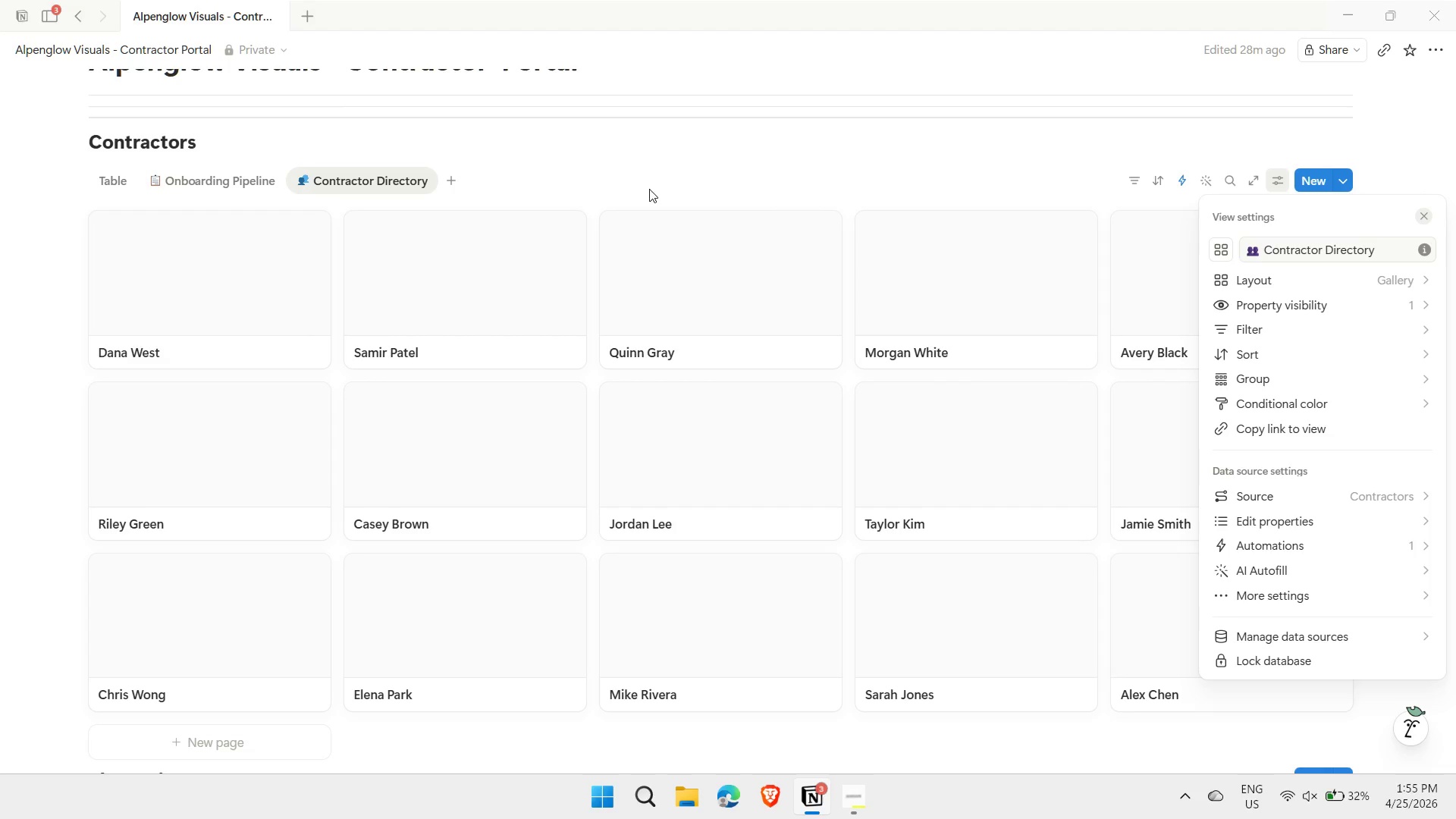 
wait(6.12)
 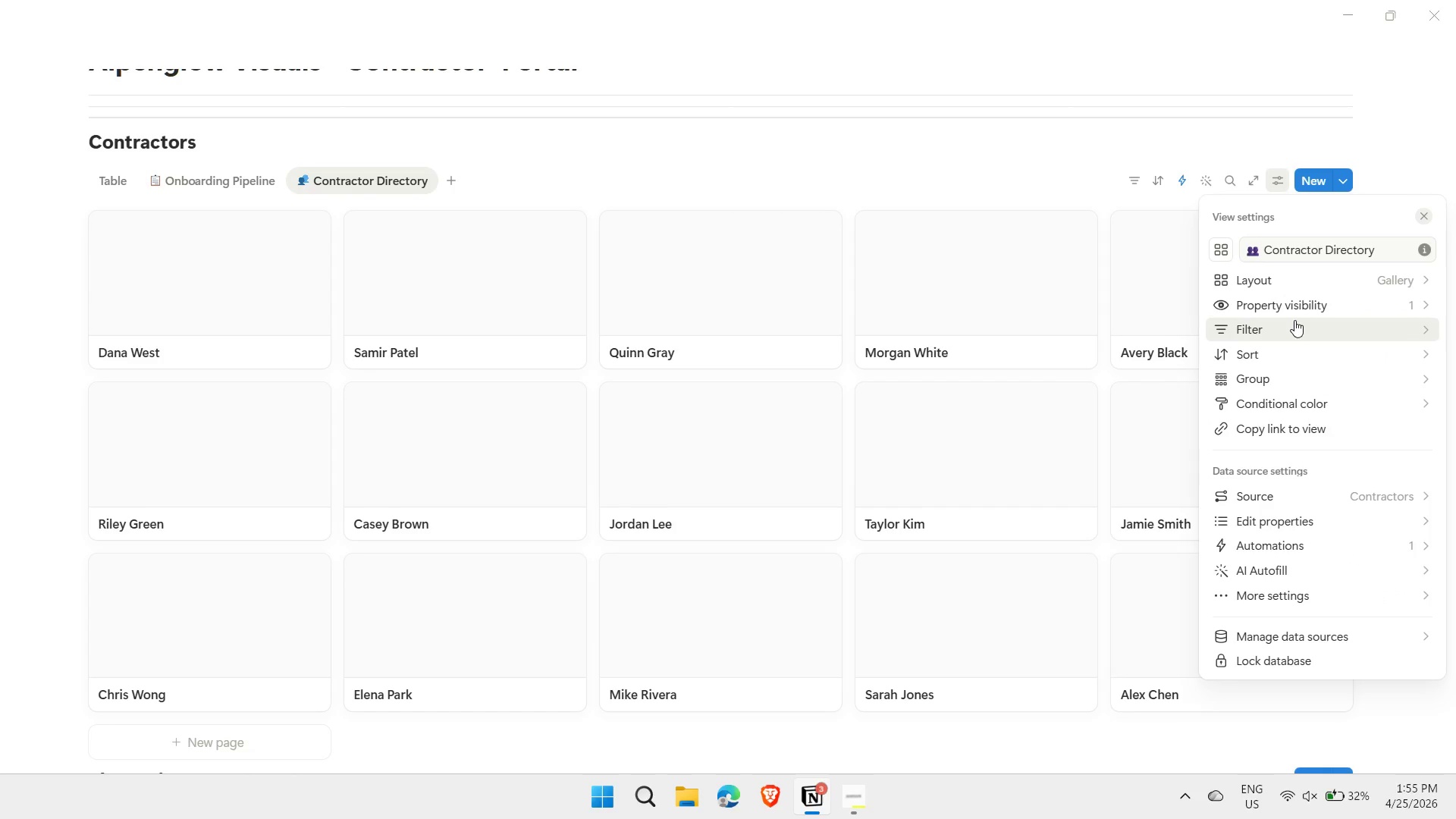 
left_click([1307, 309])
 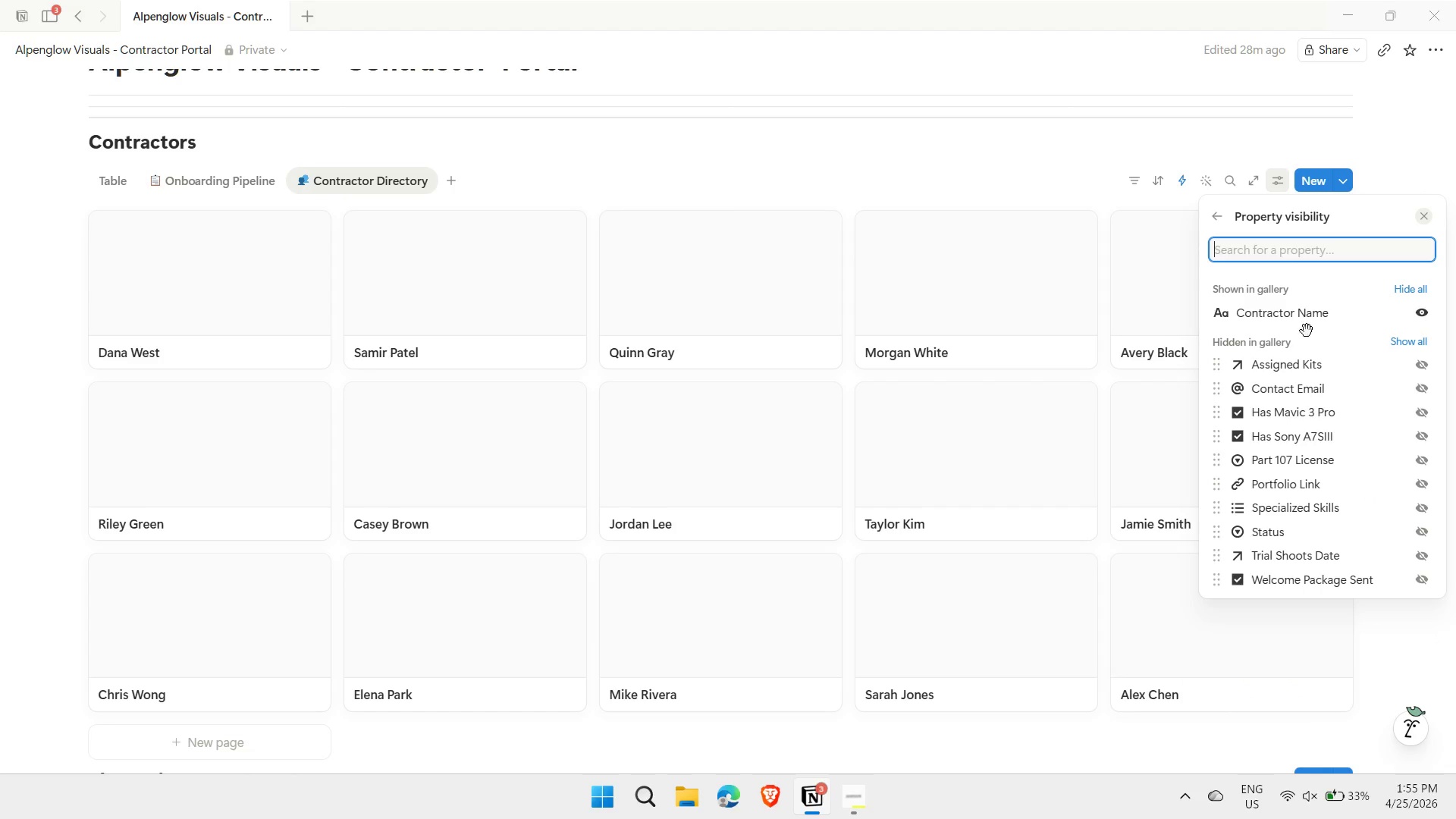 
wait(6.02)
 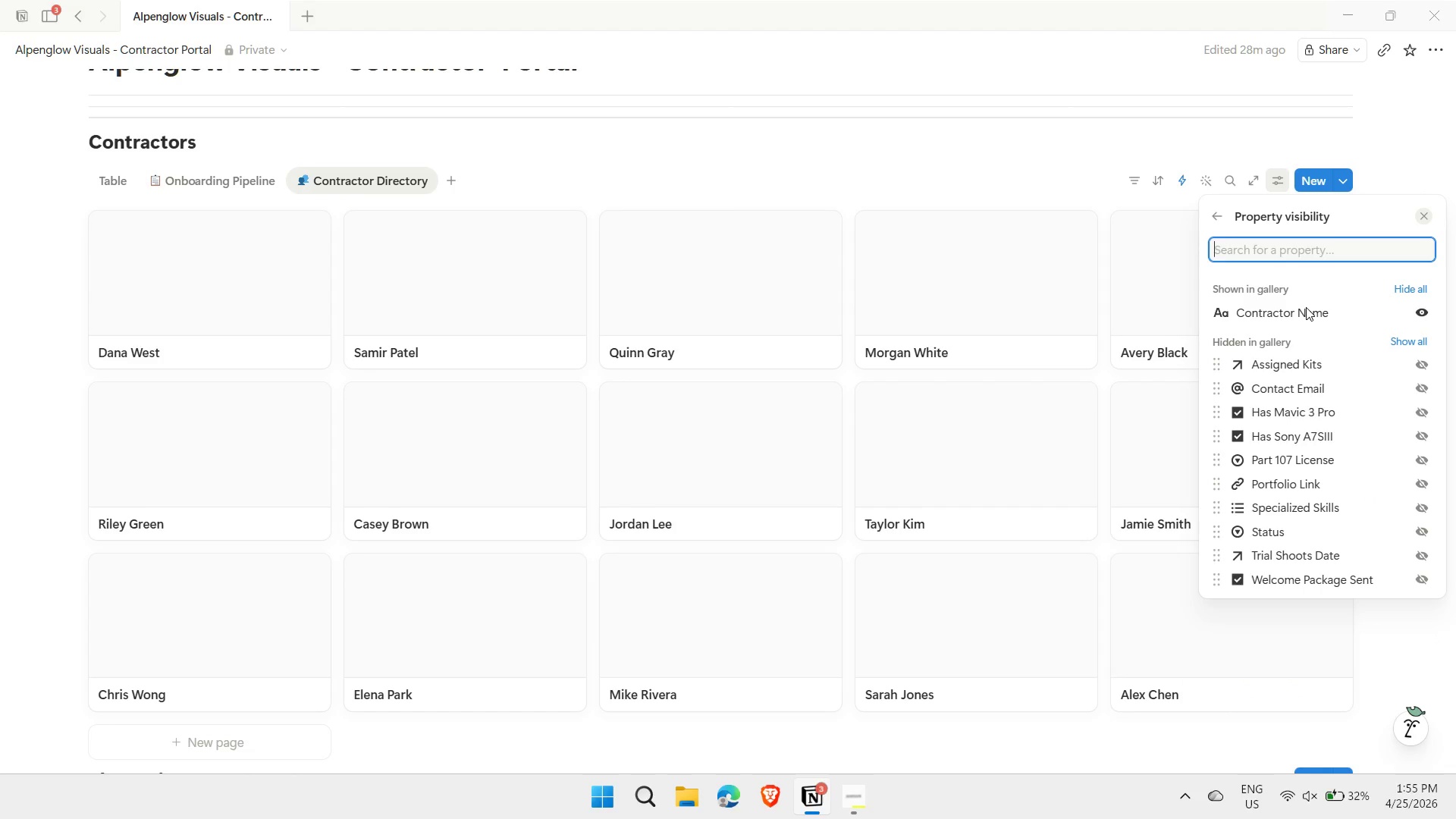 
left_click([1420, 509])
 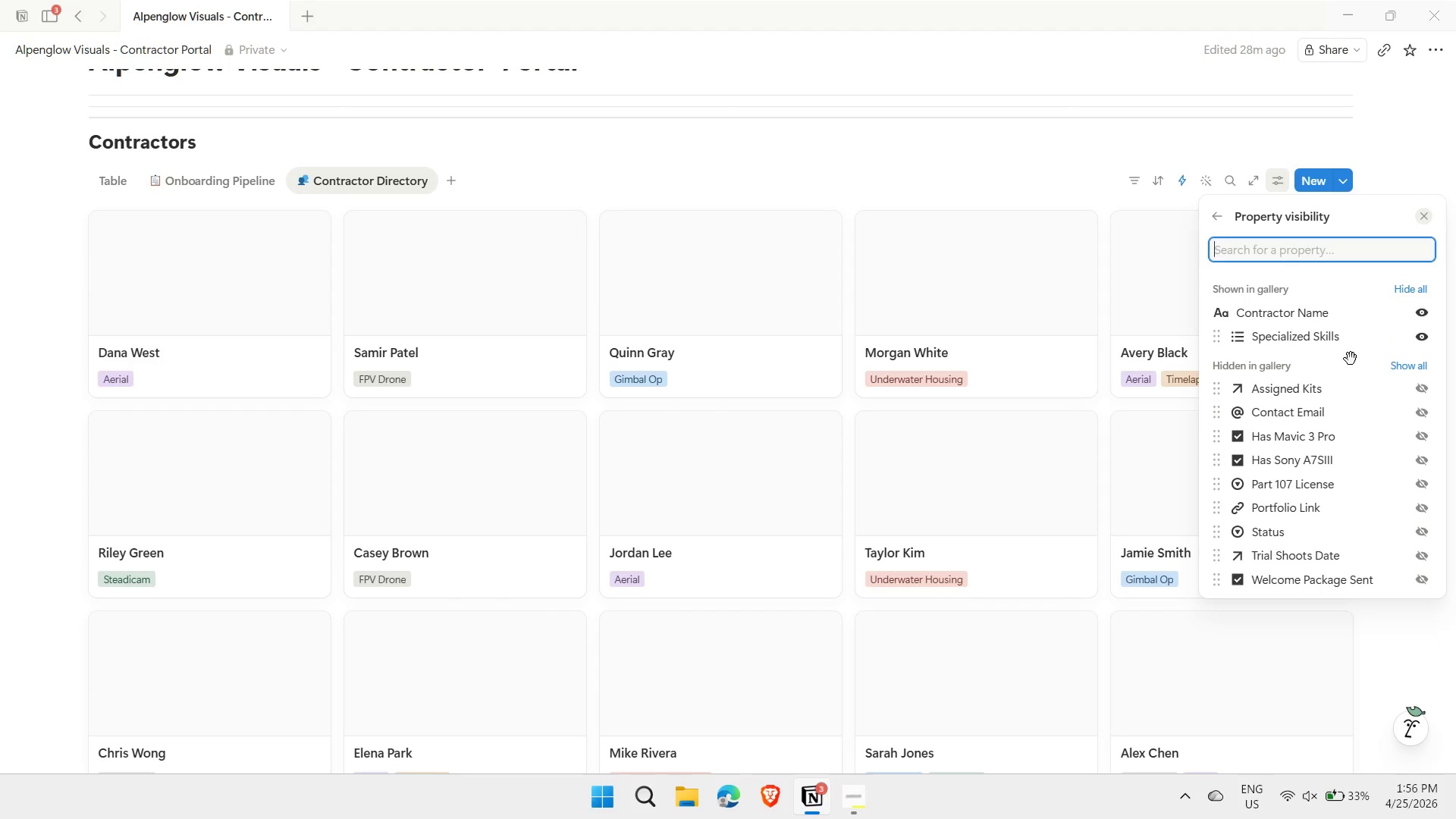 
left_click([1050, 180])
 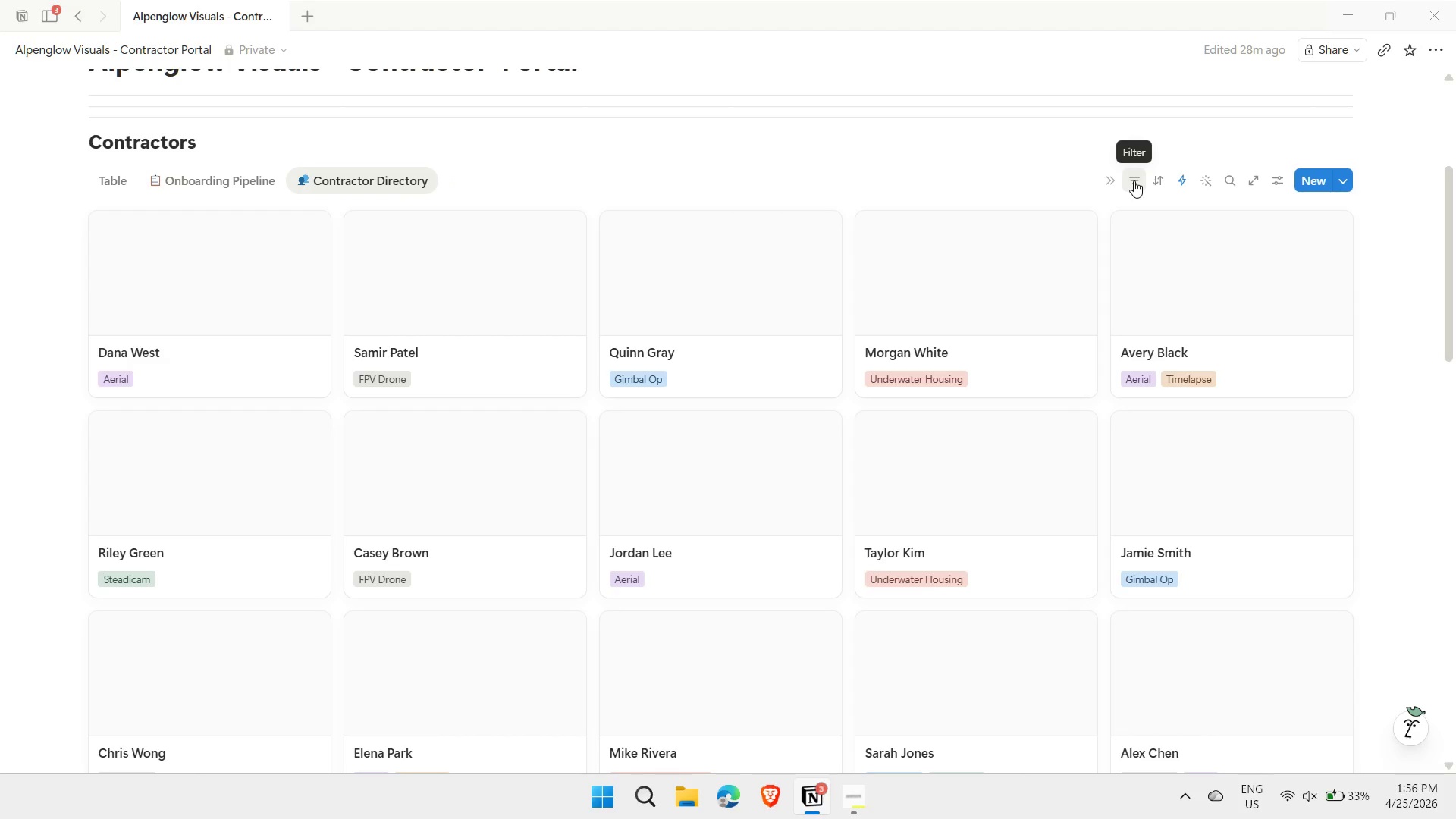 
left_click([1134, 180])
 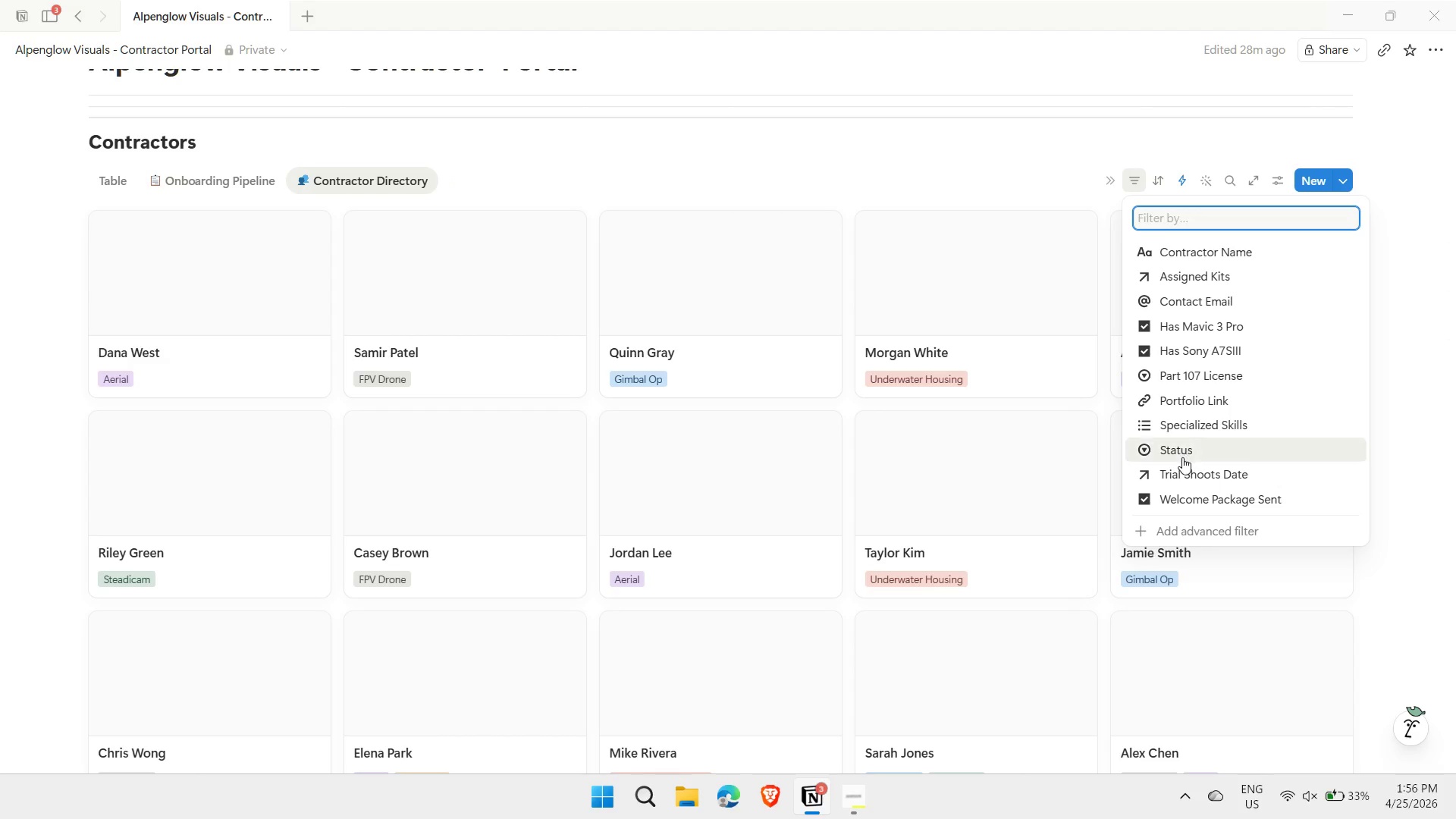 
left_click([1181, 450])
 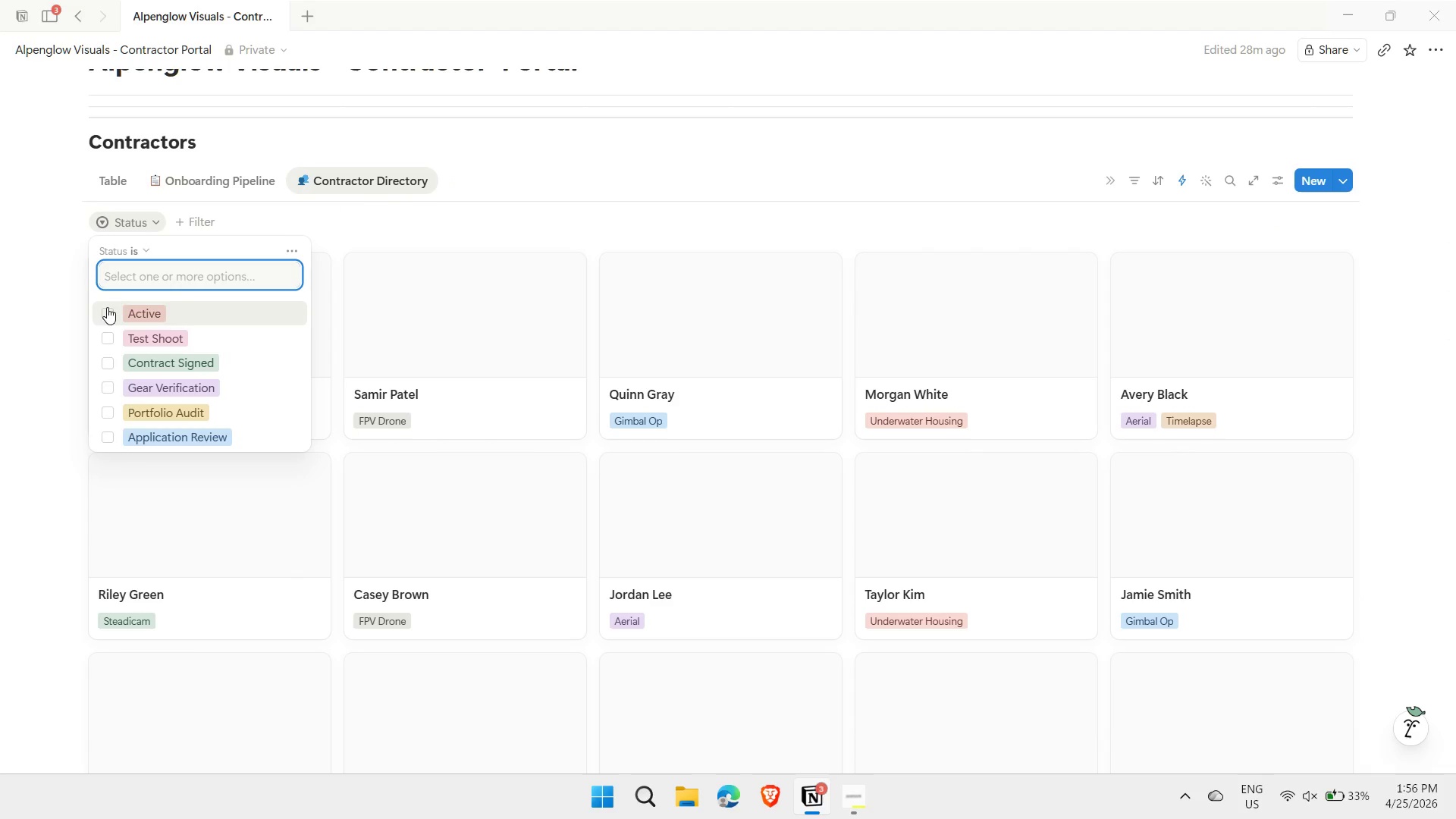 
left_click([106, 309])
 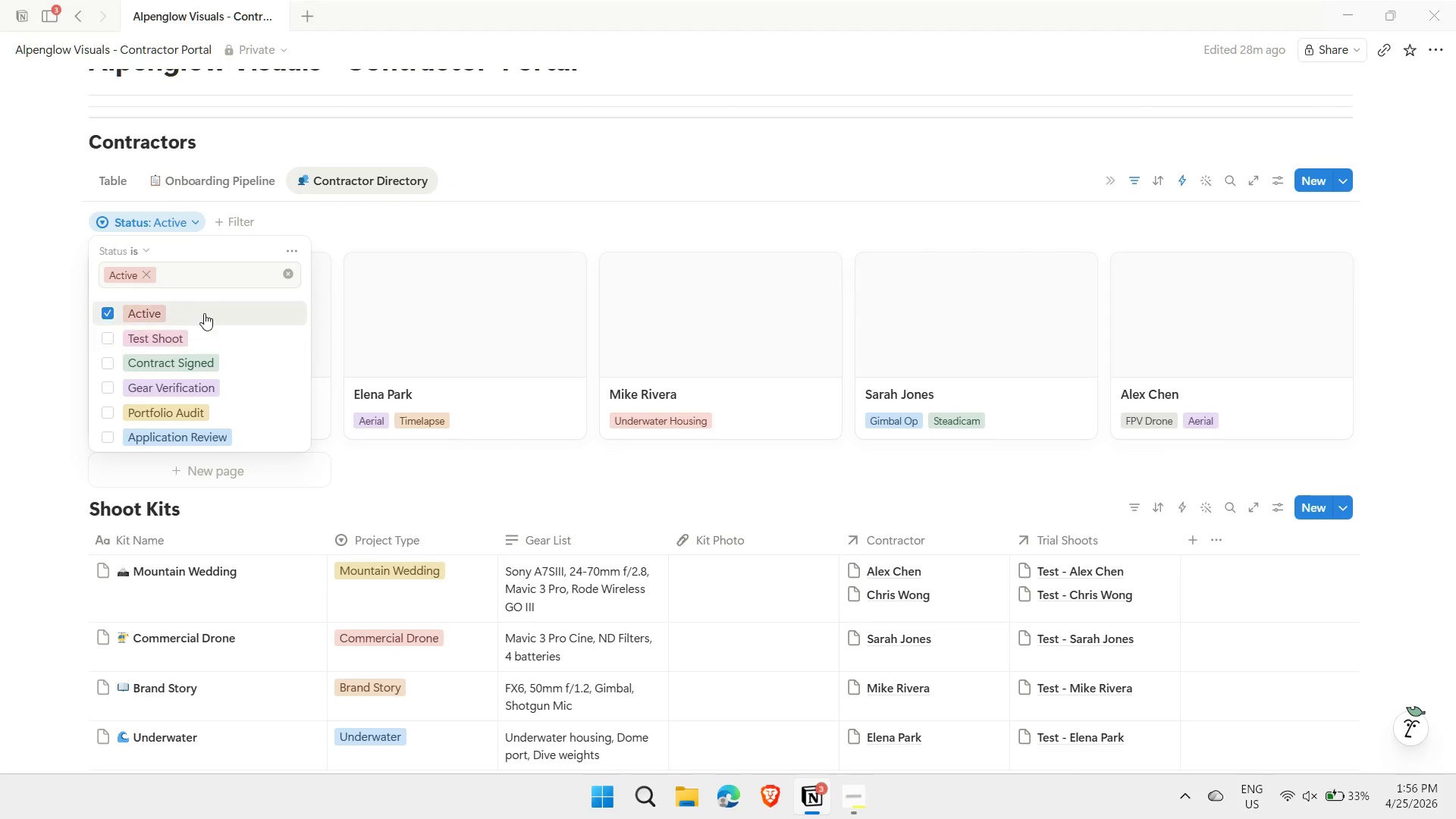 
wait(5.83)
 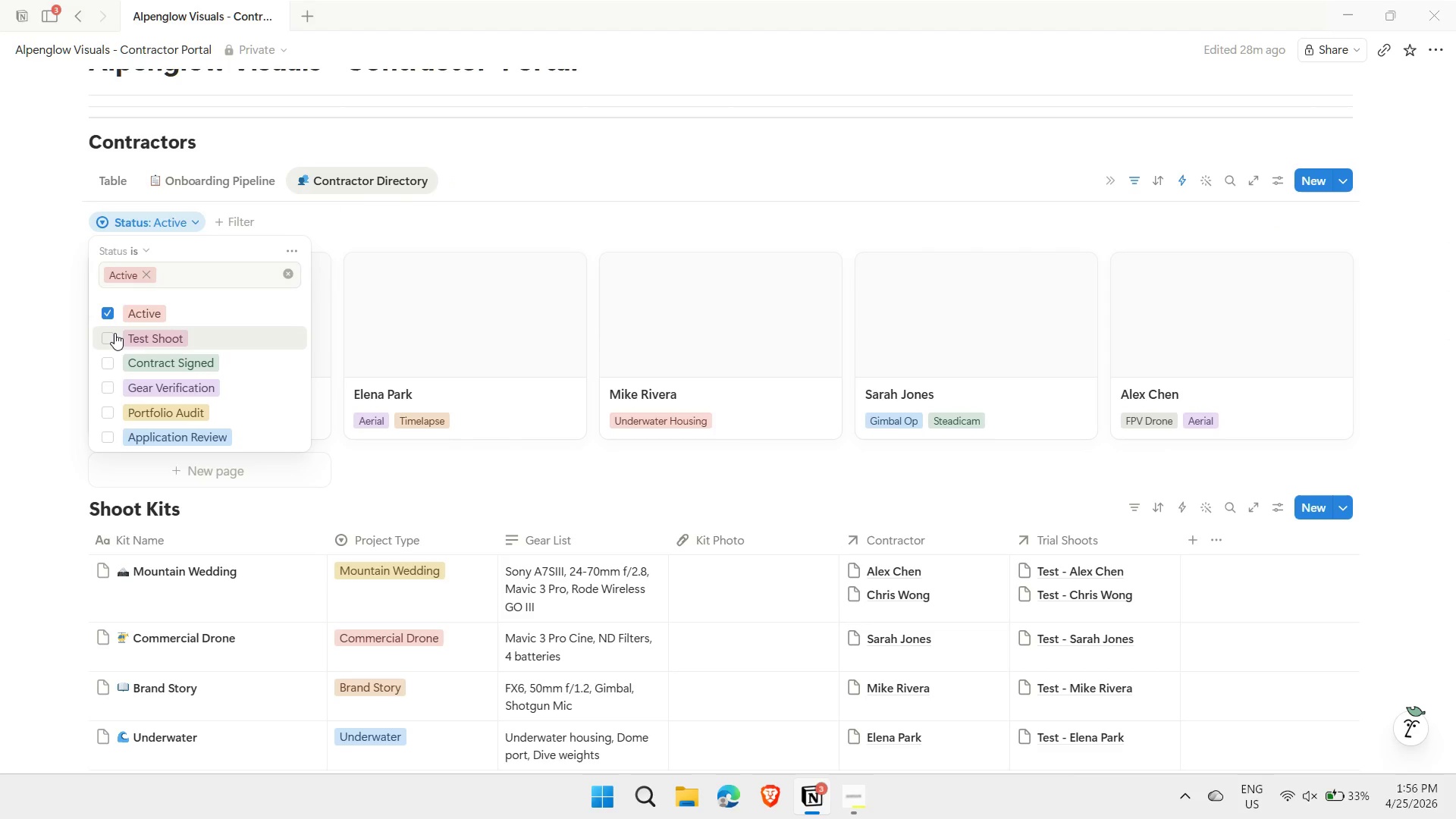 
left_click([561, 165])
 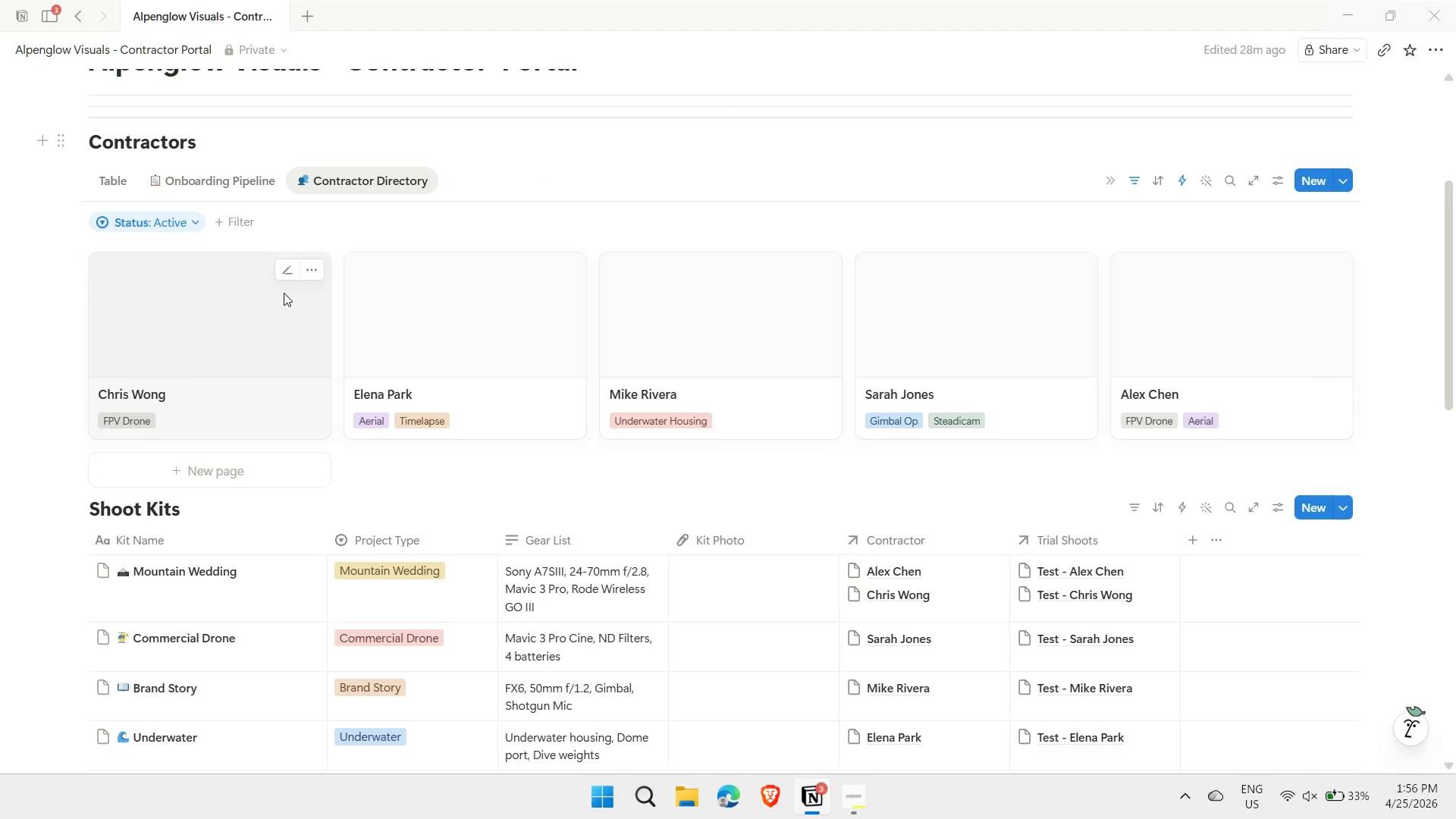 
left_click([309, 268])
 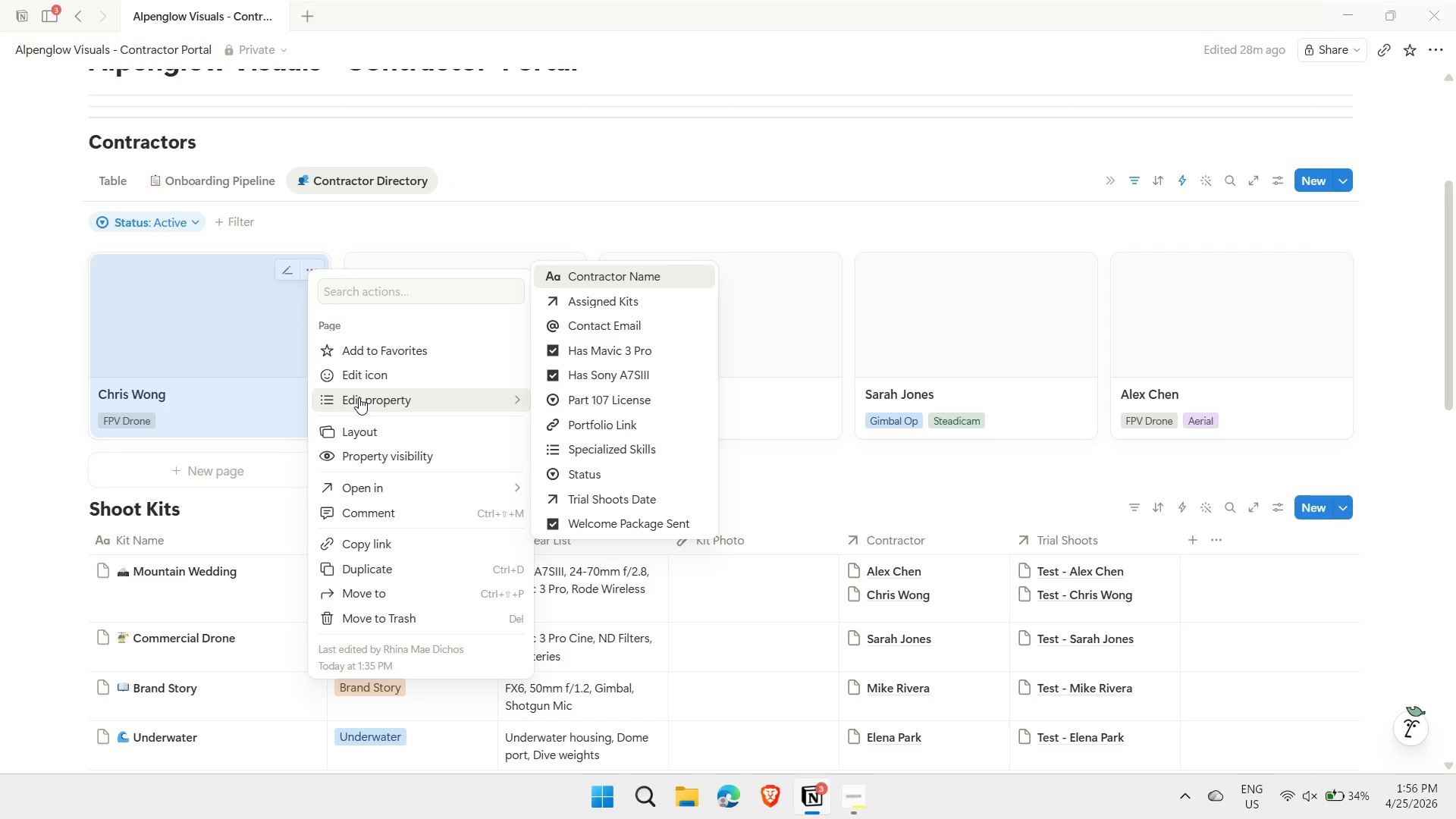 
wait(9.72)
 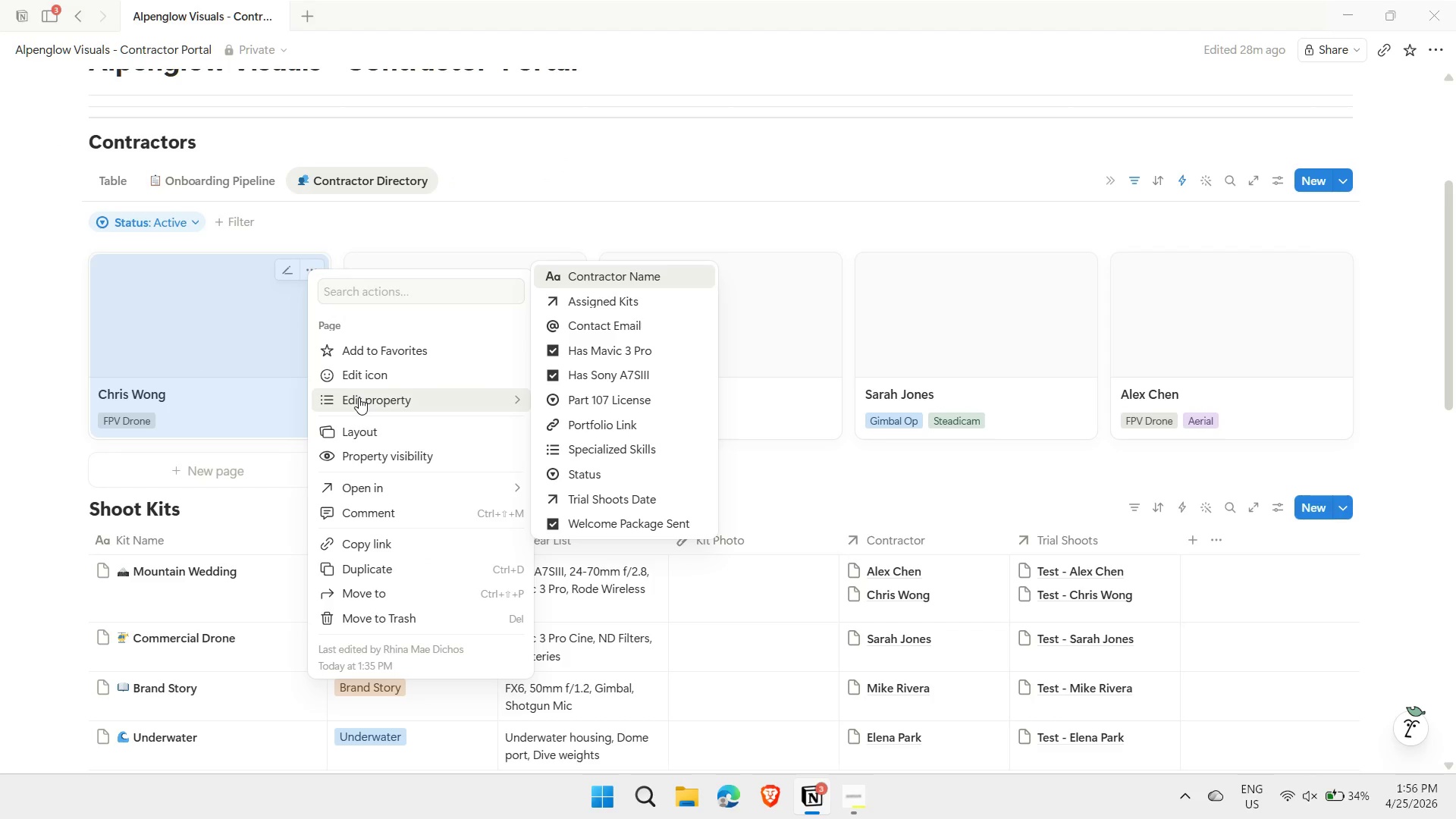 
left_click([1192, 233])
 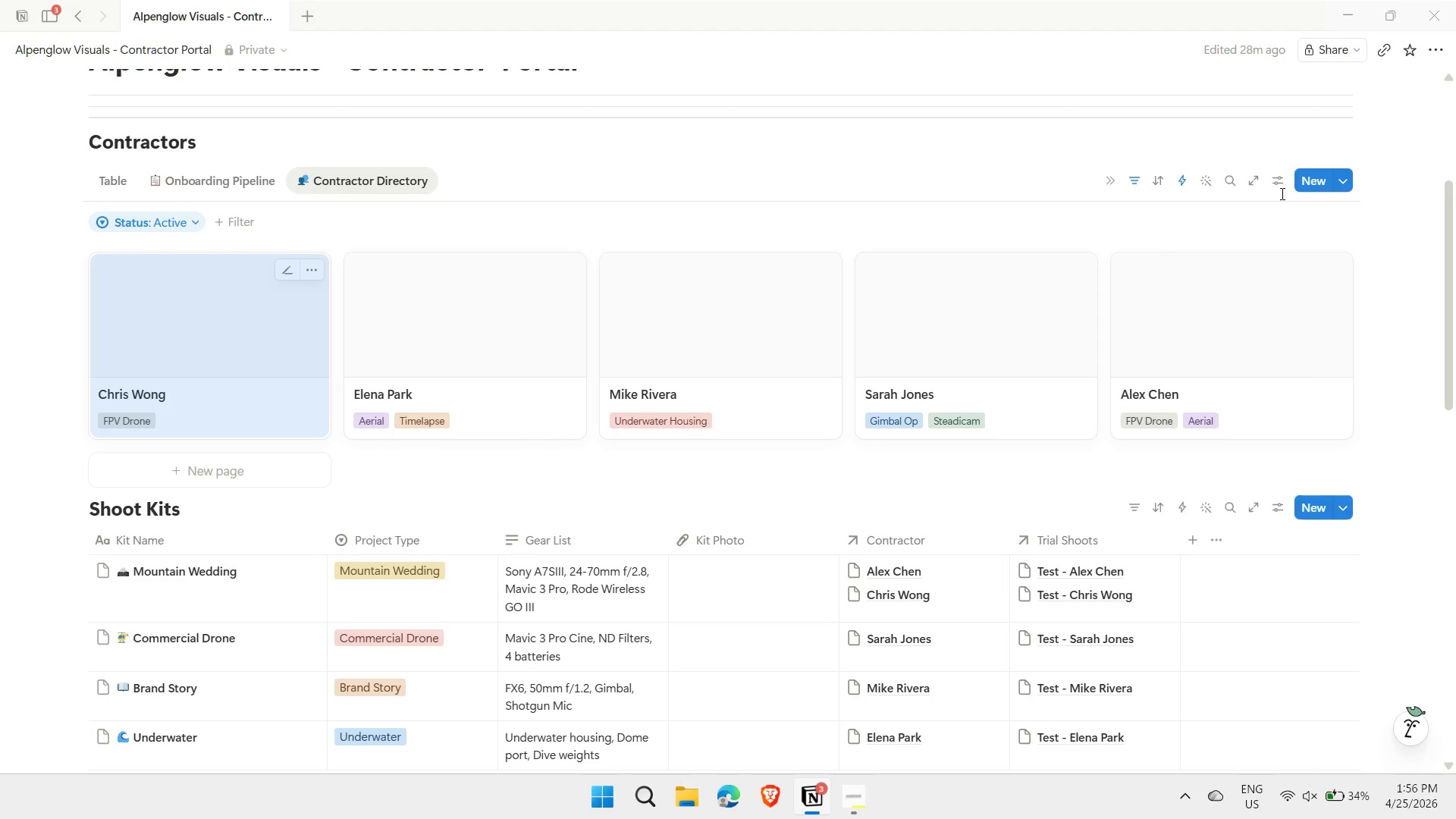 
mouse_move([1279, 209])
 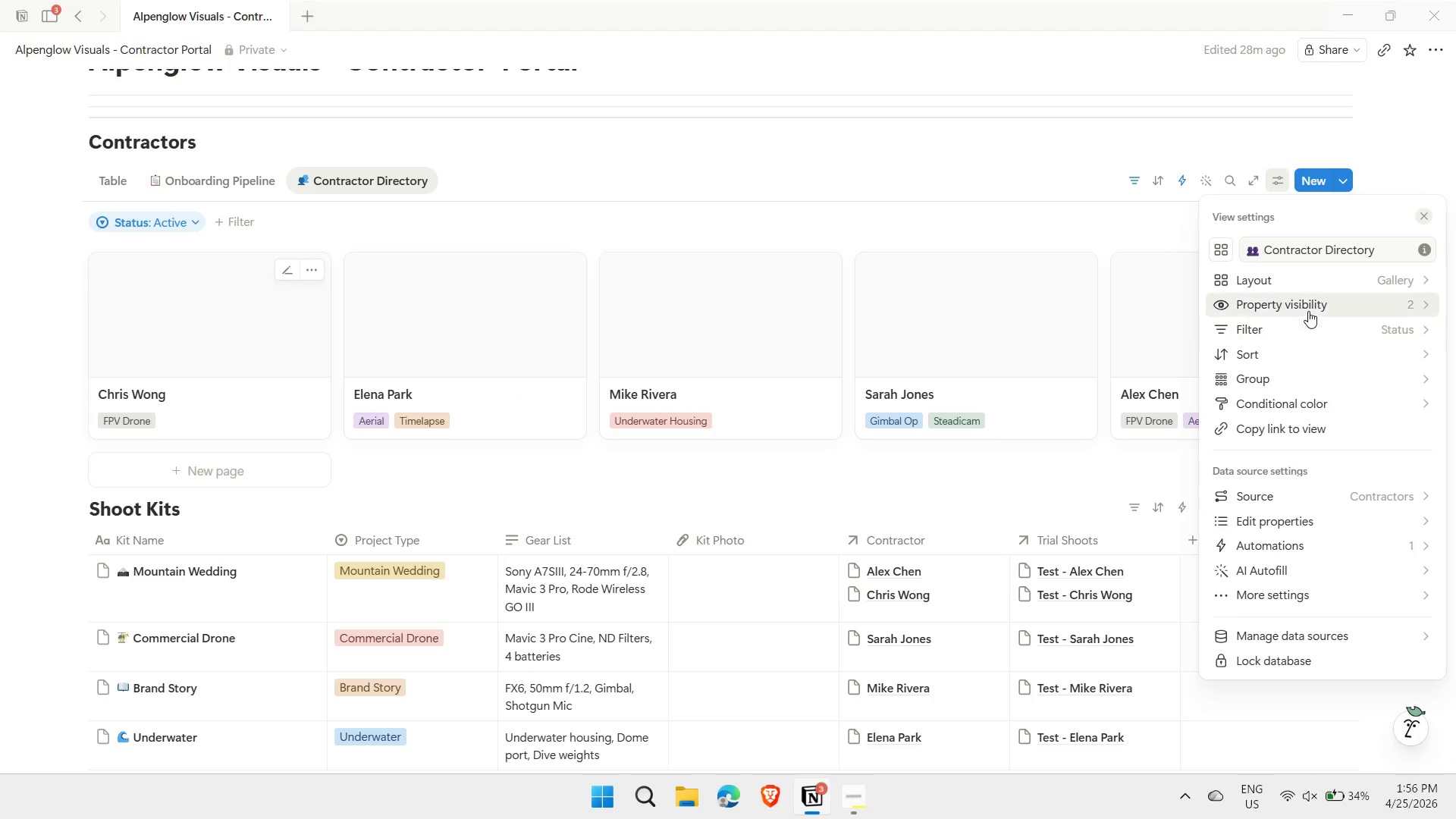 
scroll: coordinate [1313, 392], scroll_direction: down, amount: 1.0
 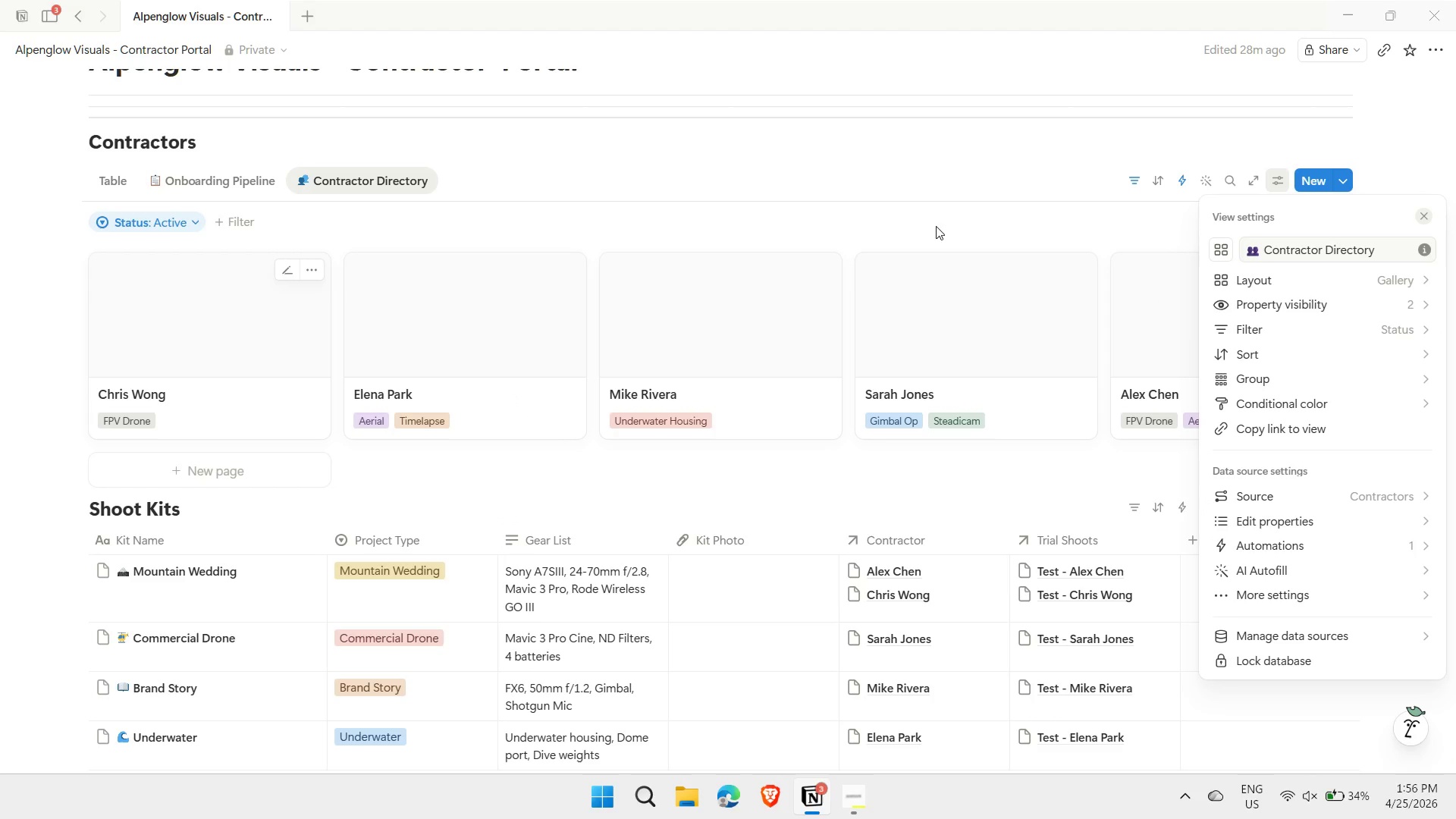 
left_click([919, 211])
 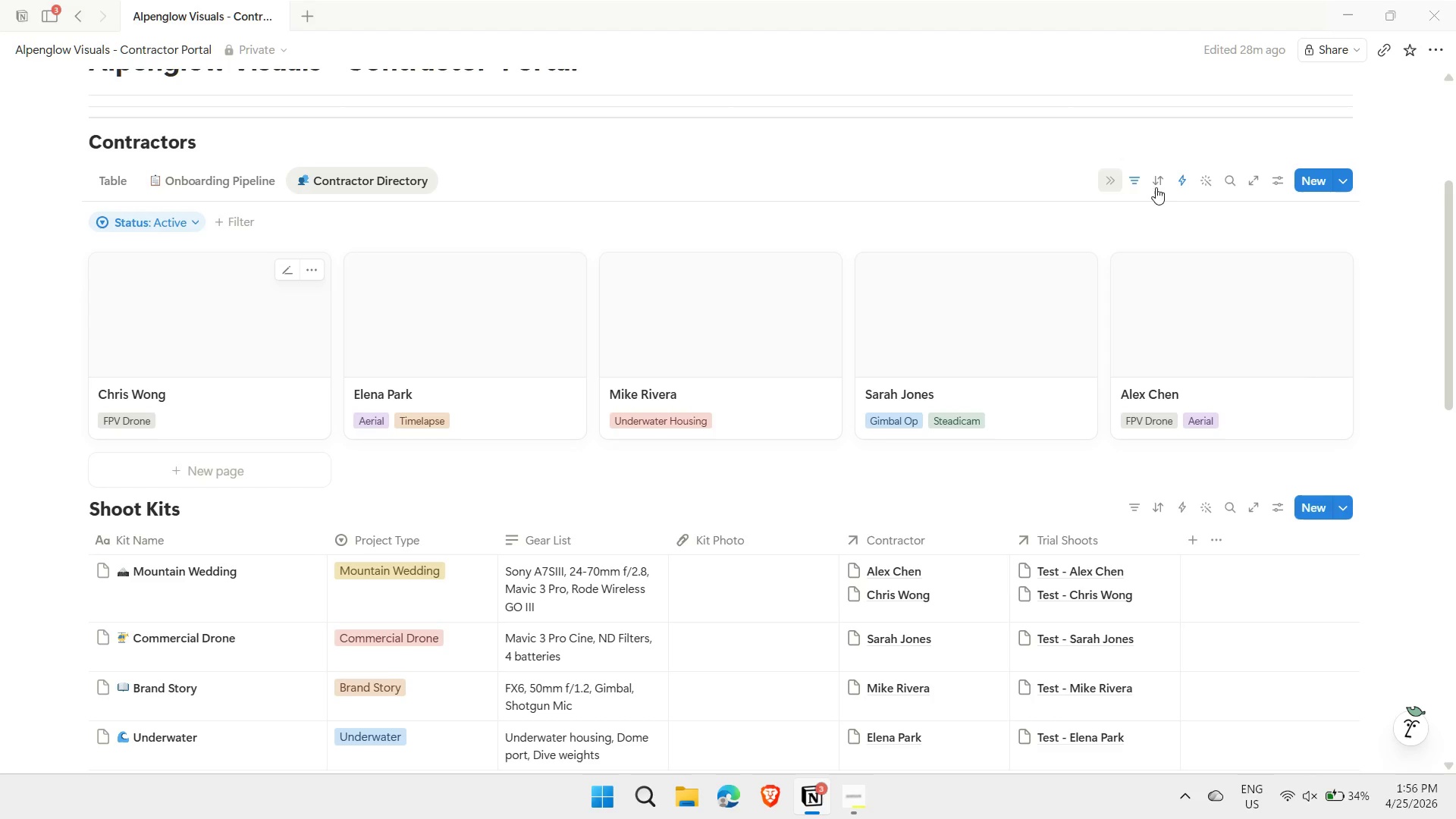 
left_click([1138, 180])
 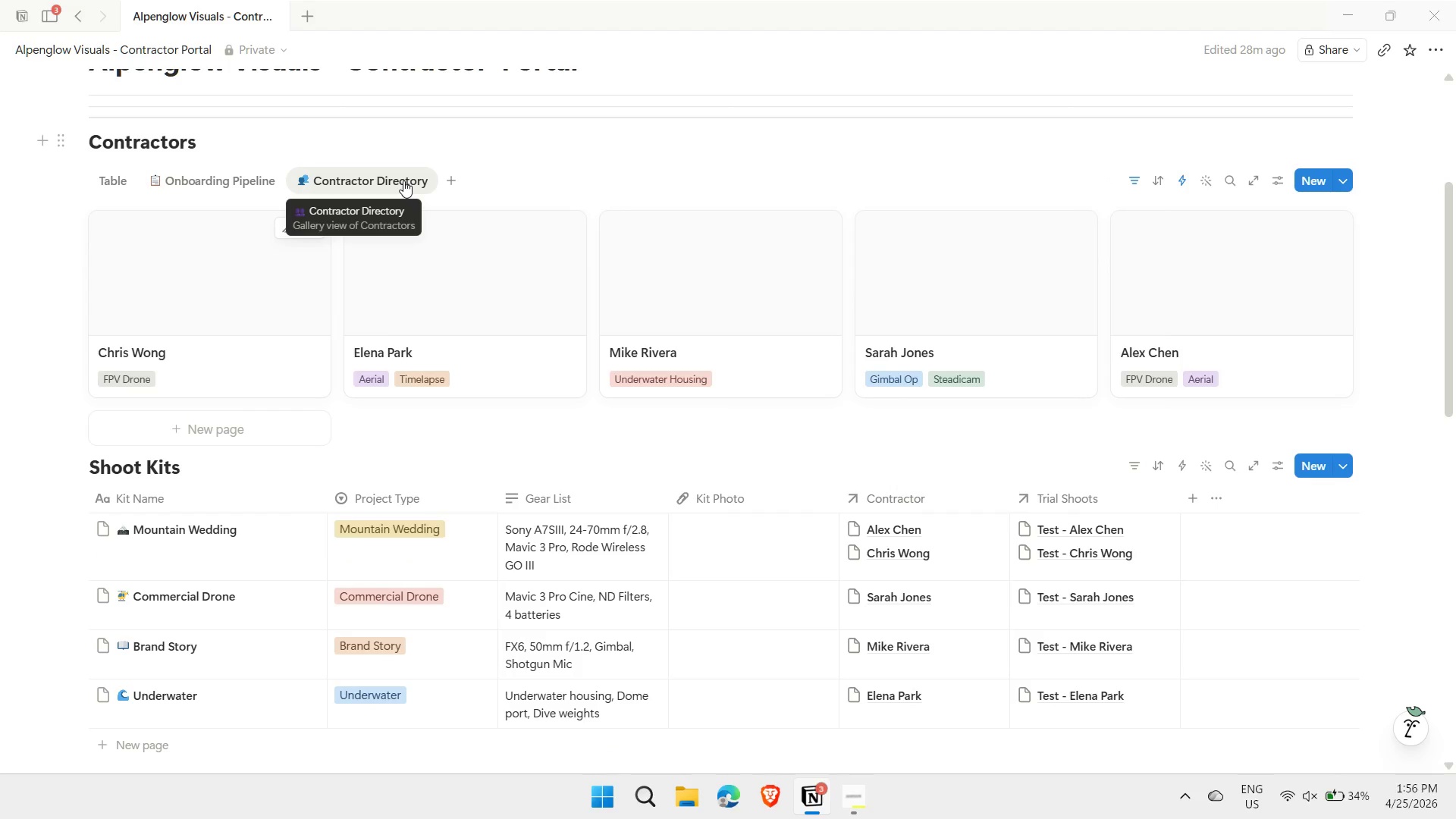 
left_click([403, 180])
 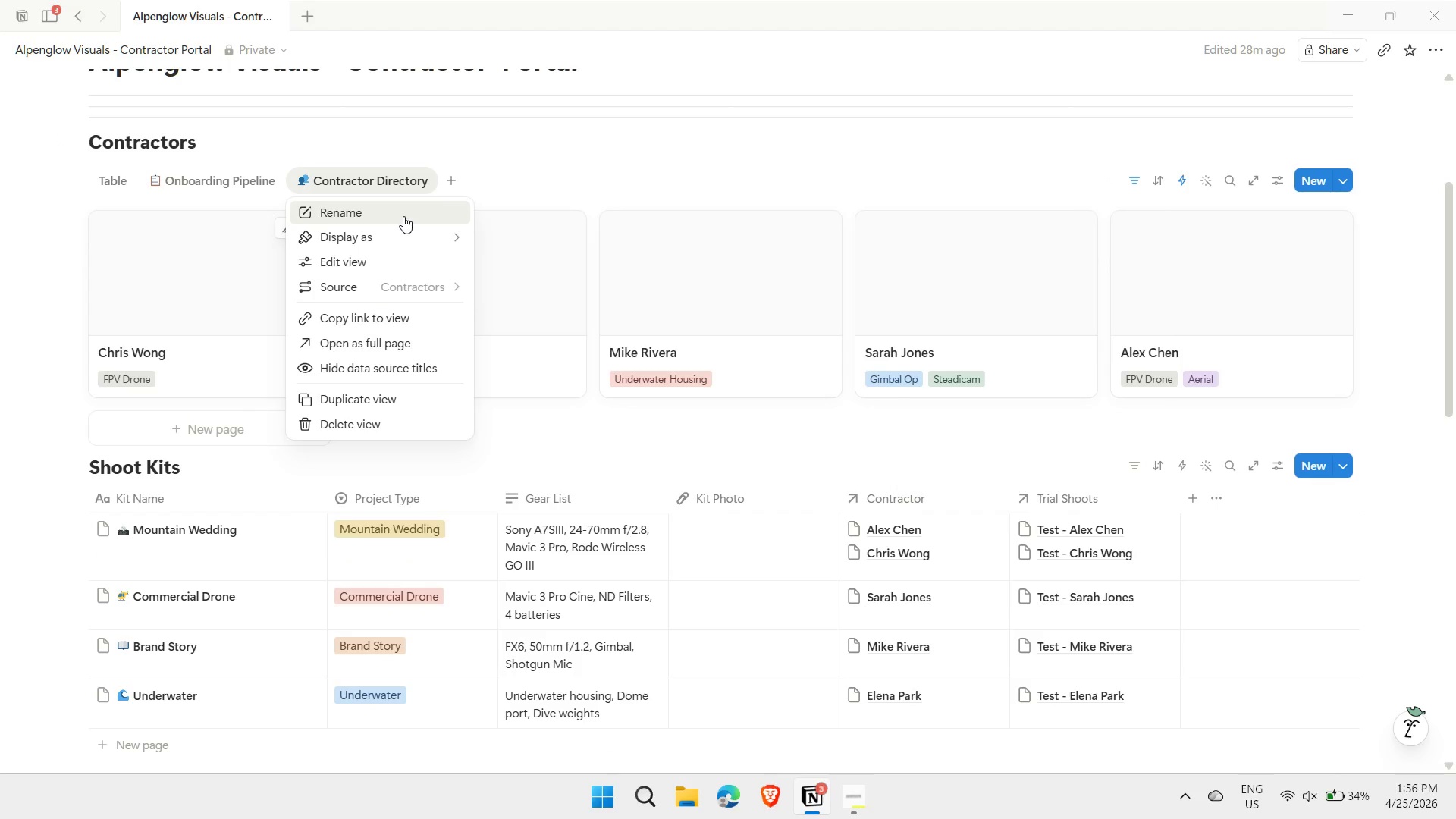 
left_click([557, 181])
 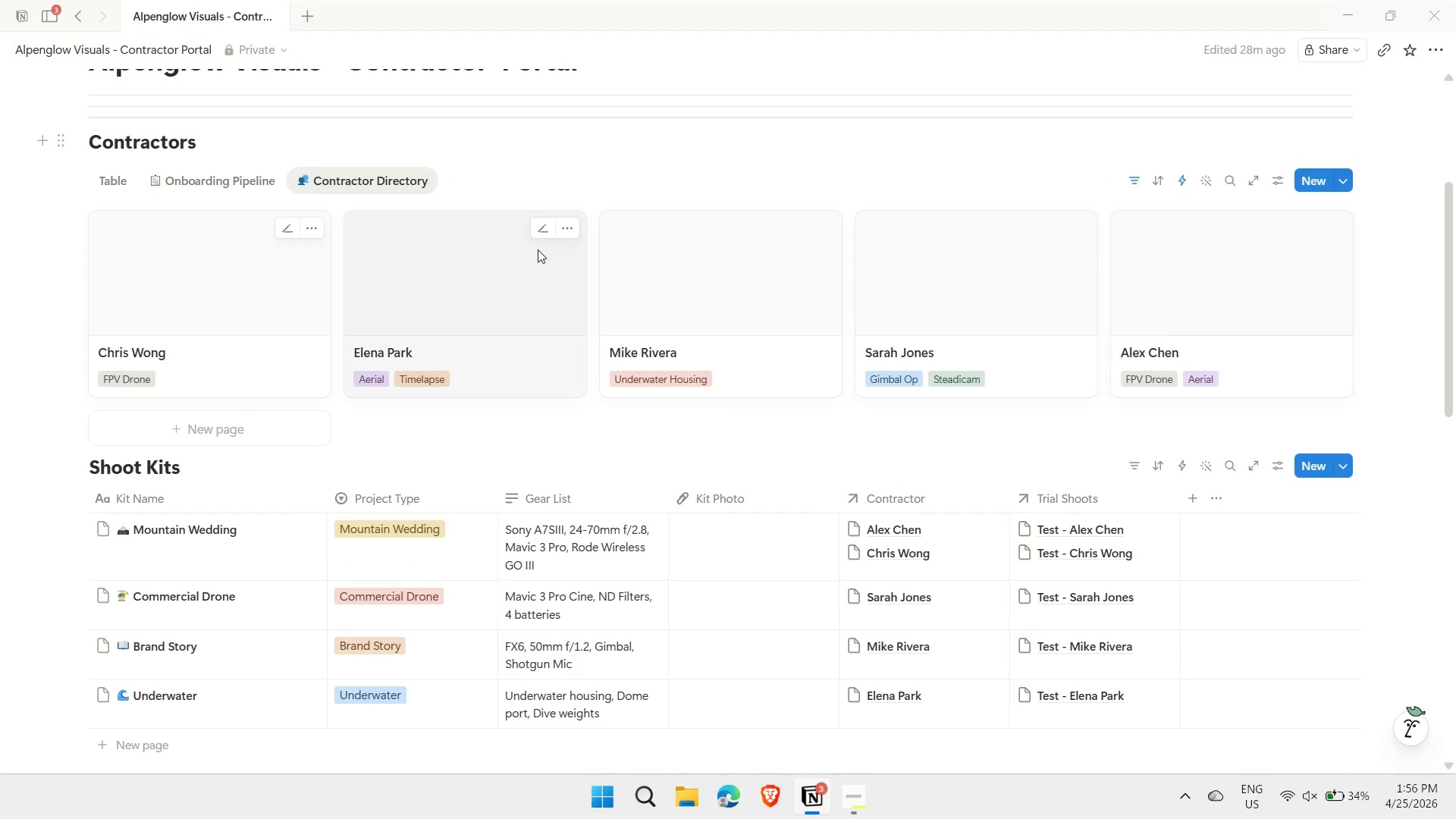 
wait(5.17)
 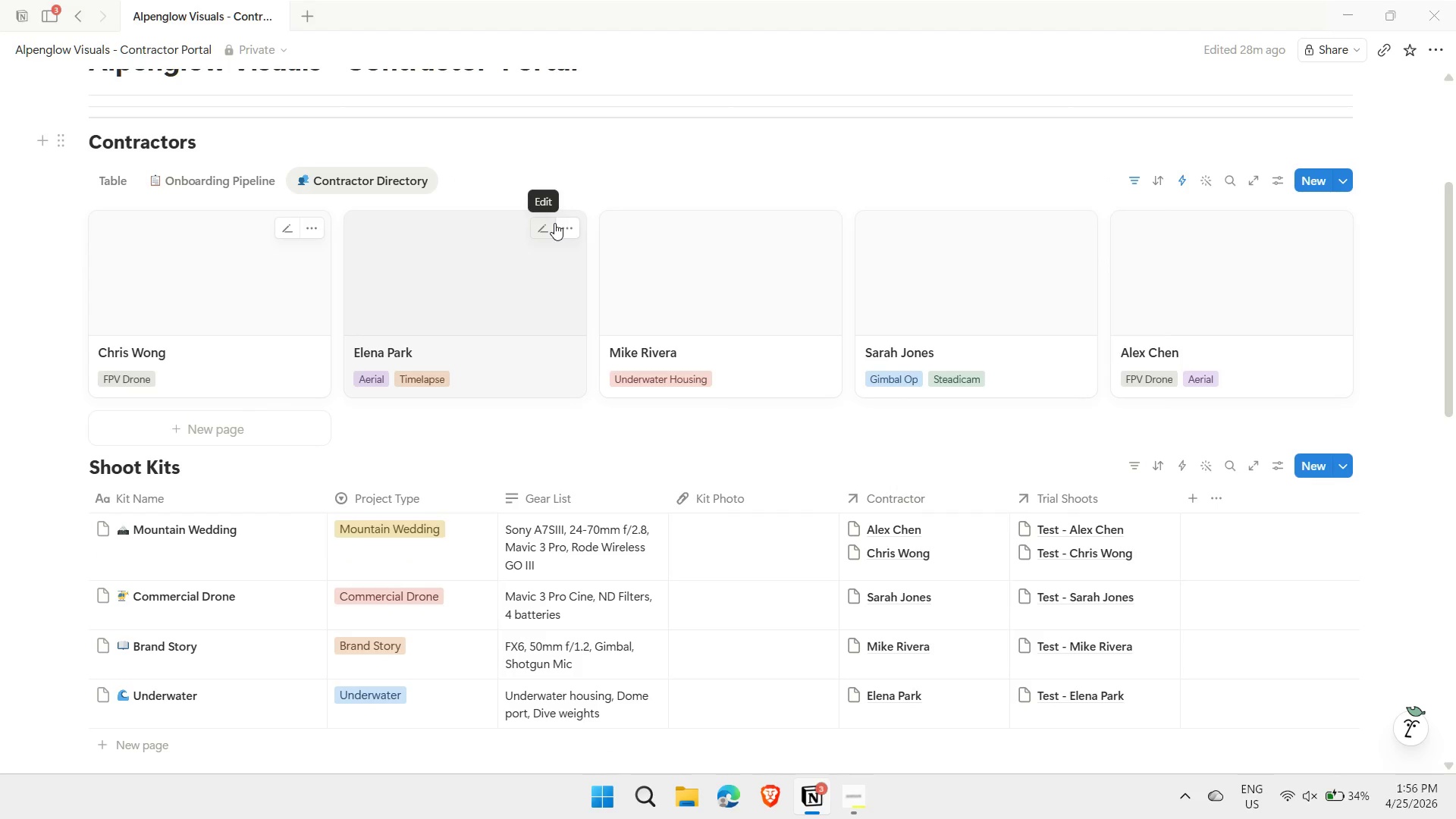 
scroll: coordinate [475, 348], scroll_direction: down, amount: 4.0
 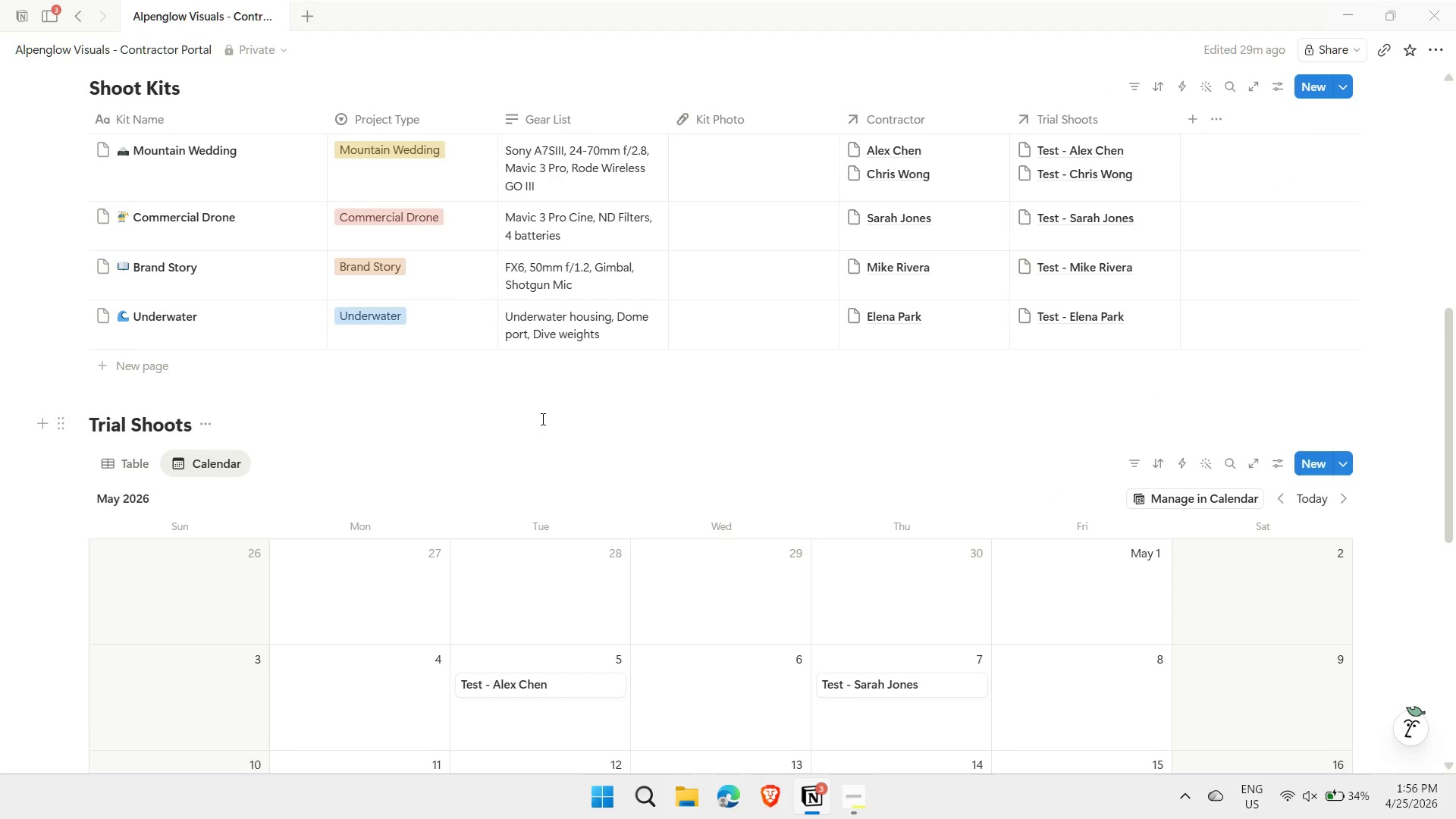 
left_click([203, 466])
 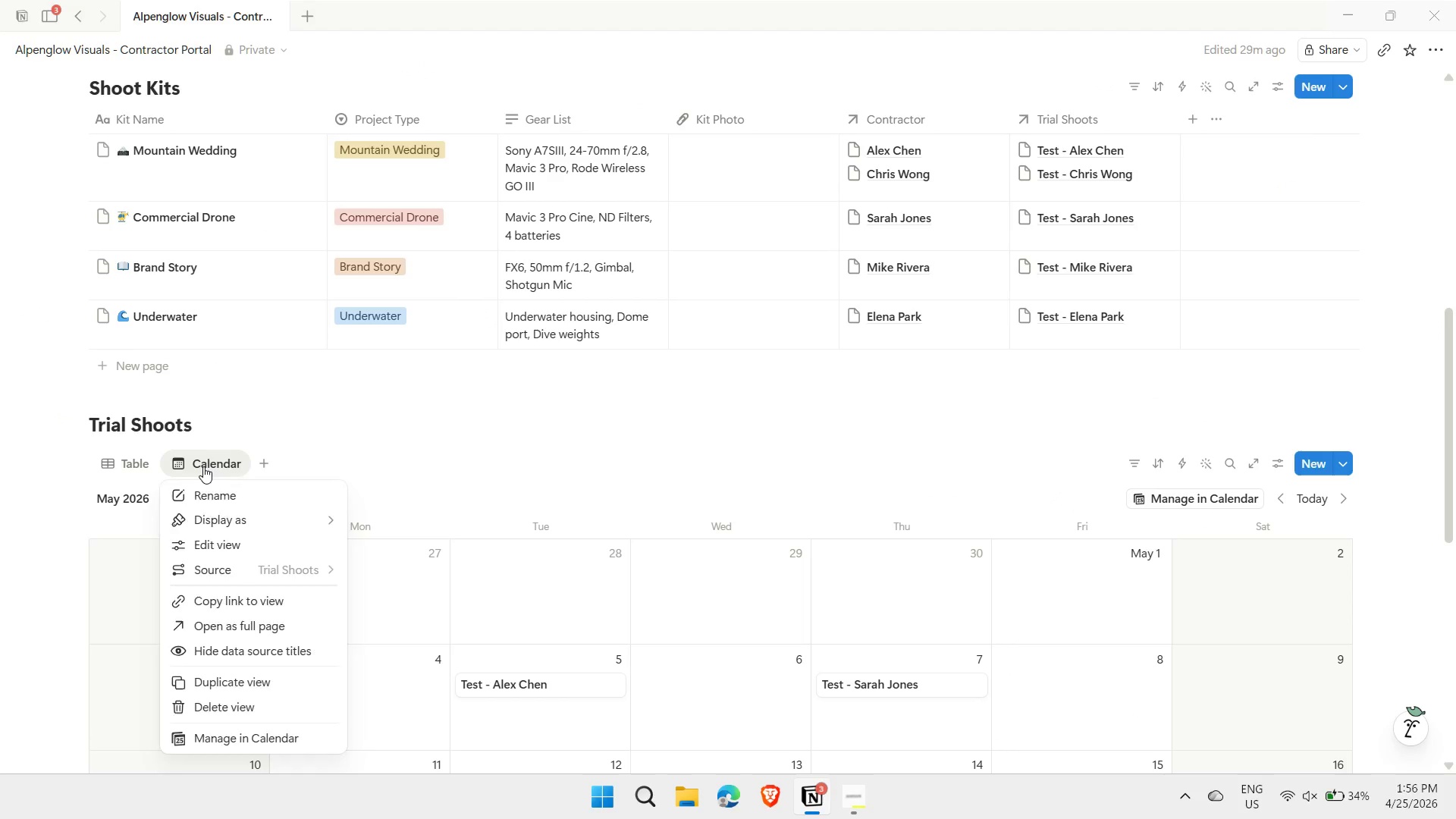 
right_click([203, 466])
 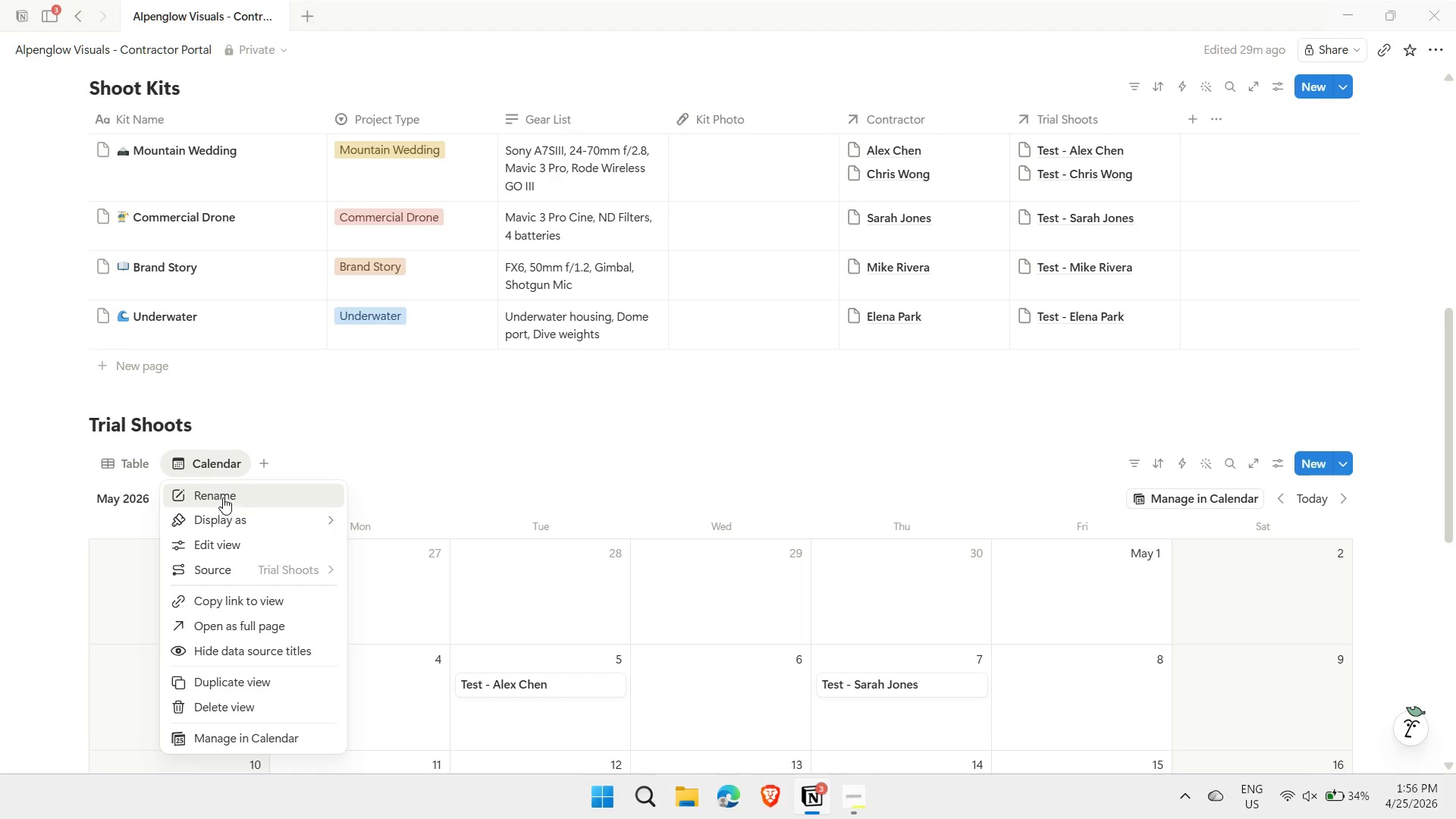 
left_click([223, 497])
 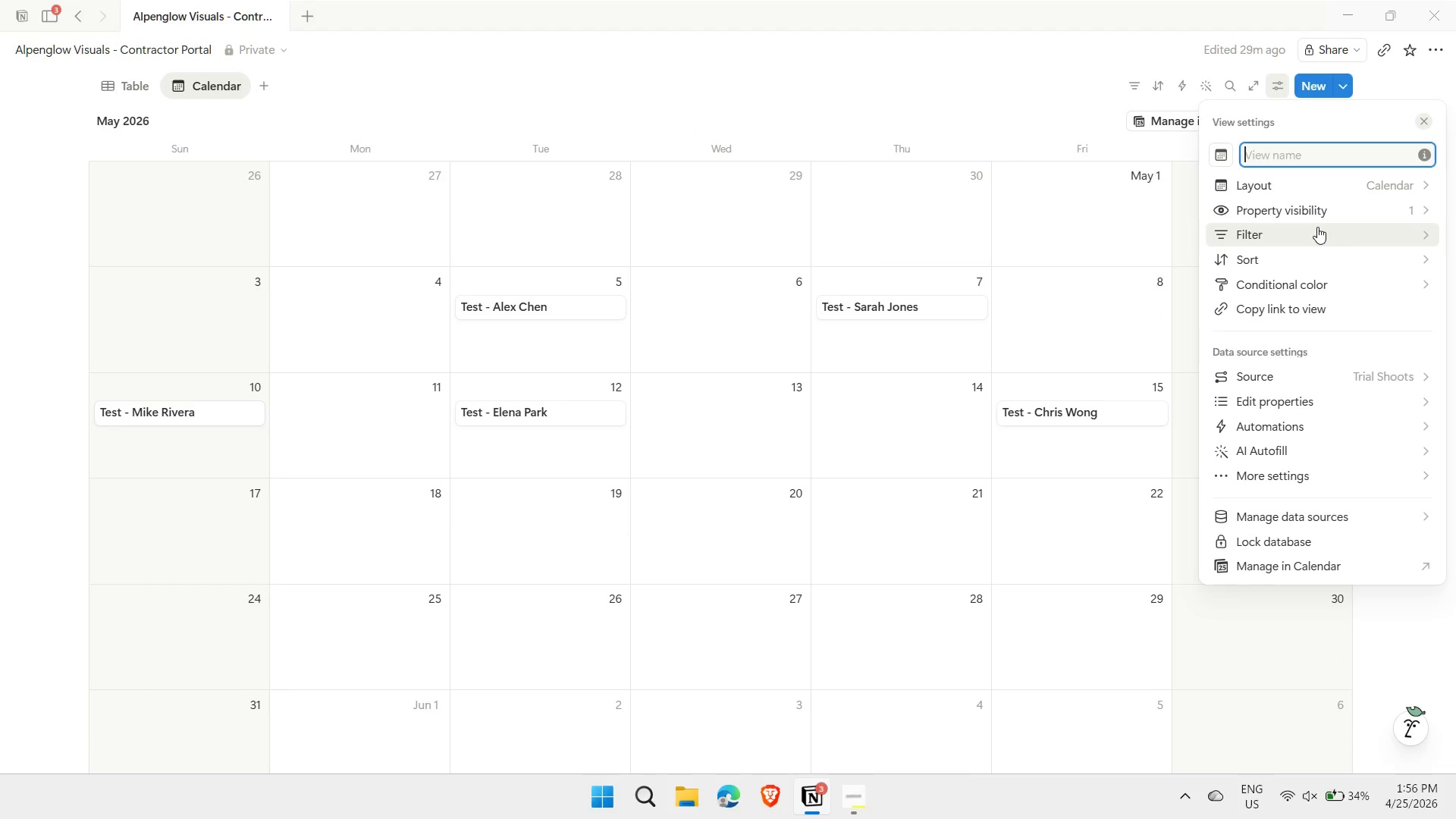 
type(Trial Shoot Calendar)
 